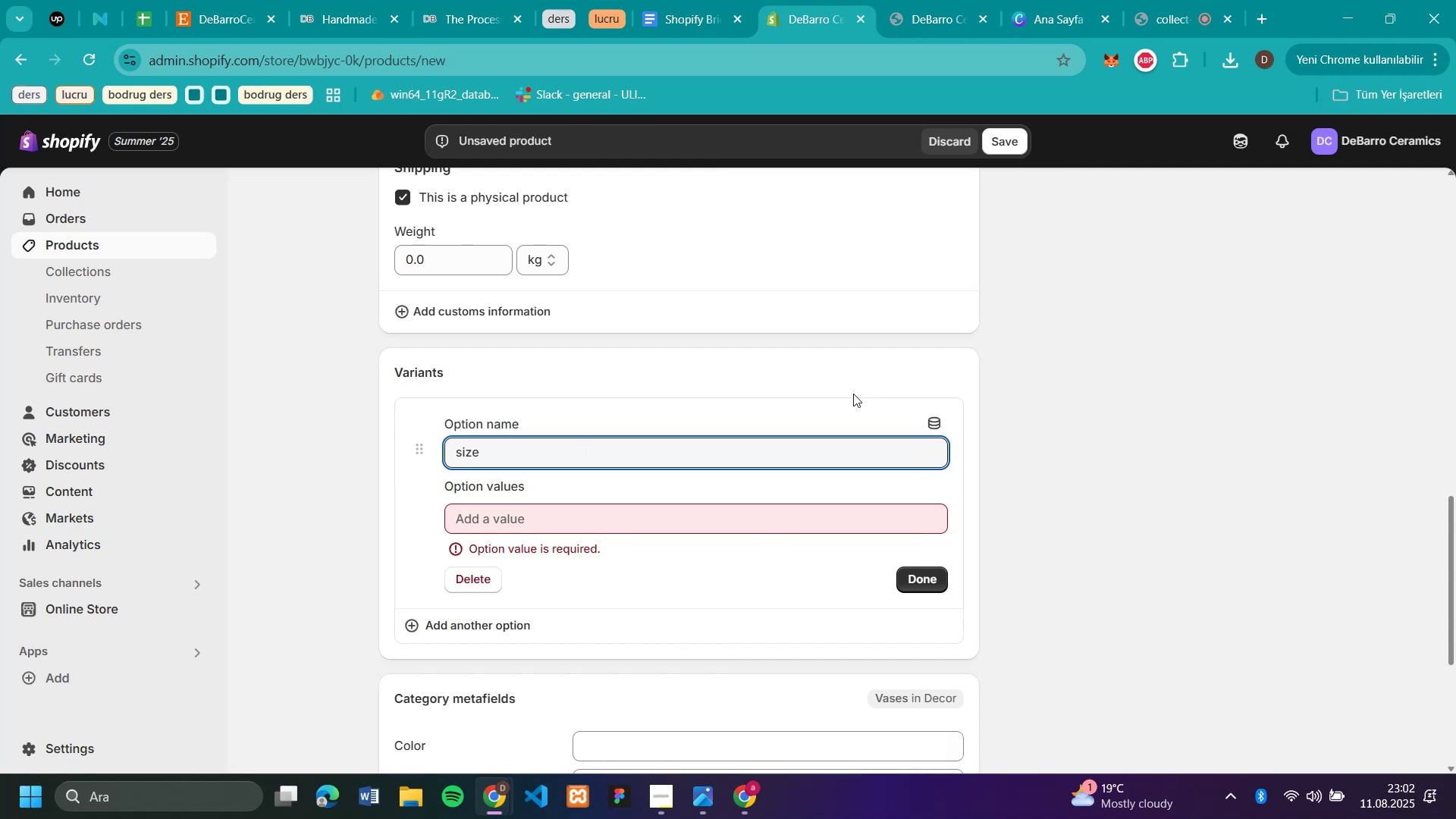 
wait(36.62)
 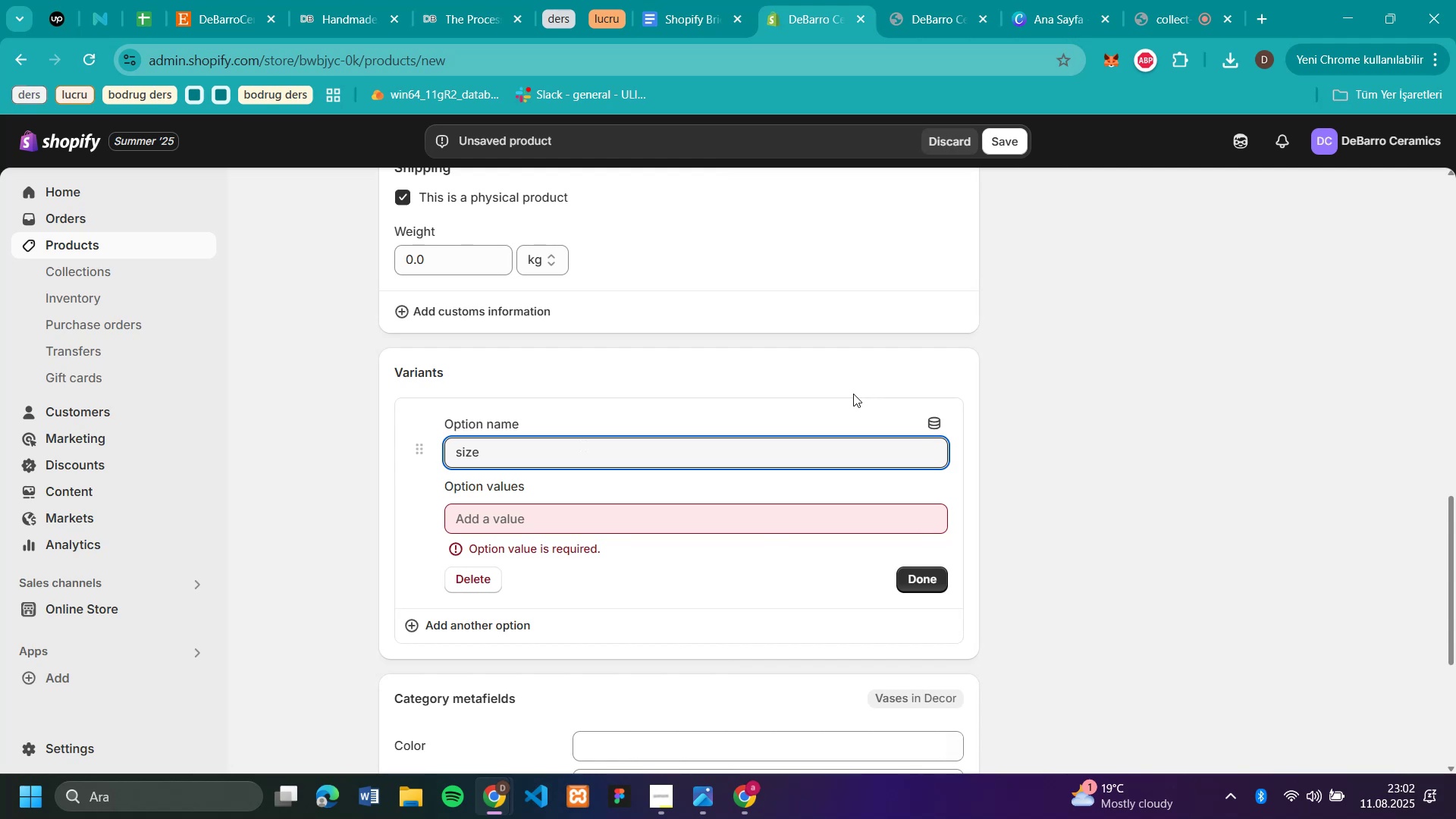 
type(50cm)
 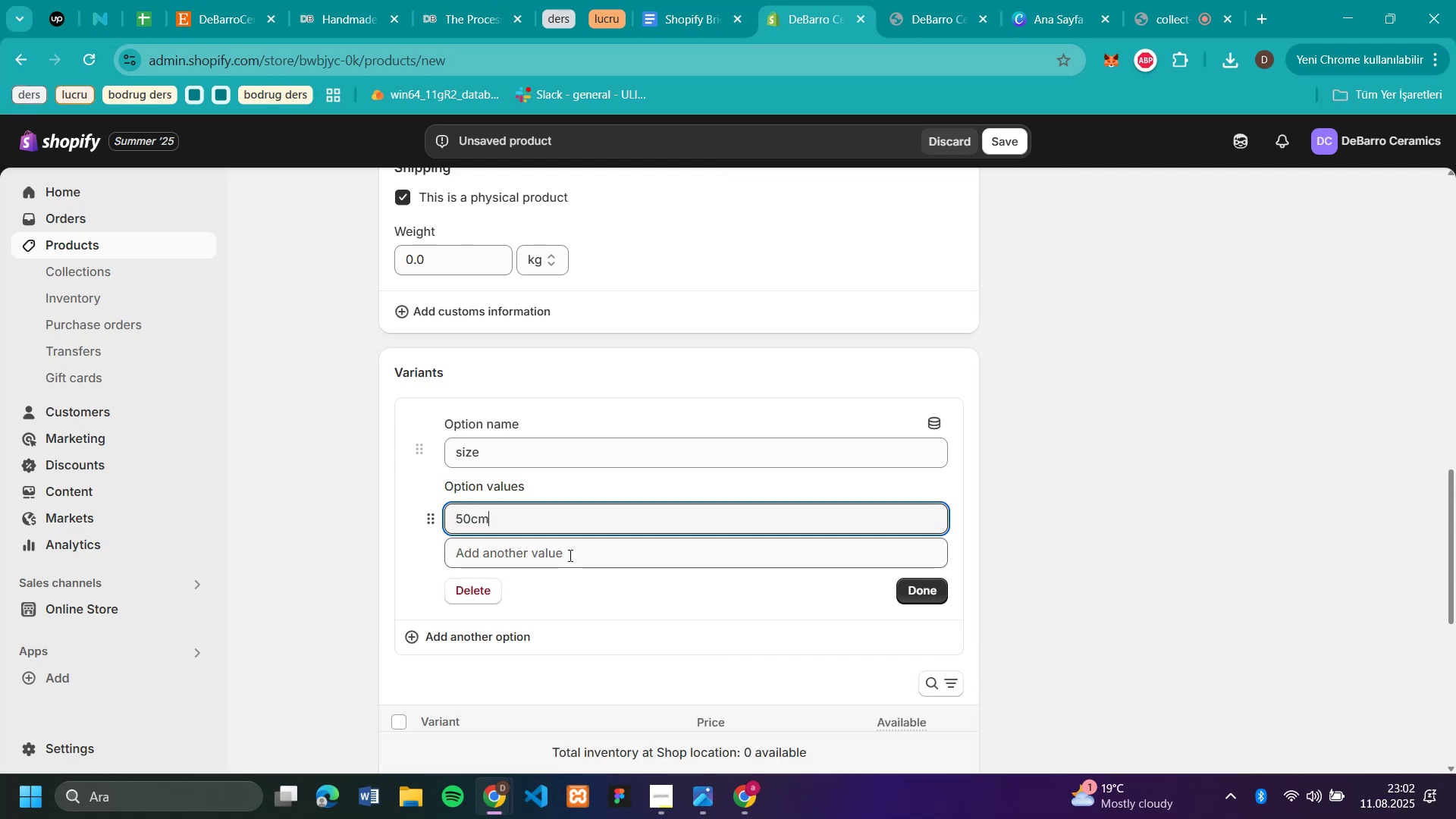 
left_click([569, 555])
 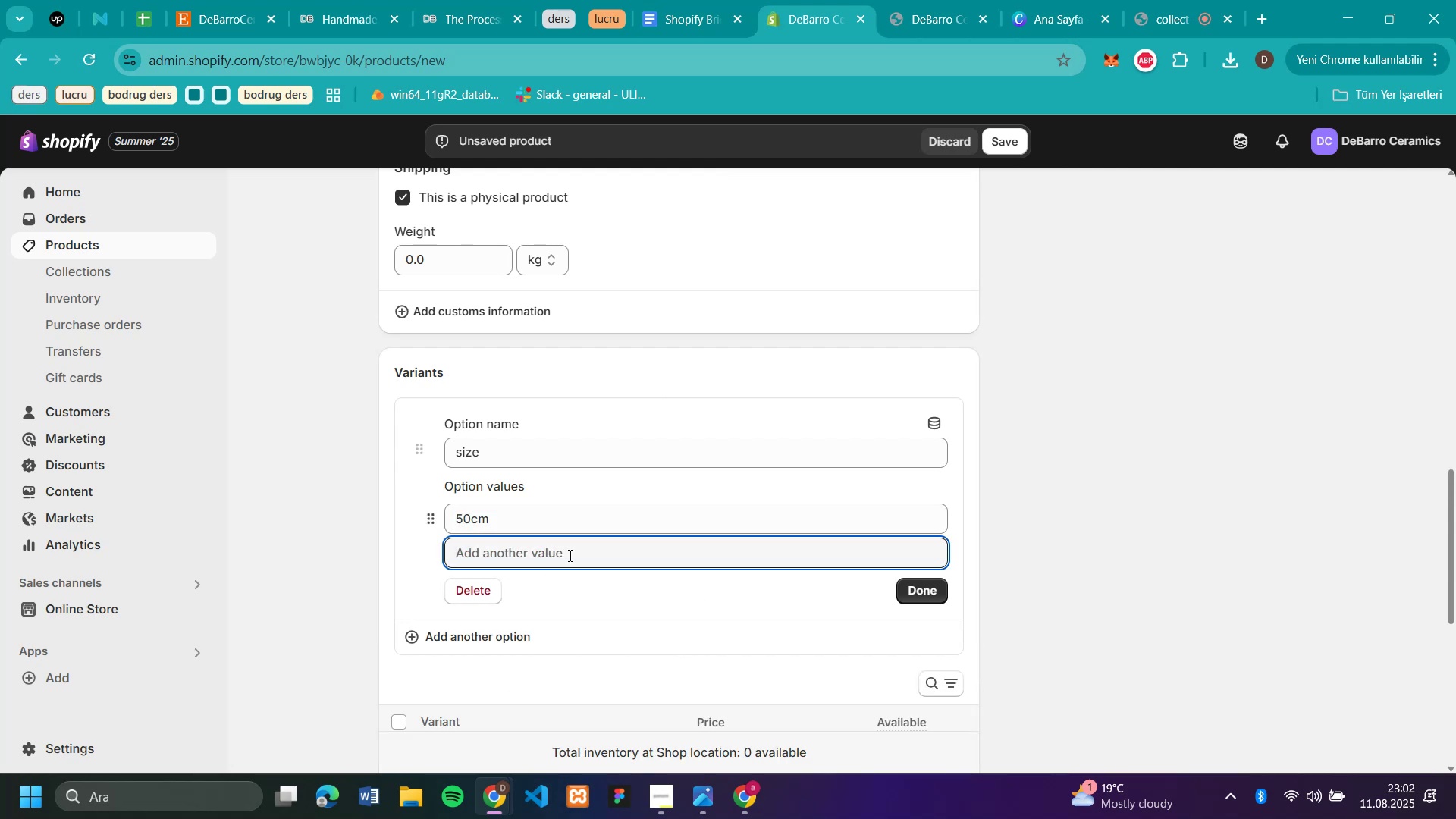 
type(60cm)
 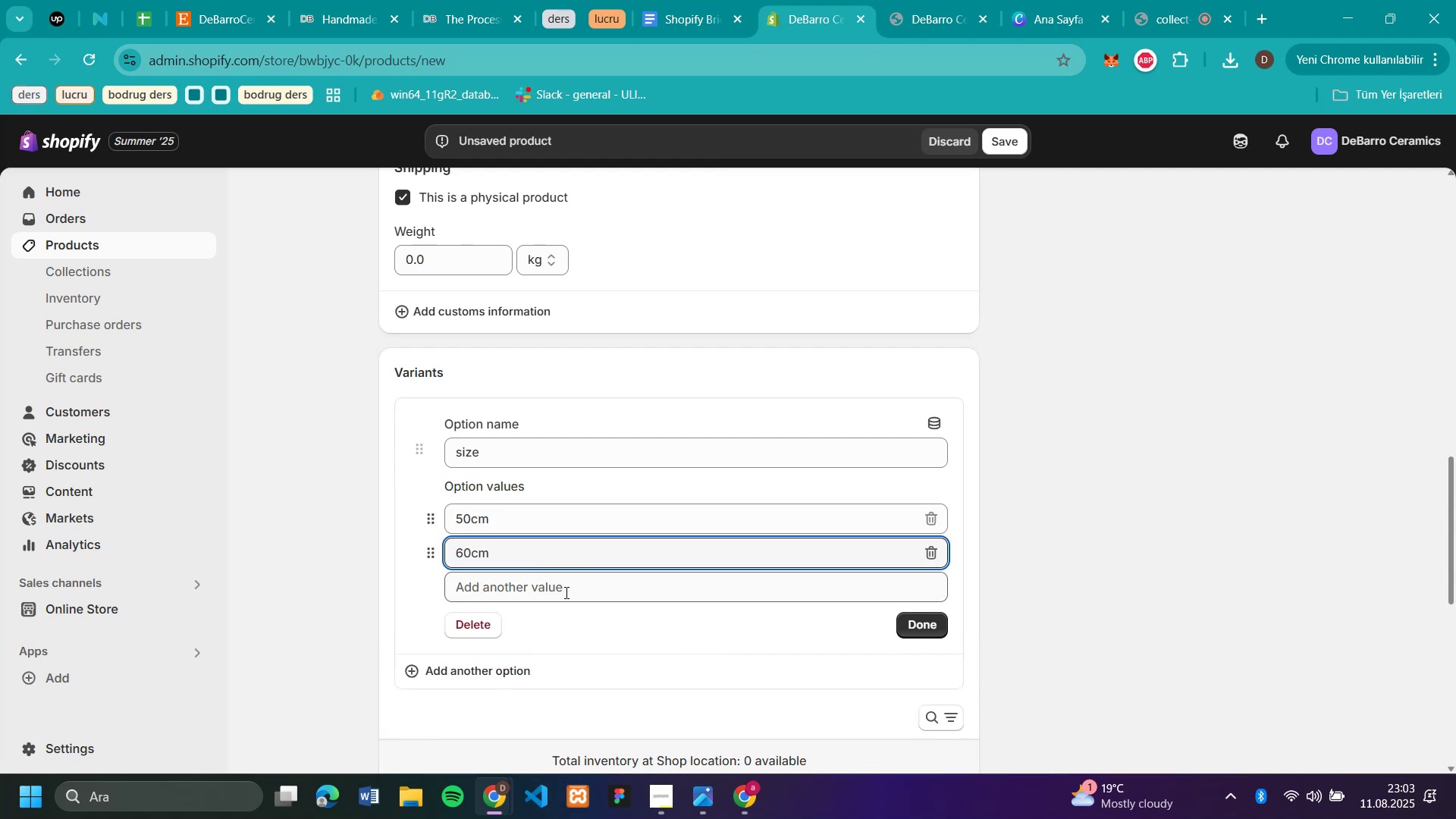 
left_click([565, 593])
 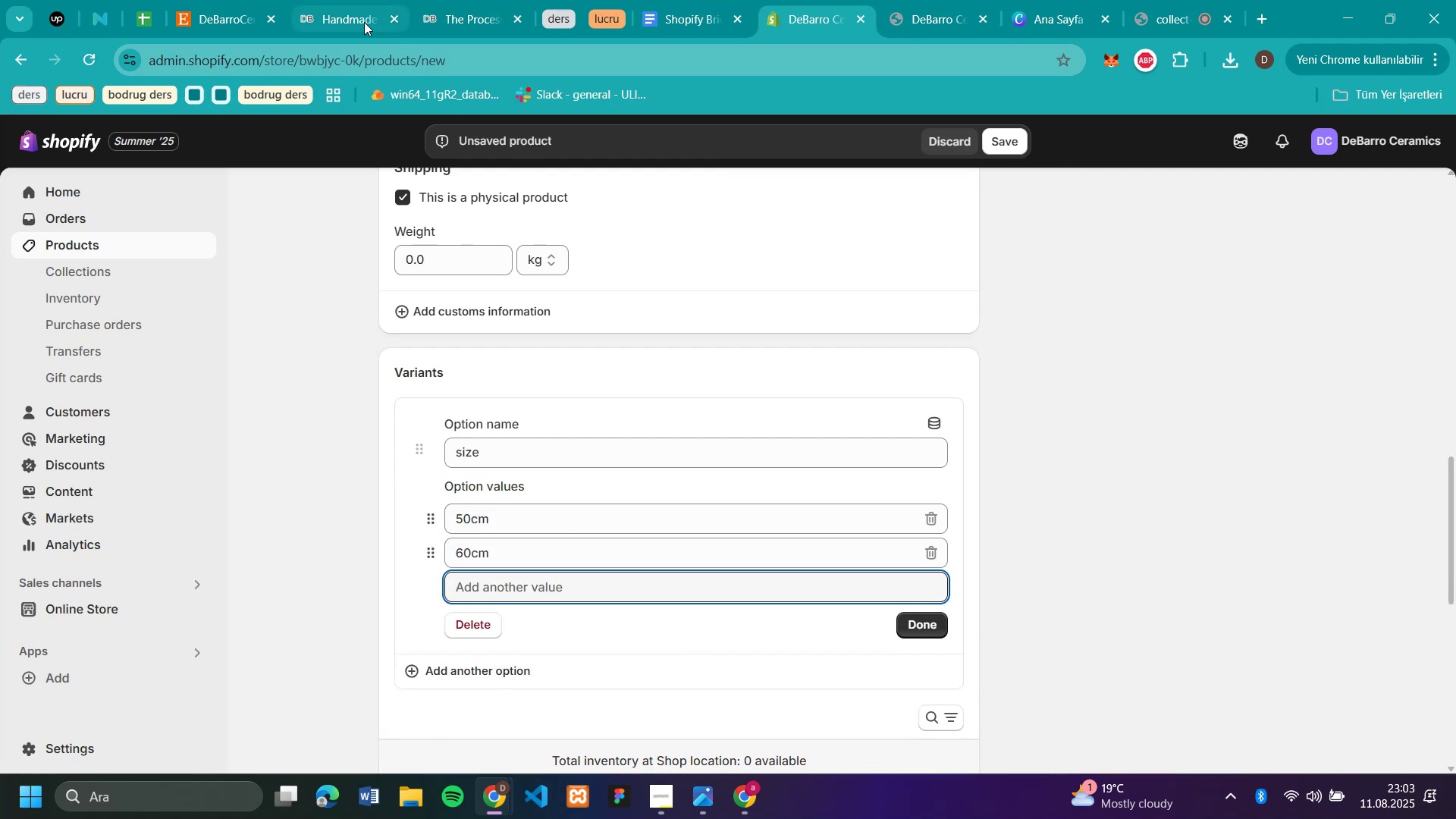 
left_click([353, 20])
 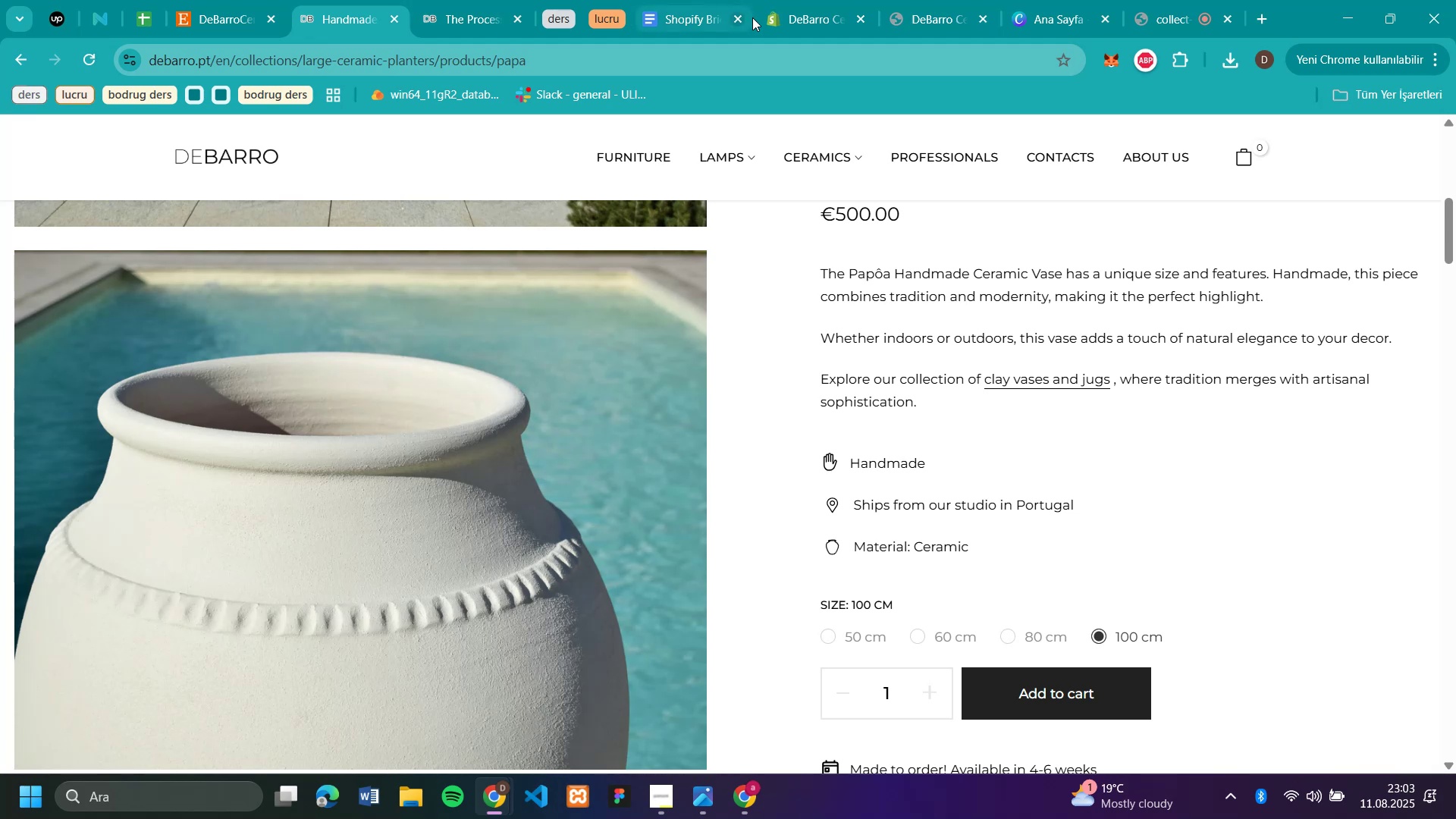 
left_click([792, 21])
 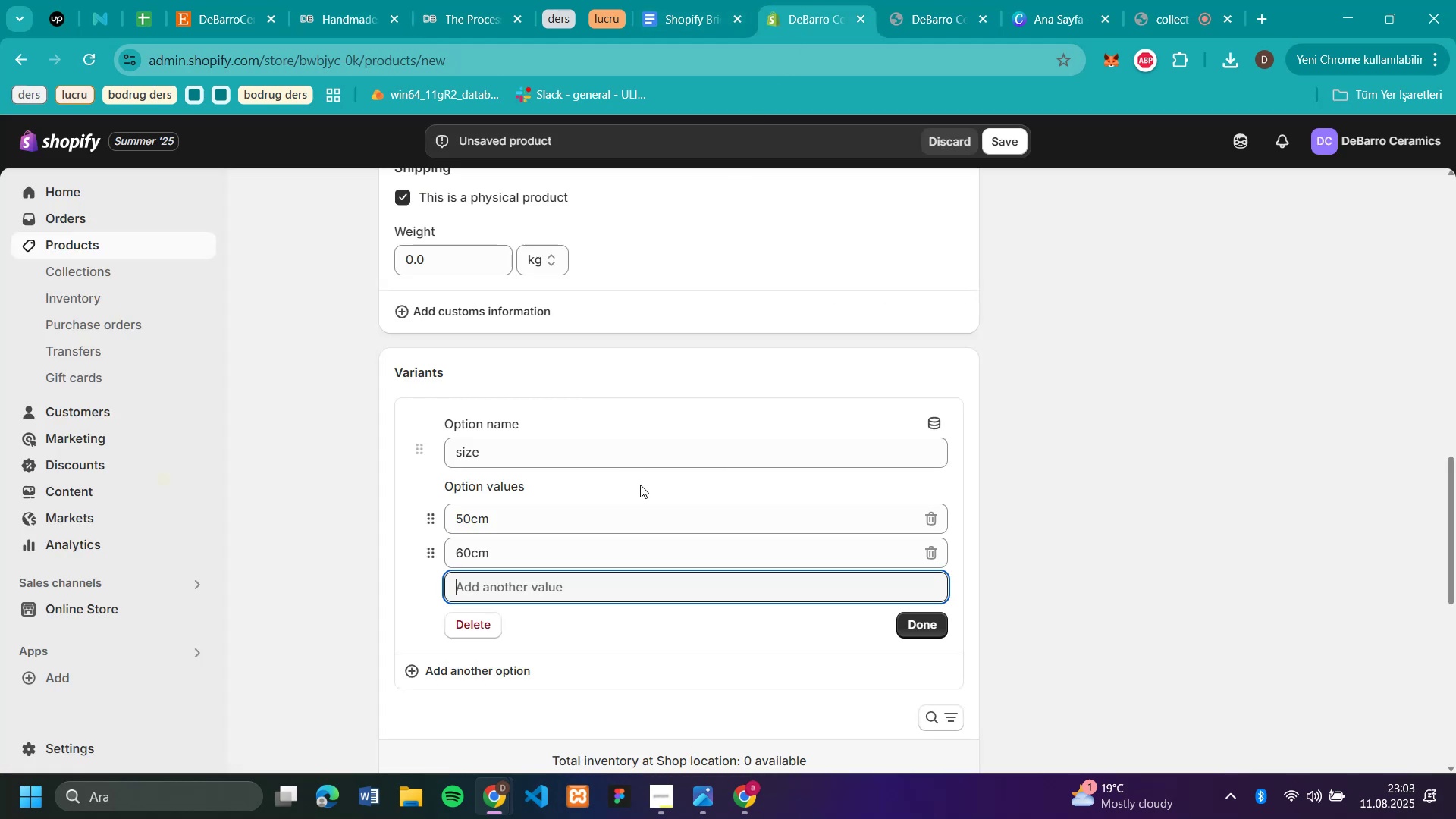 
type(80cm)
 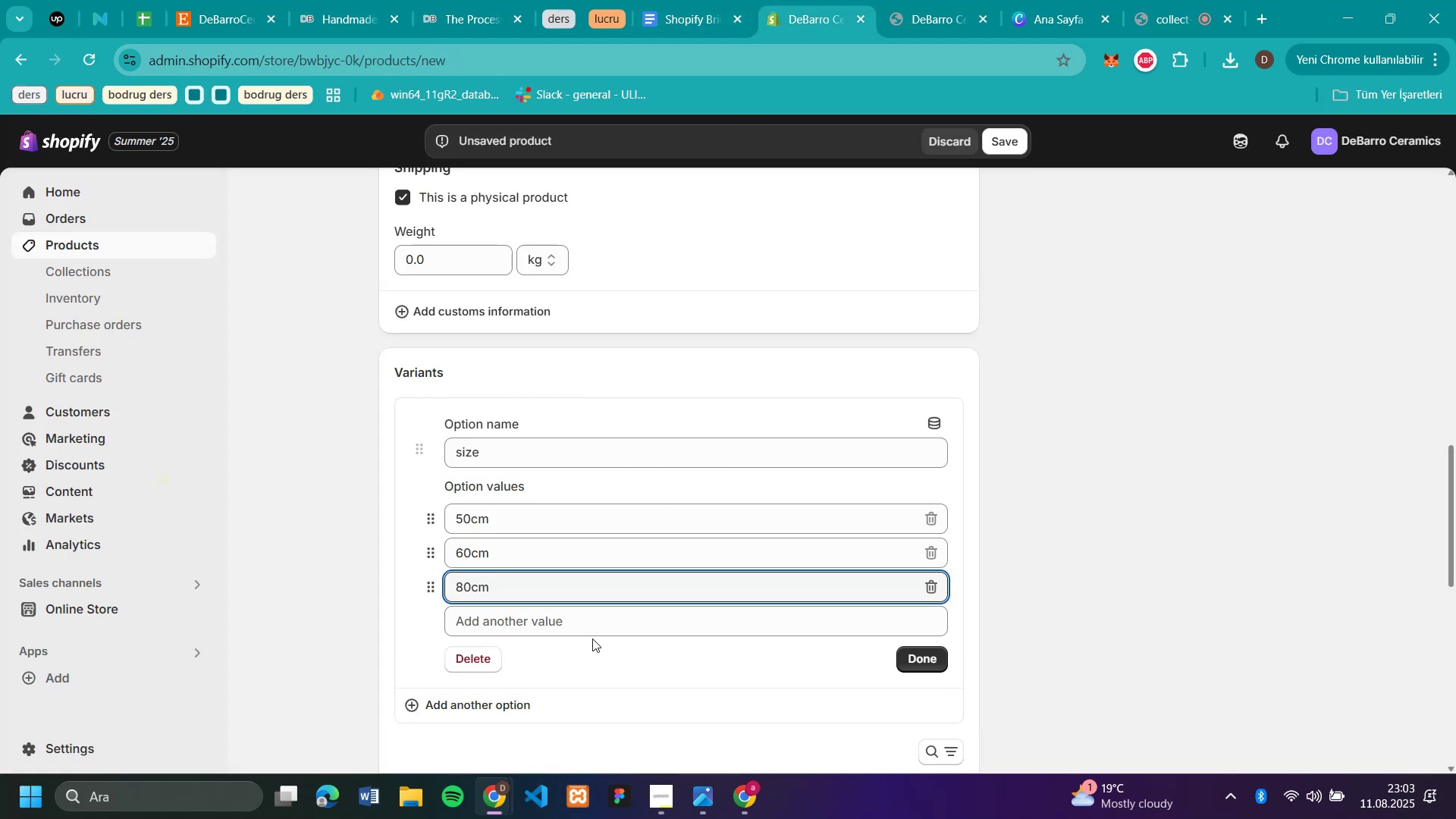 
left_click([588, 624])
 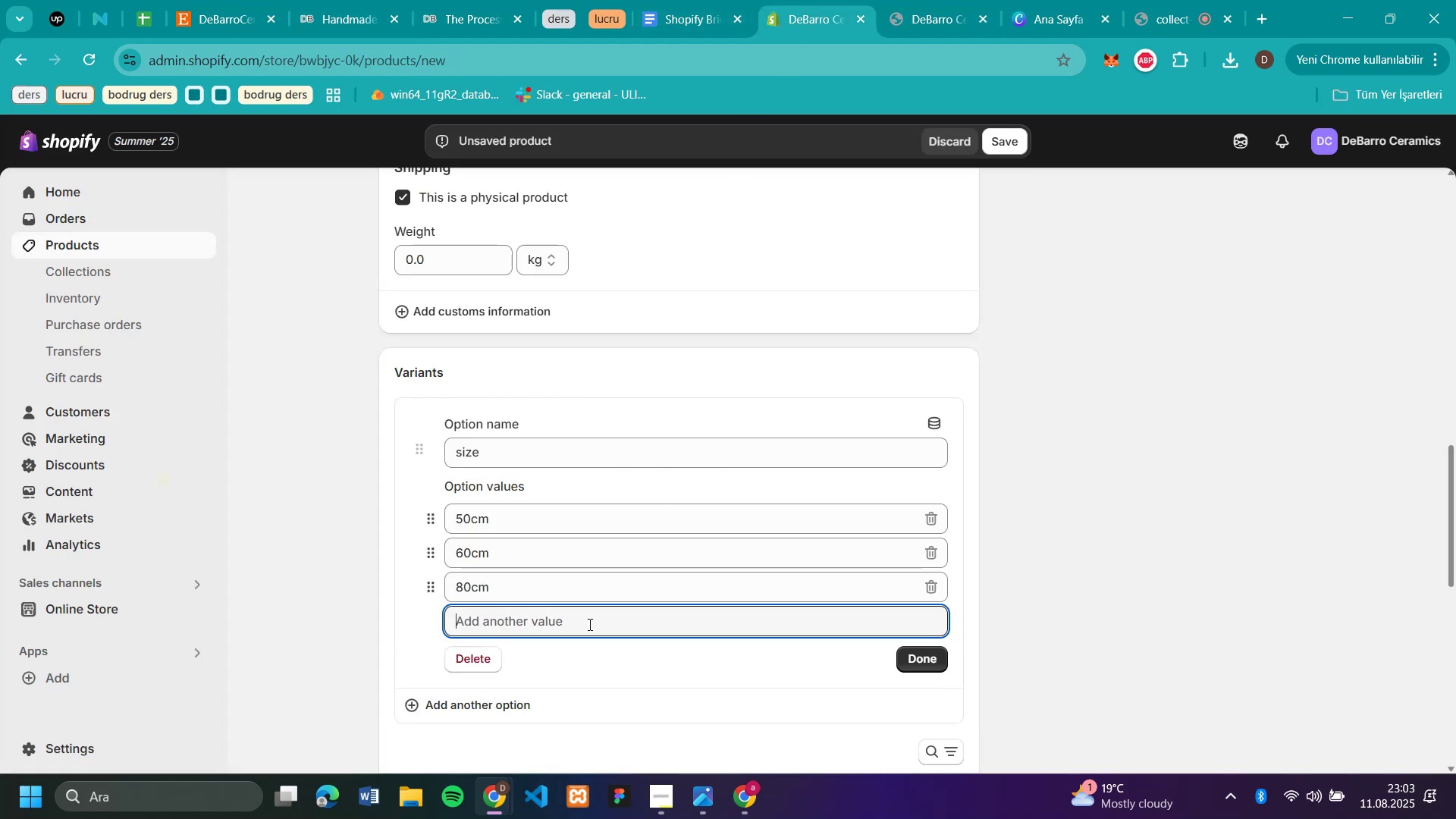 
type(19)
key(Backspace)
type(00cm)
 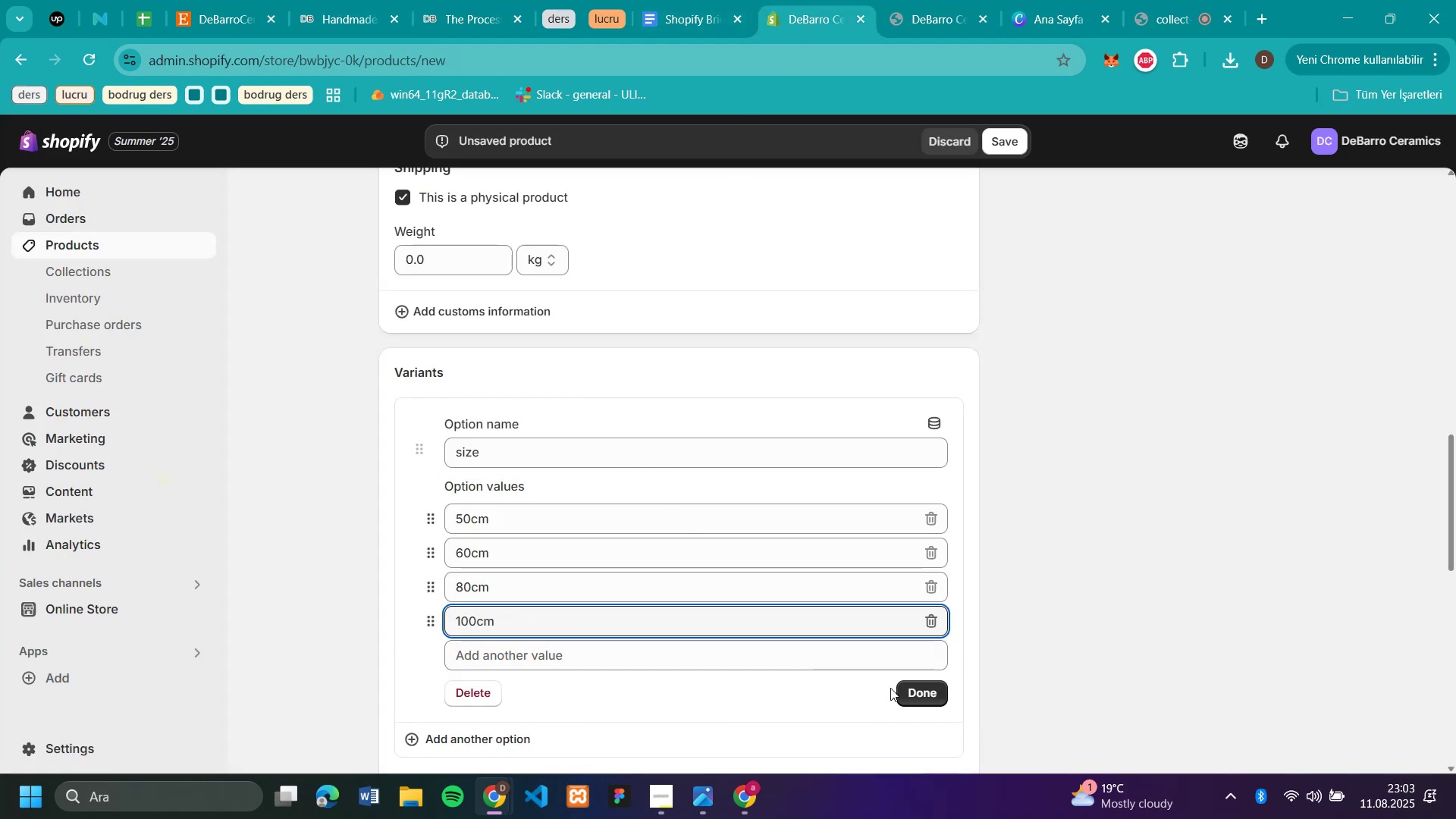 
left_click([915, 691])
 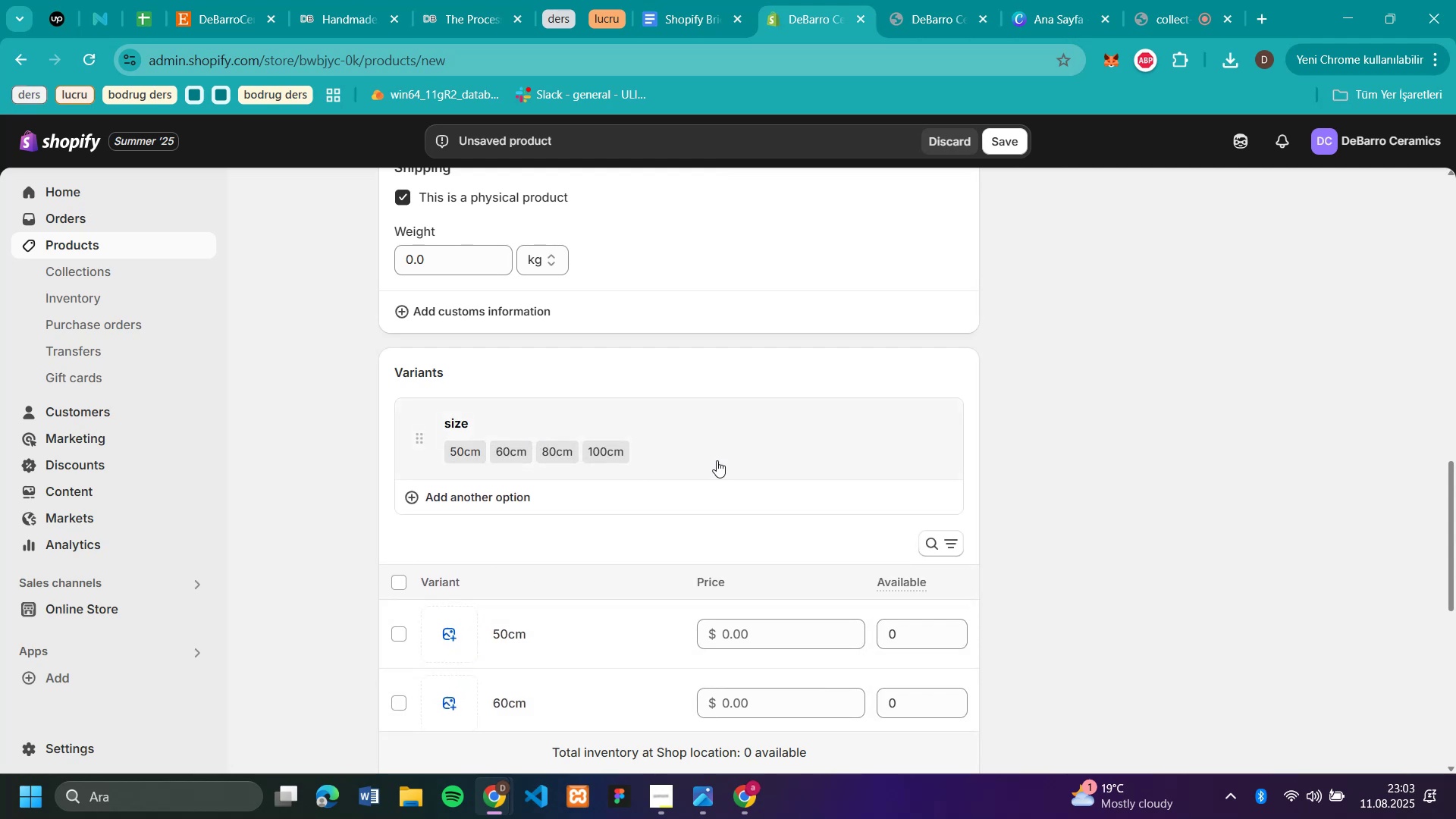 
scroll: coordinate [805, 444], scroll_direction: down, amount: 2.0
 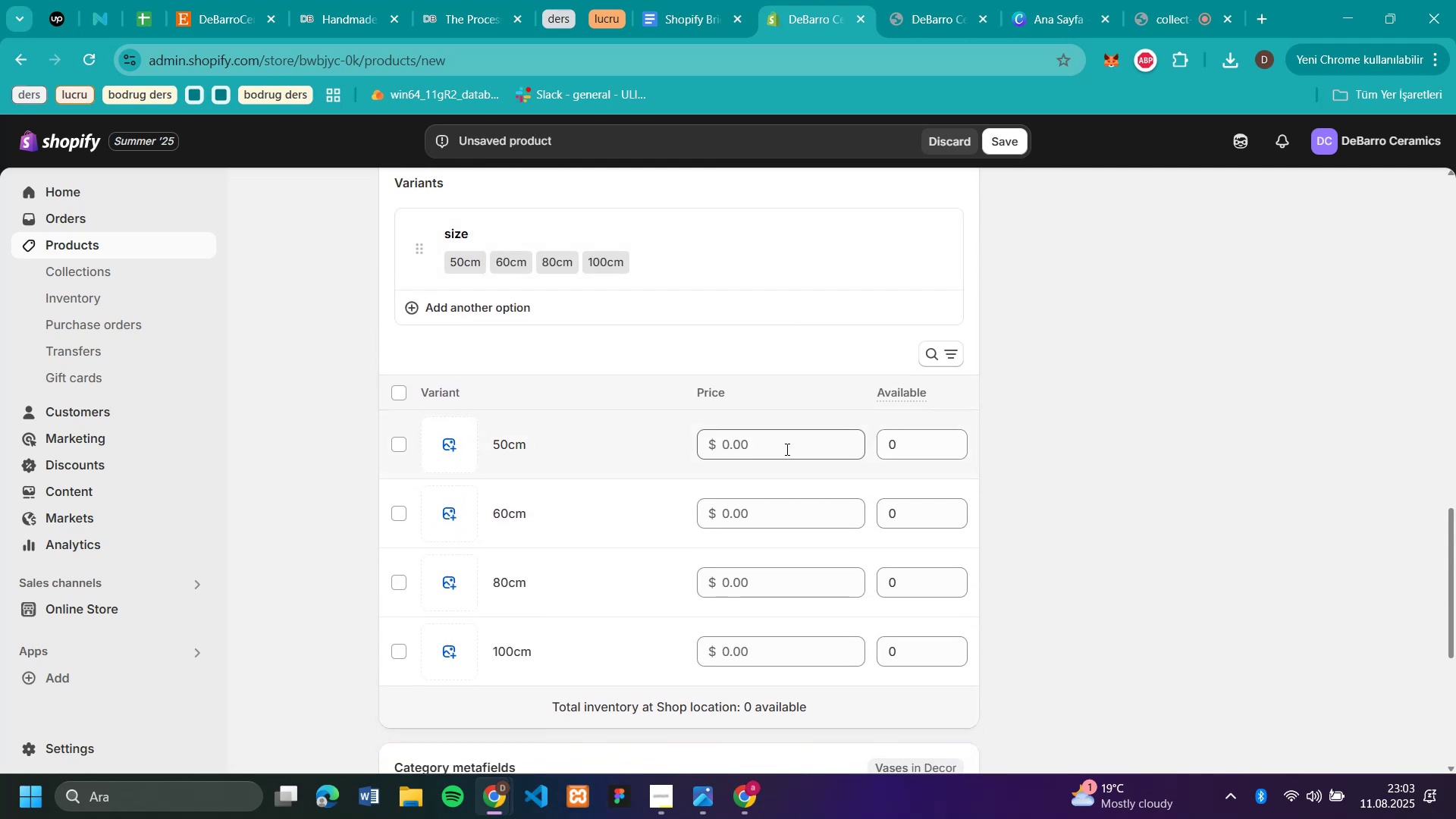 
left_click([786, 449])
 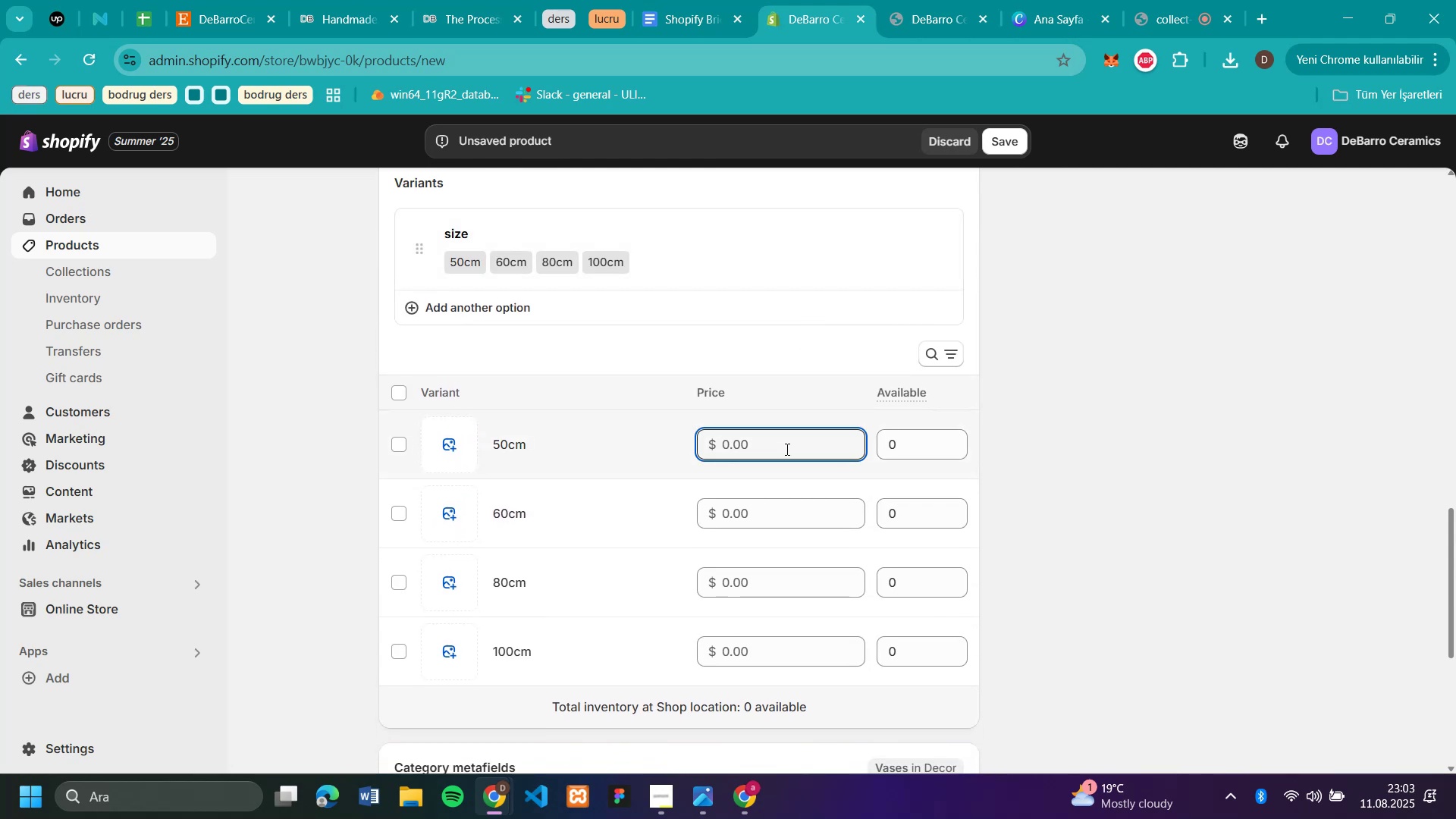 
type(100)
 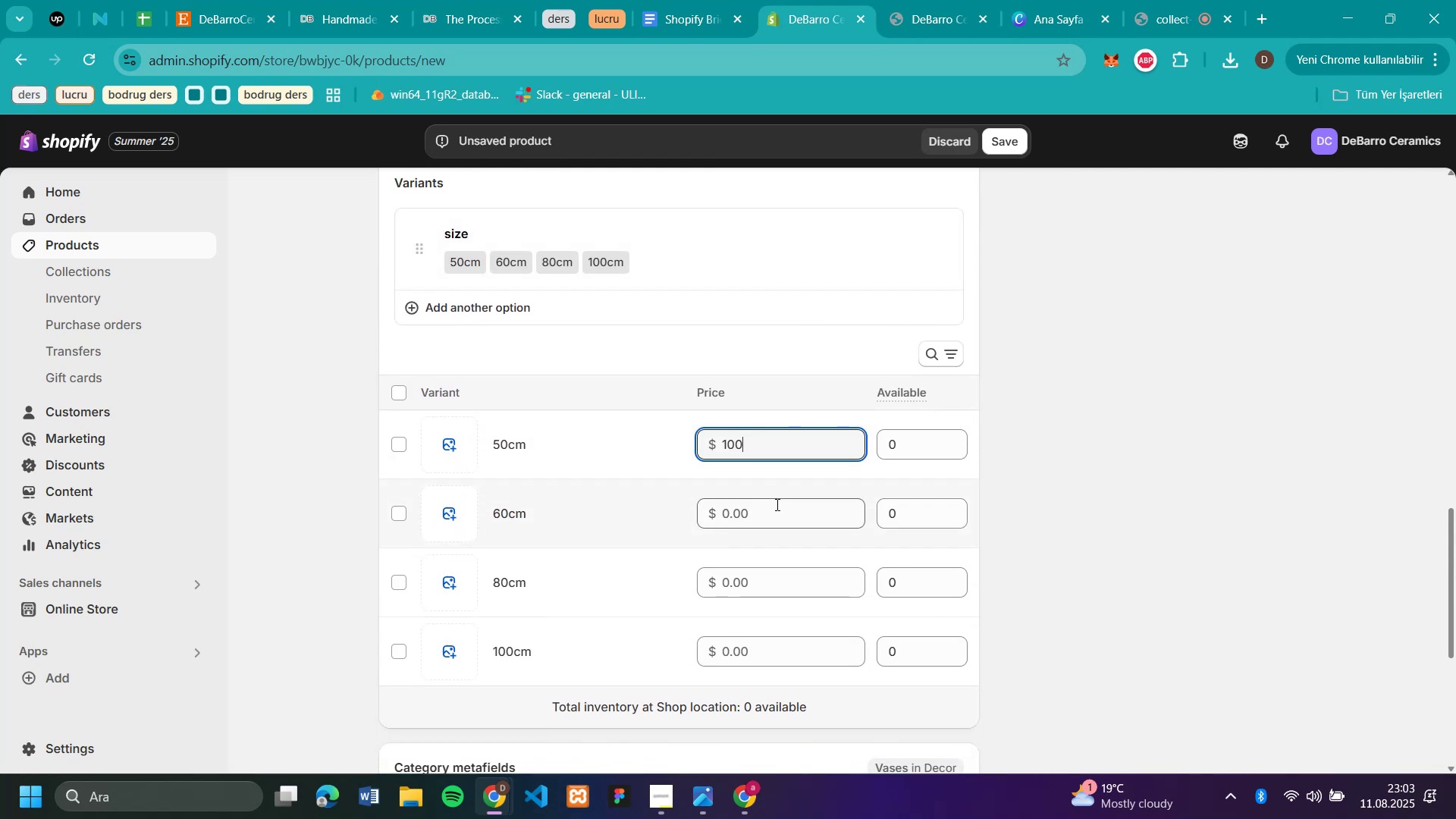 
left_click([776, 504])
 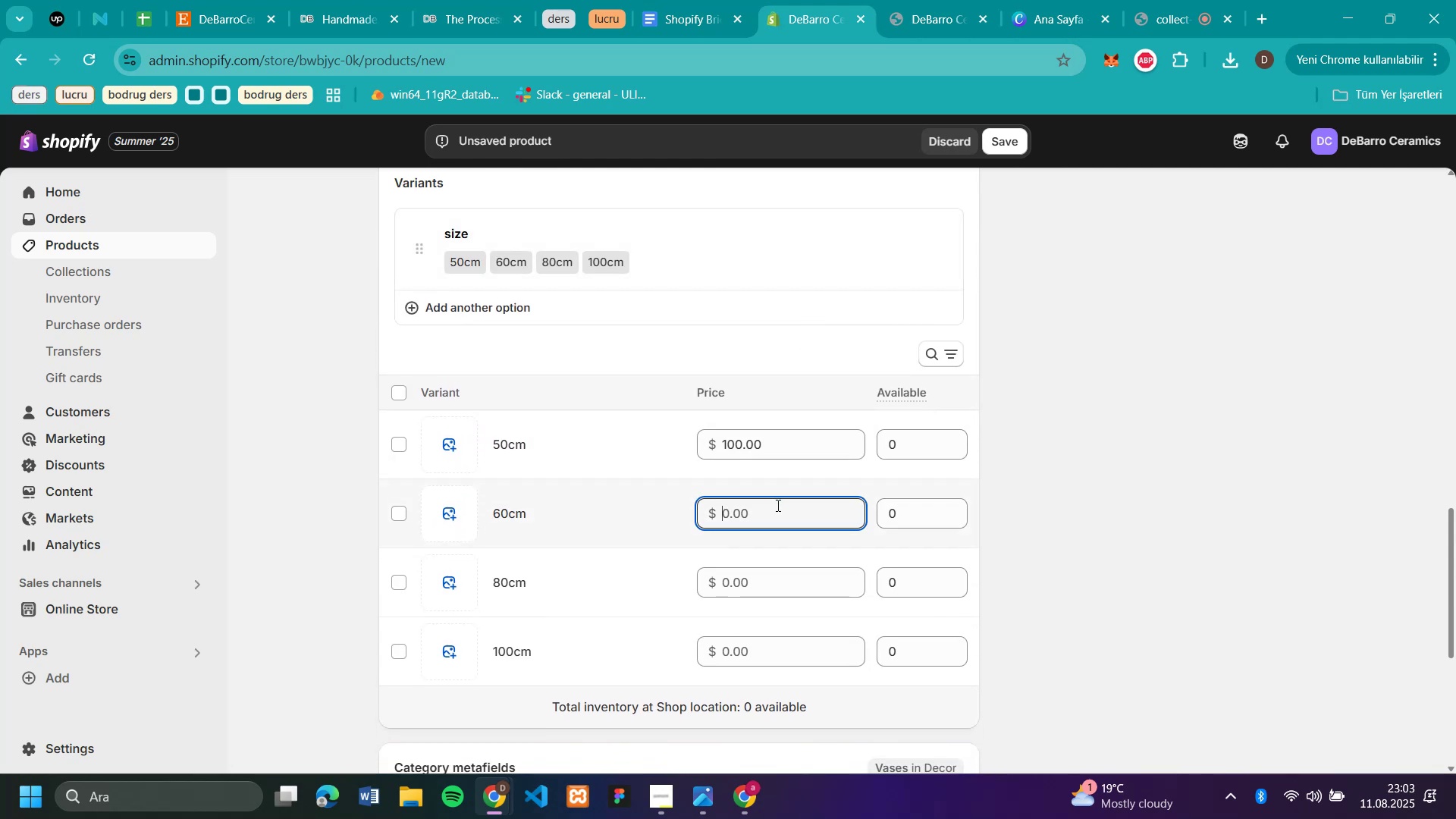 
type(200)
 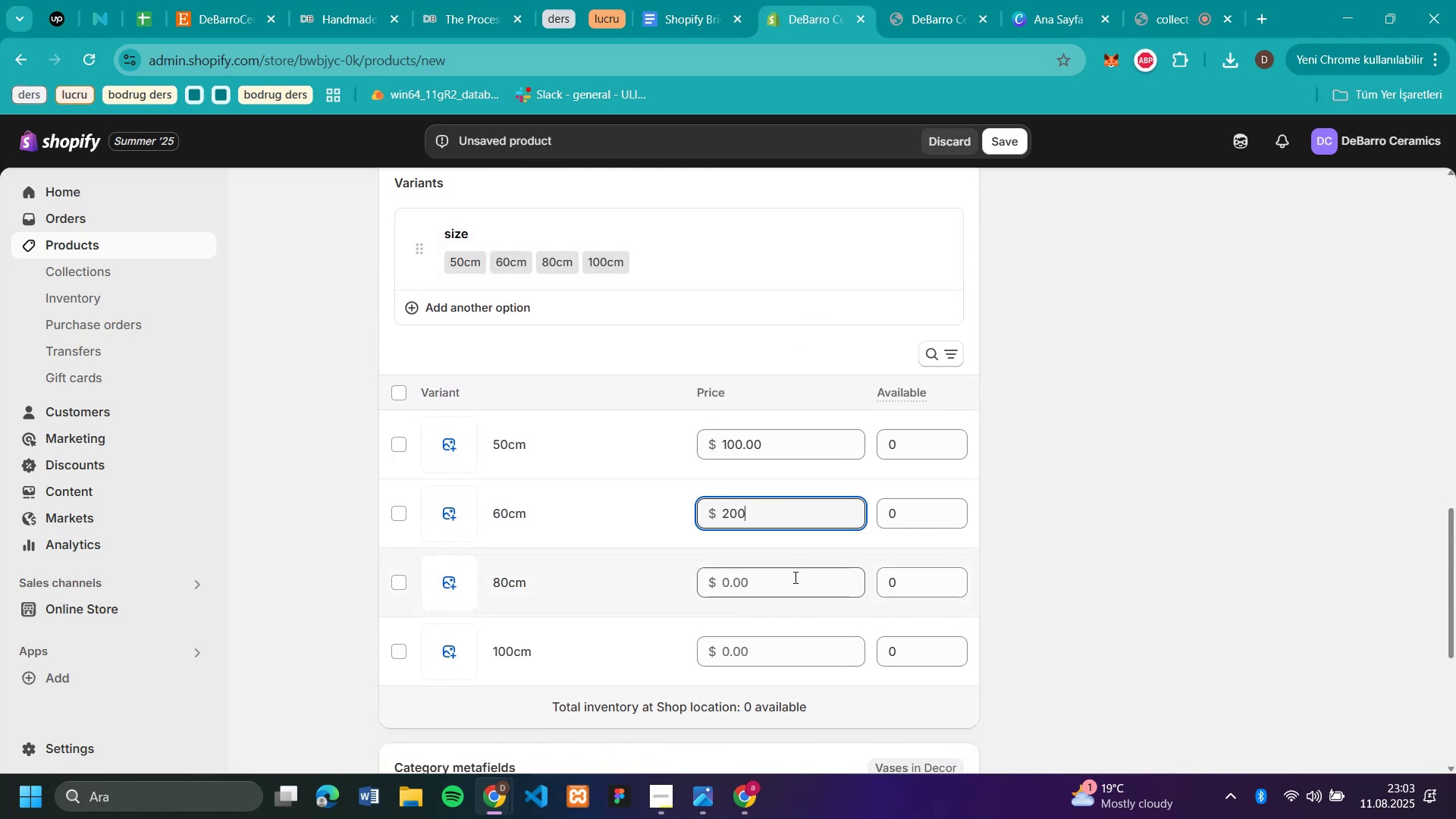 
left_click([794, 579])
 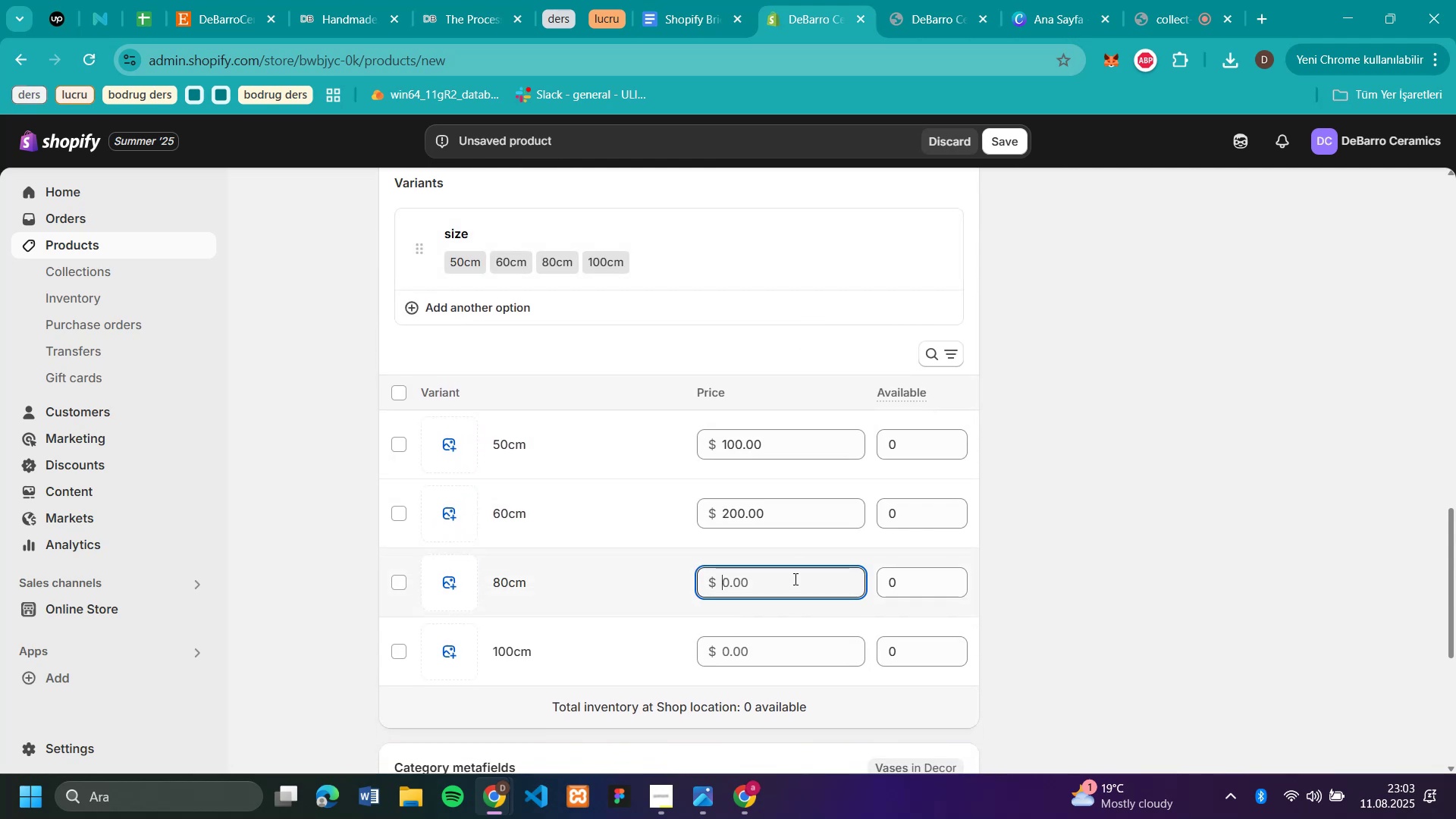 
type(300)
 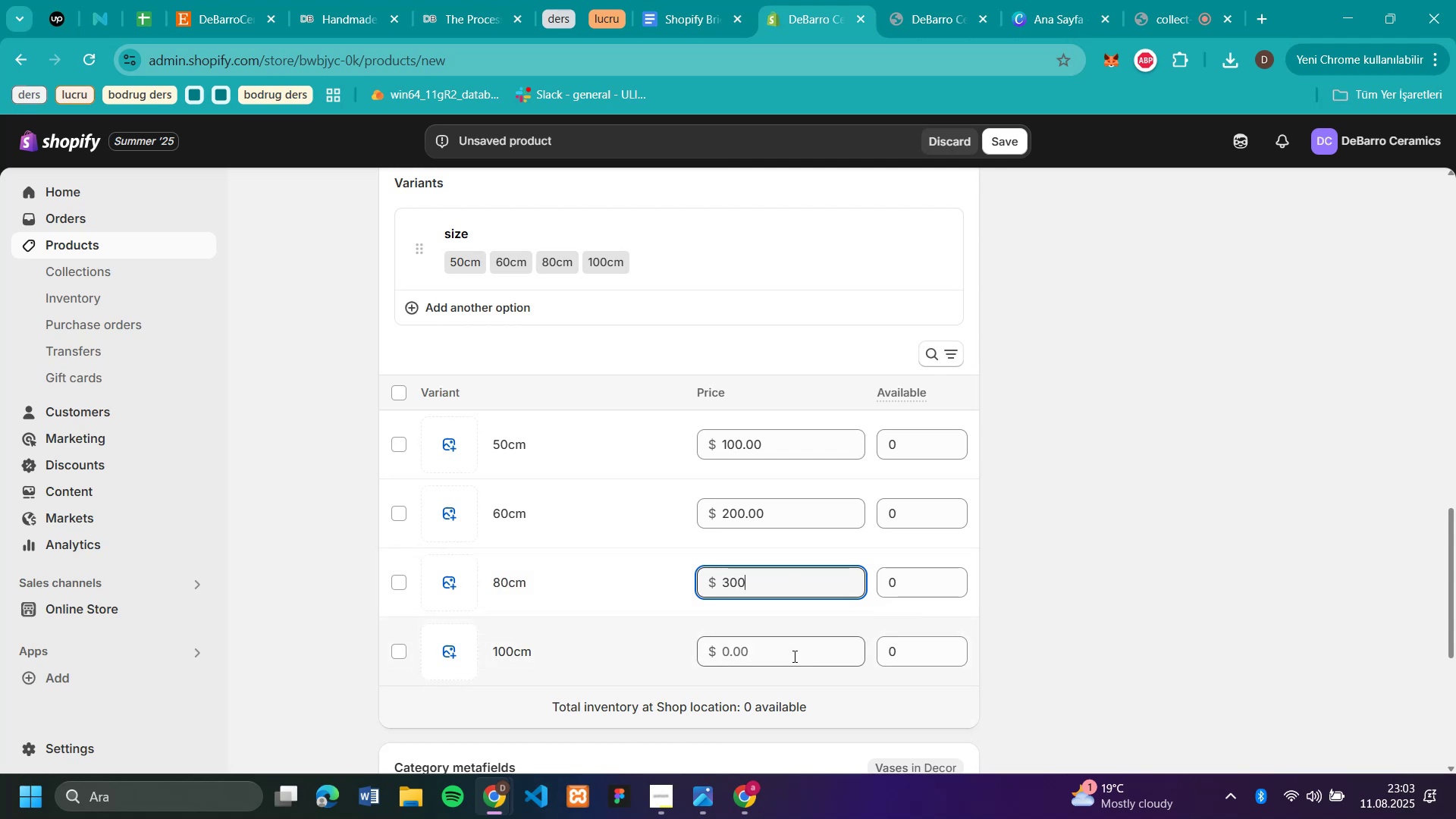 
left_click([793, 656])
 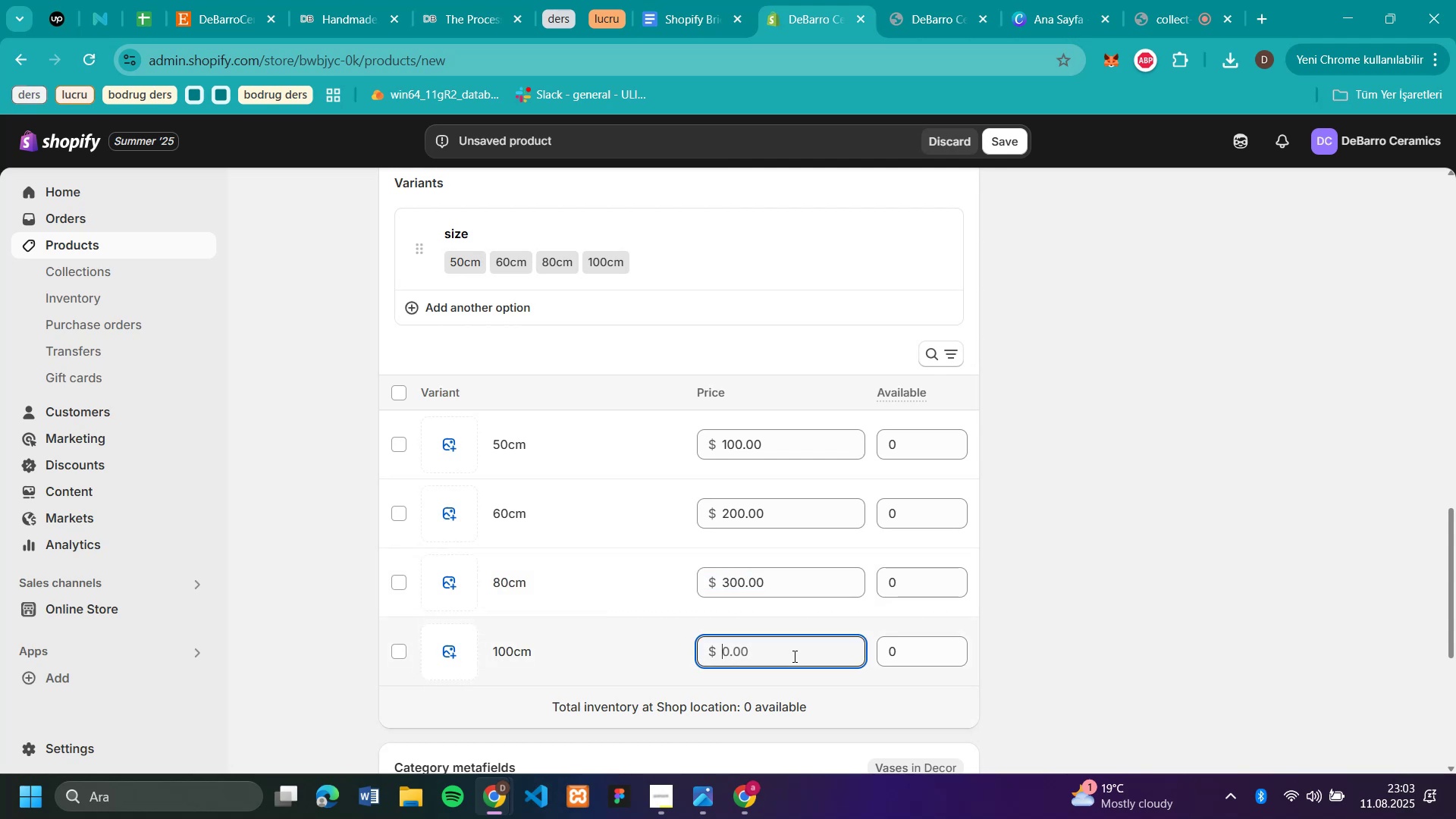 
type(500)
 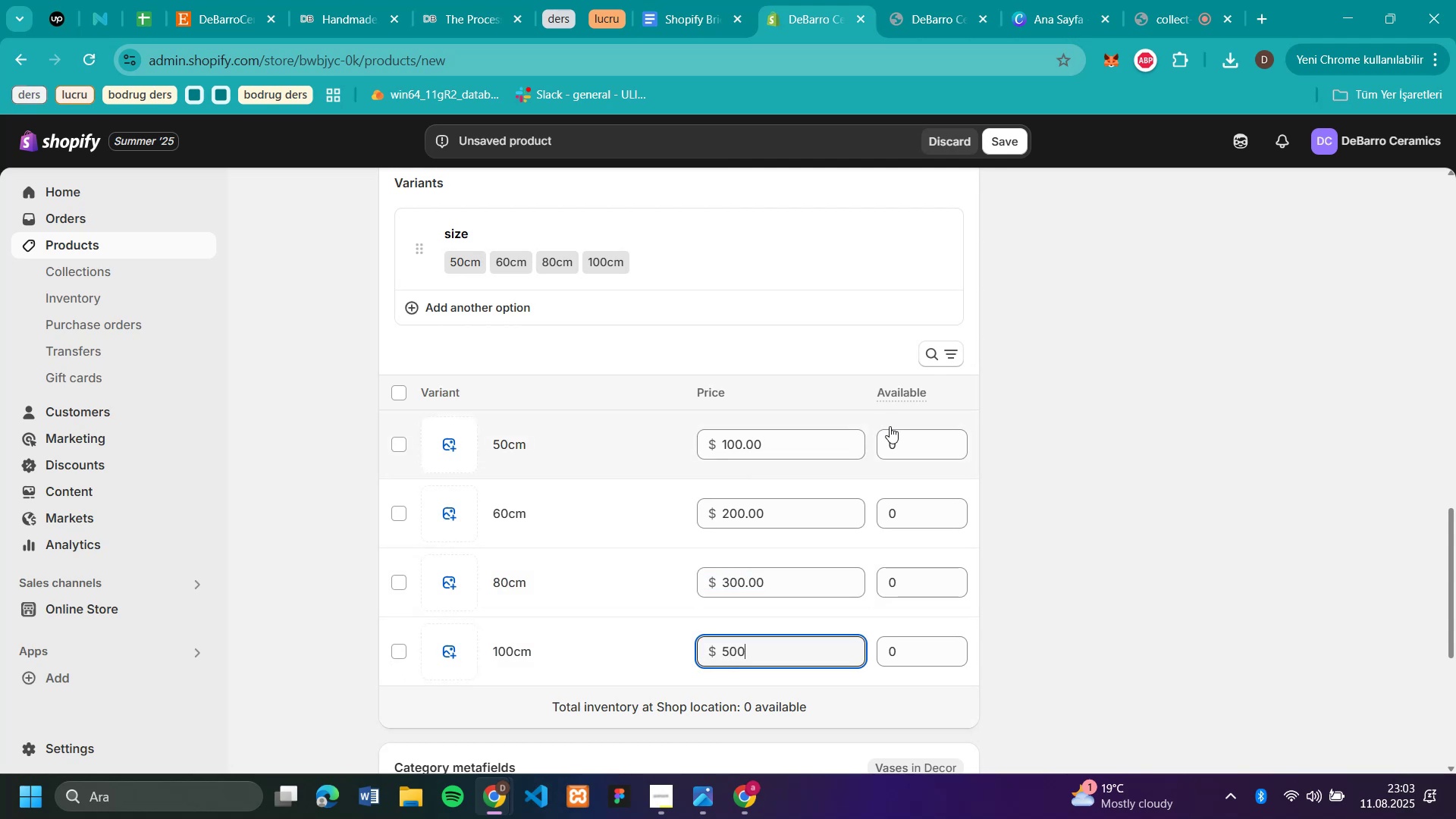 
left_click([894, 431])
 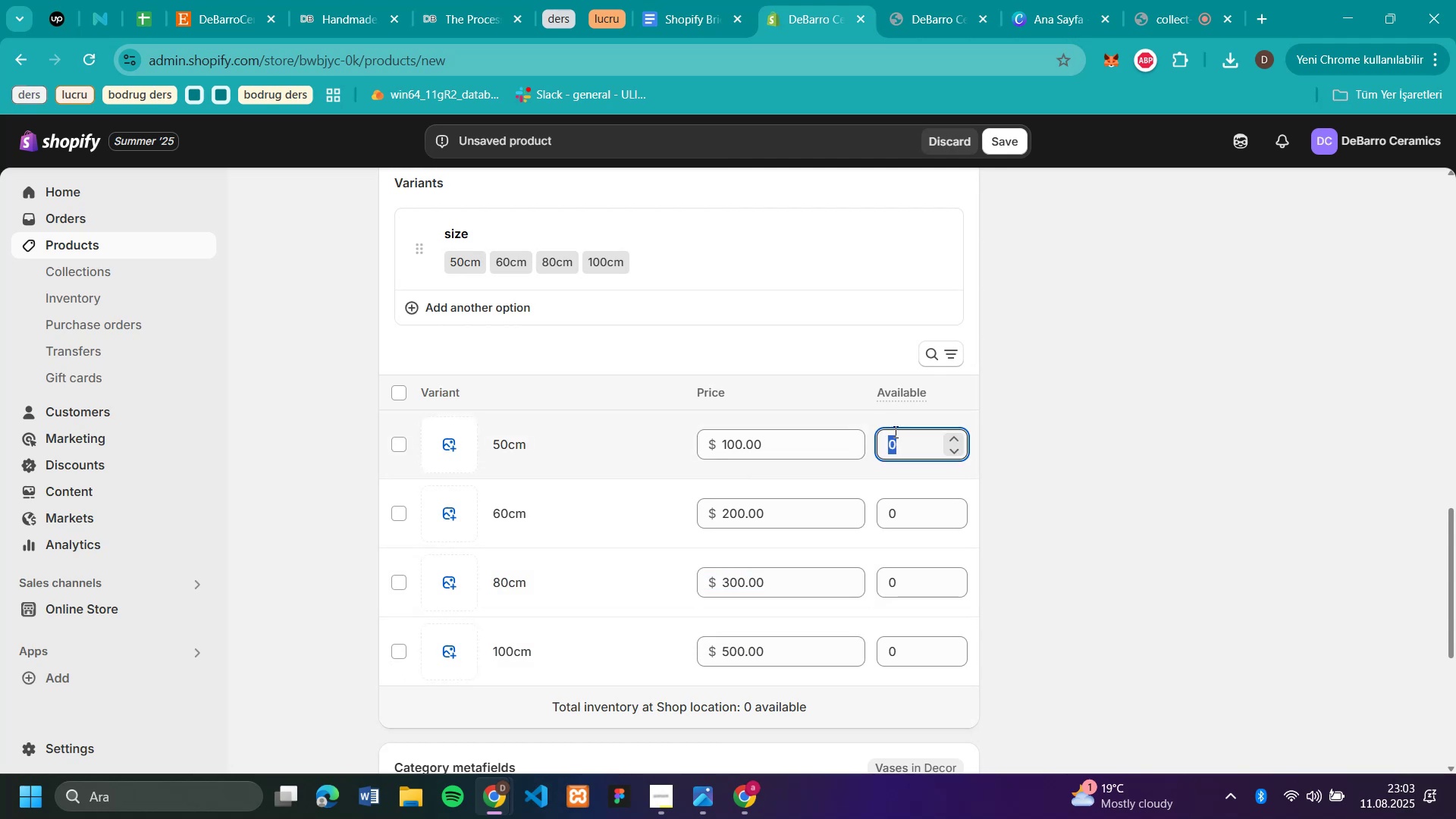 
type(50)
 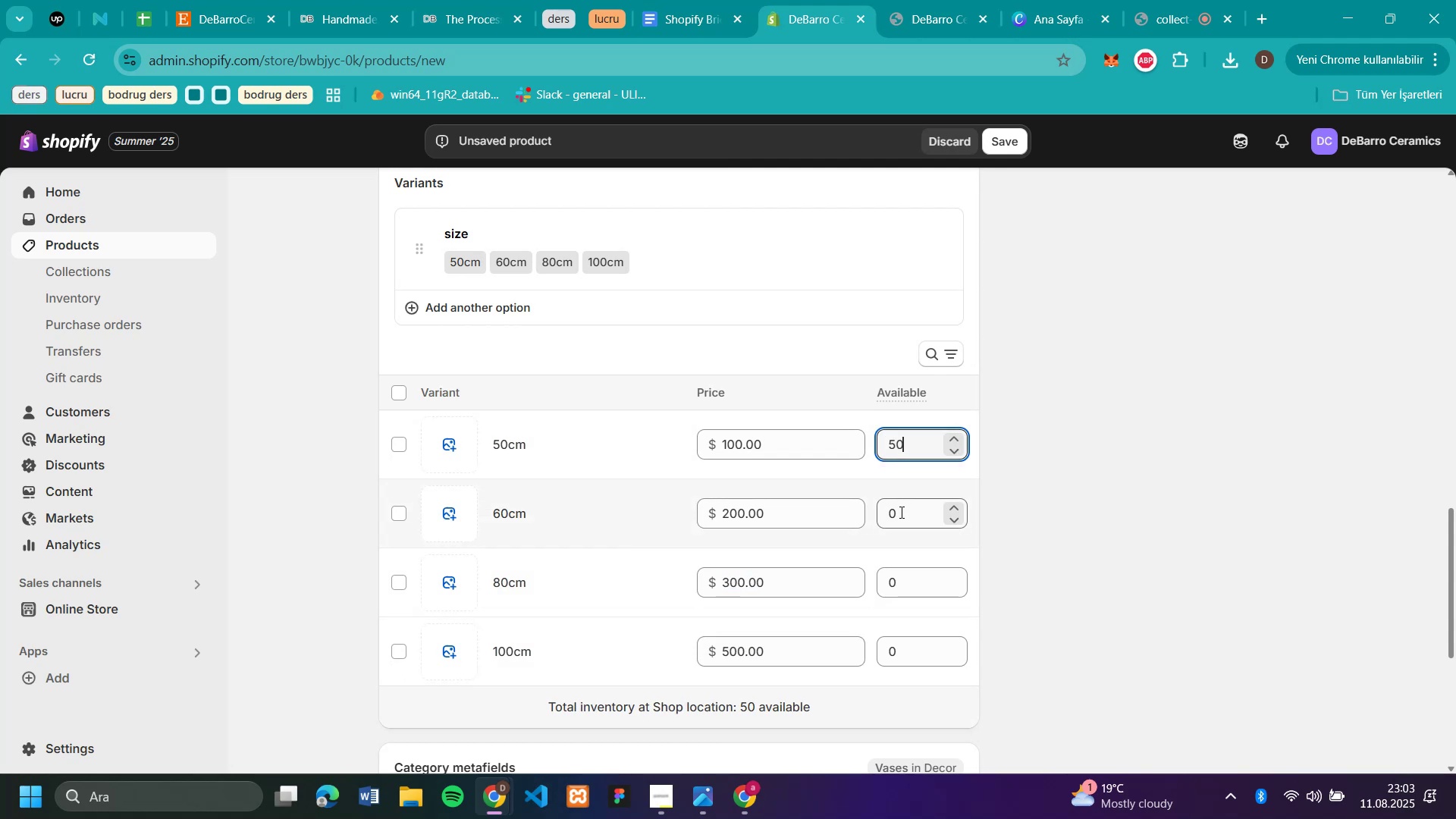 
left_click([900, 512])
 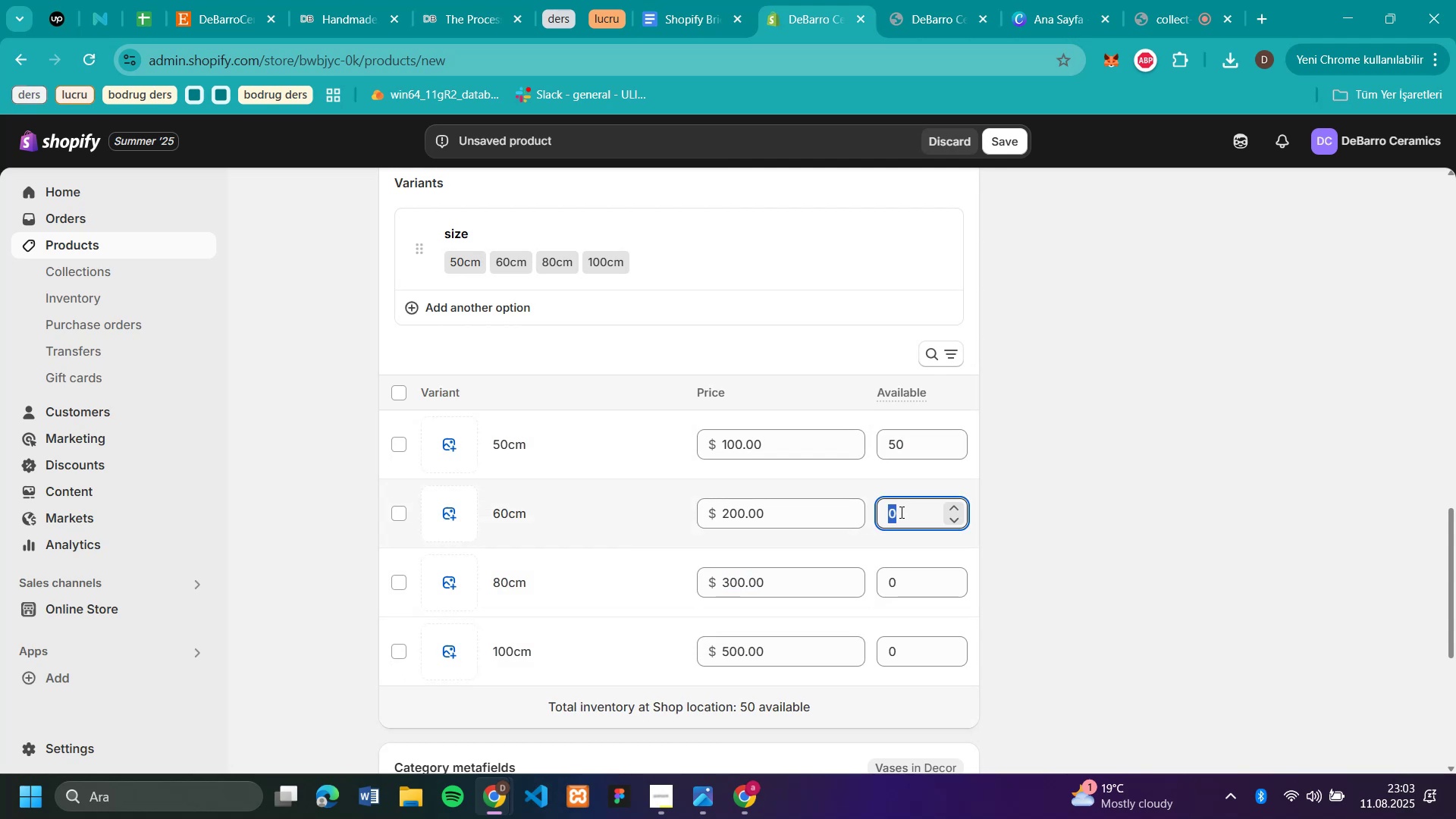 
type(50)
 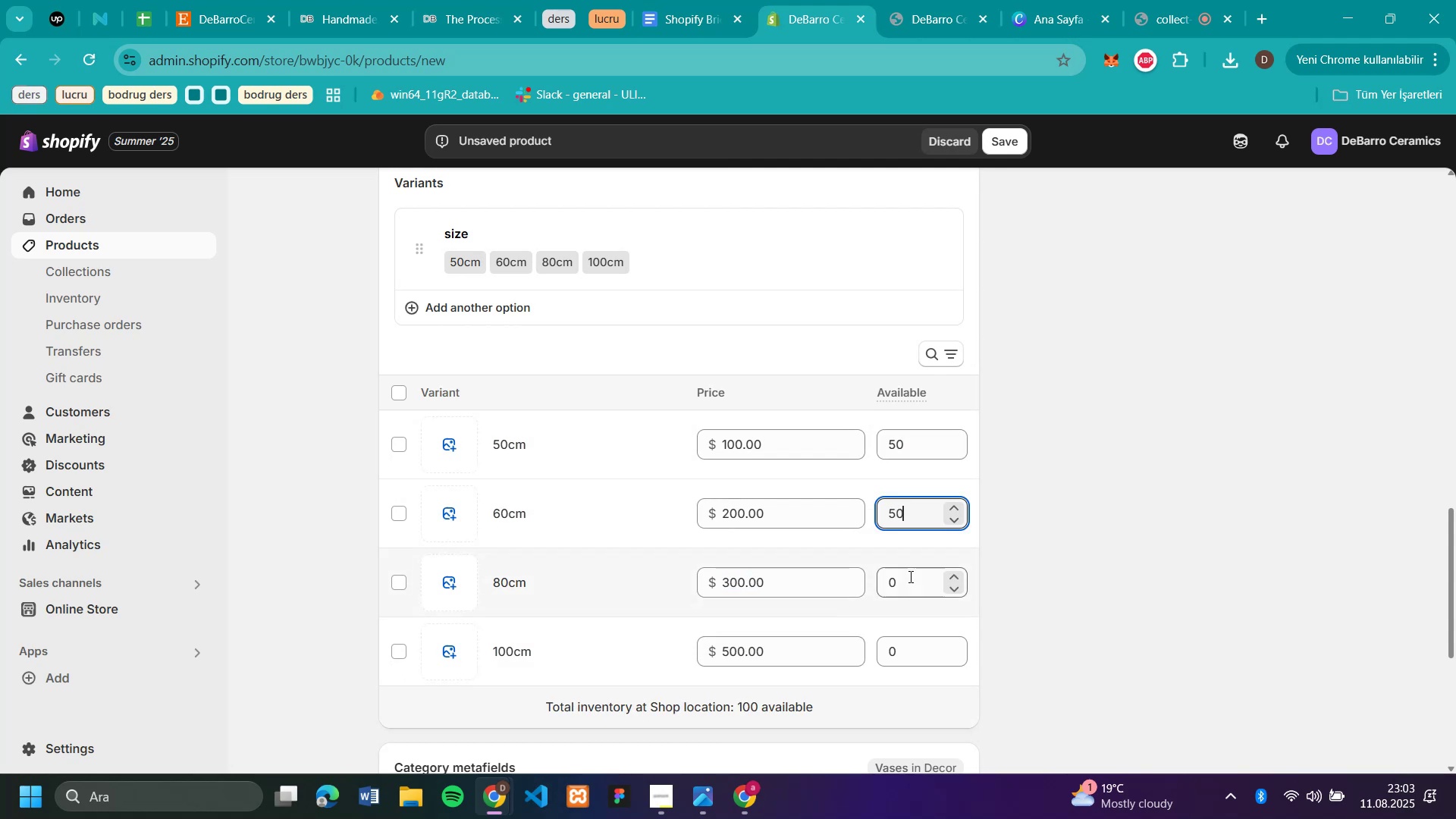 
left_click([909, 577])
 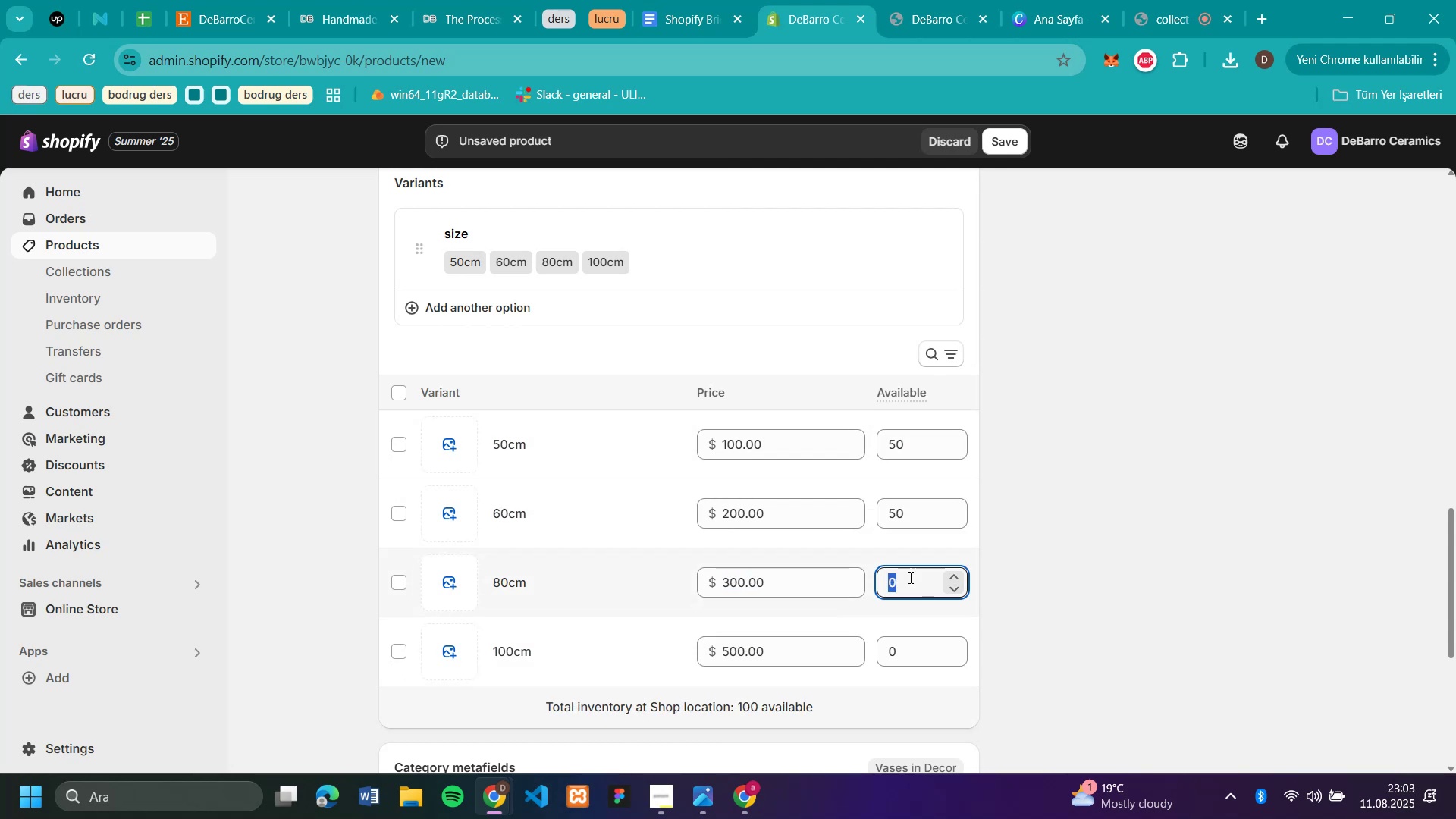 
type(50)
 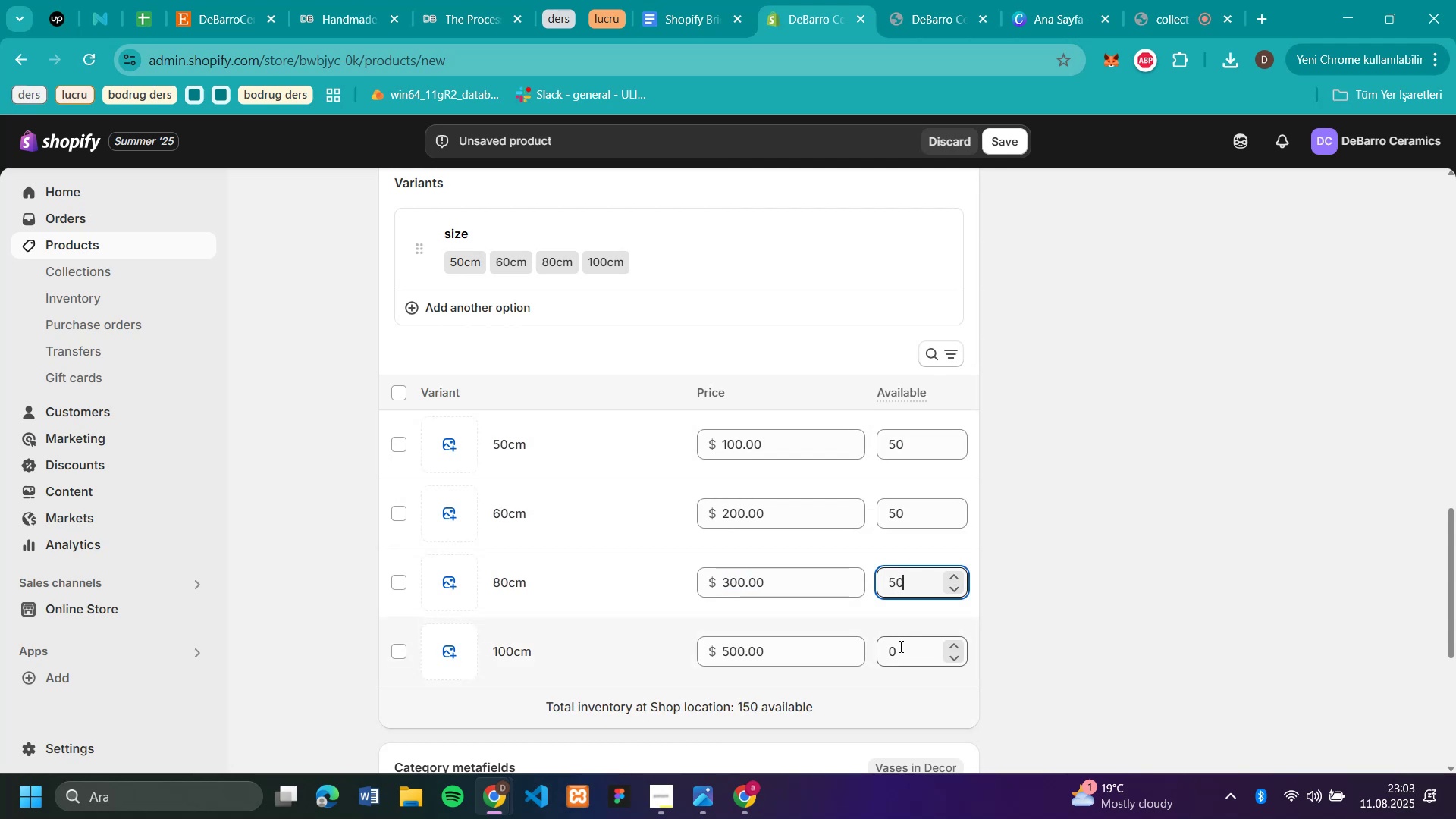 
left_click([897, 650])
 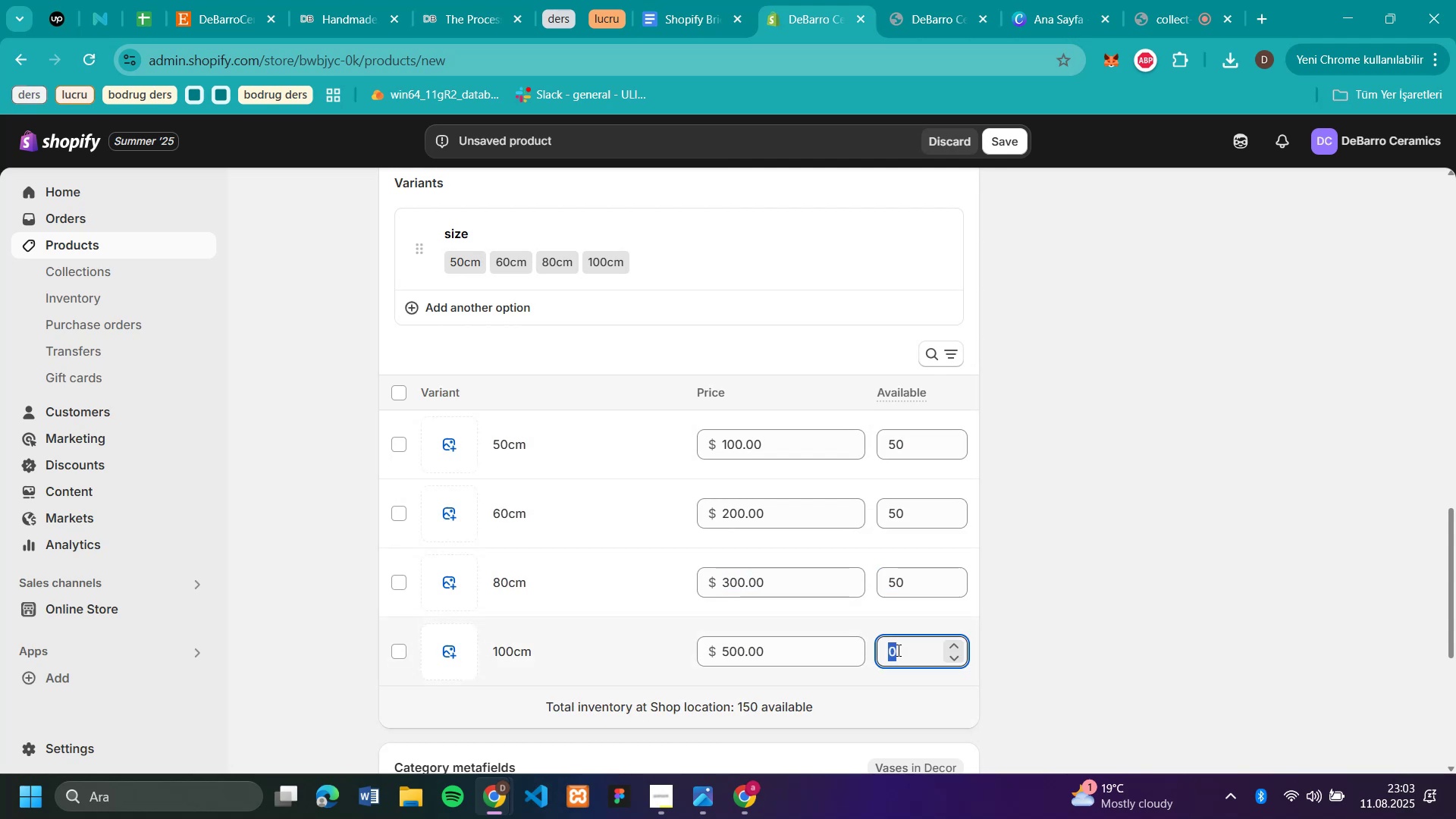 
type(50)
 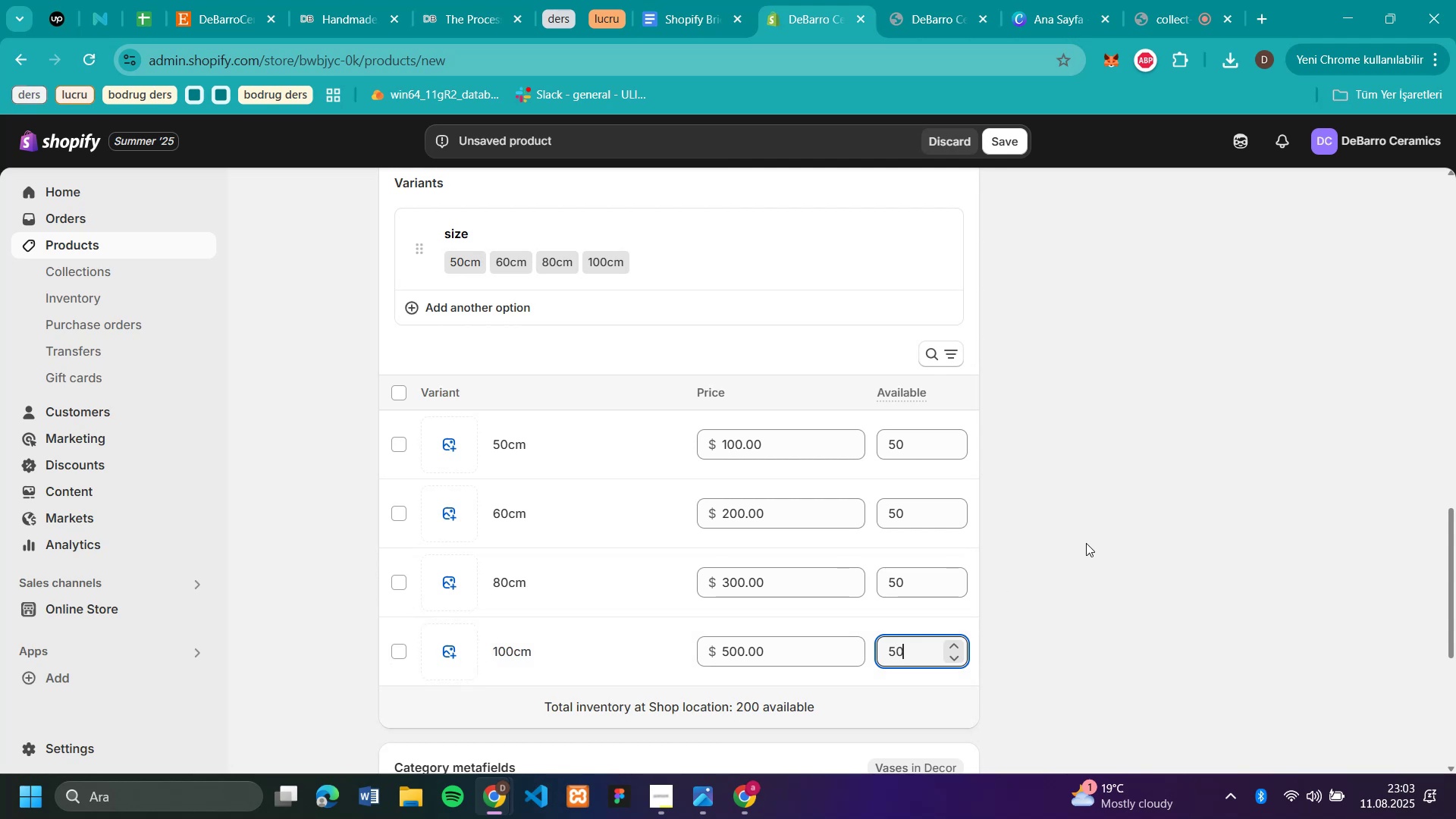 
scroll: coordinate [1091, 532], scroll_direction: up, amount: 2.0
 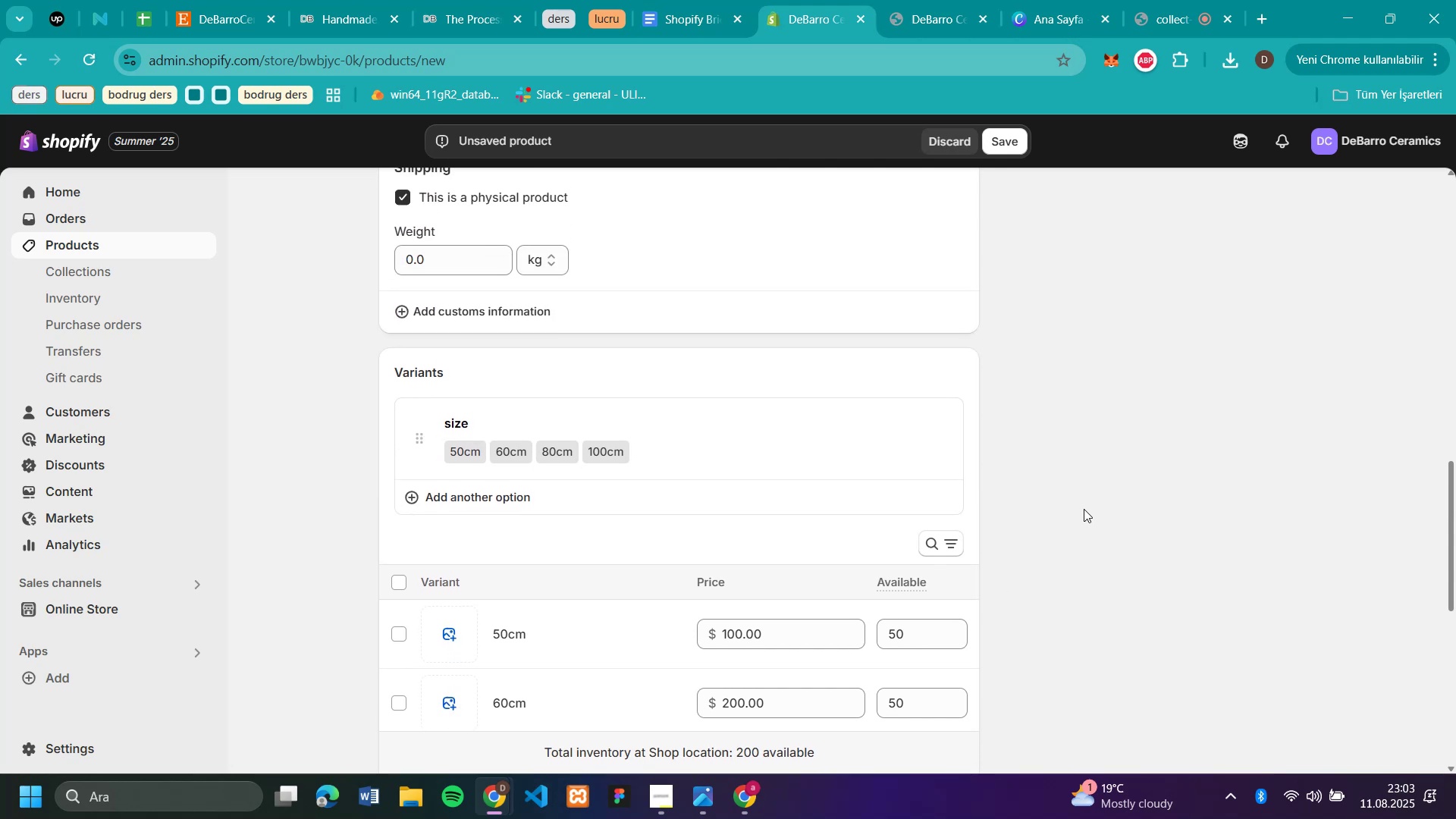 
scroll: coordinate [1083, 507], scroll_direction: down, amount: 5.0
 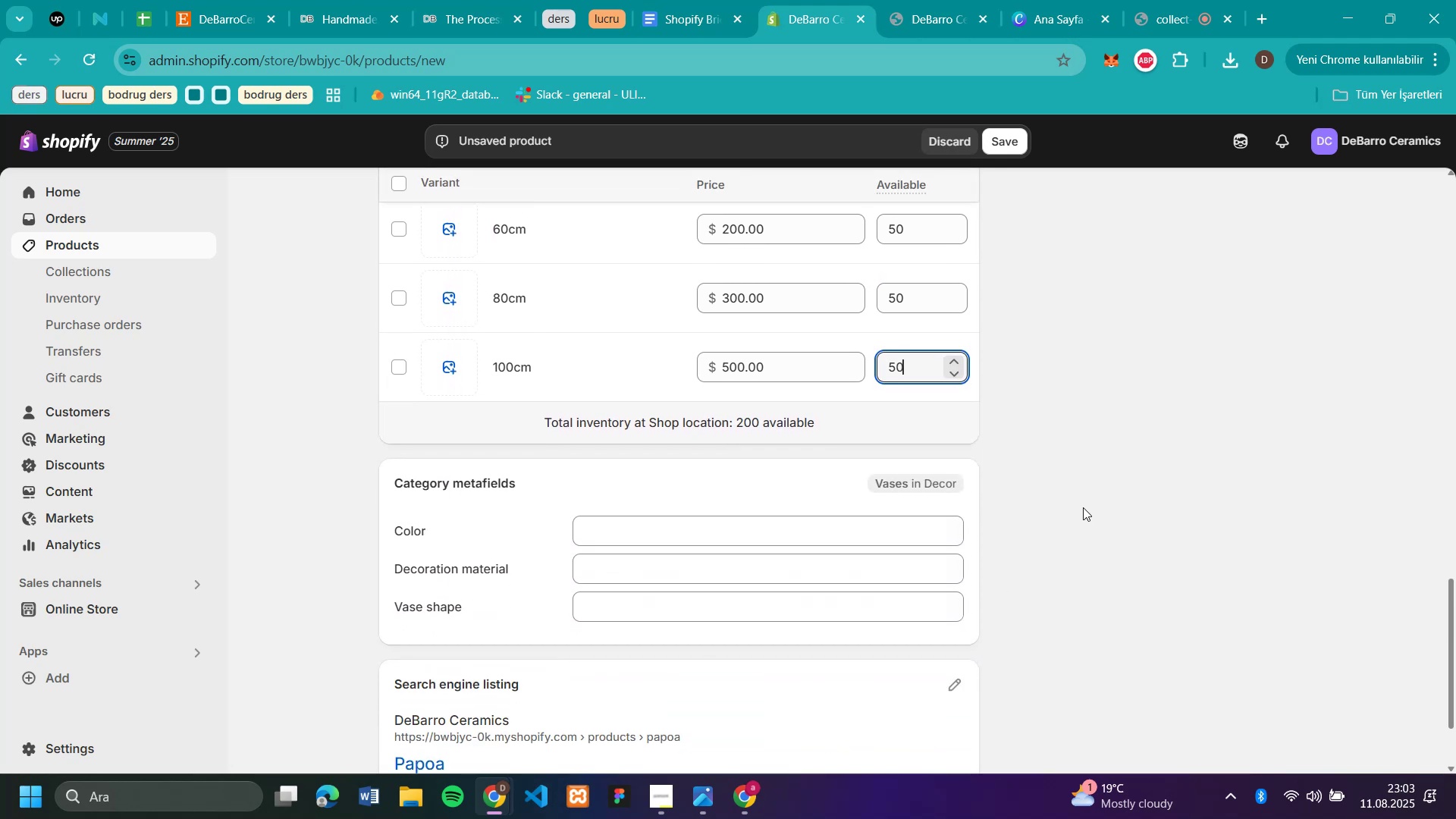 
scroll: coordinate [1079, 497], scroll_direction: up, amount: 13.0
 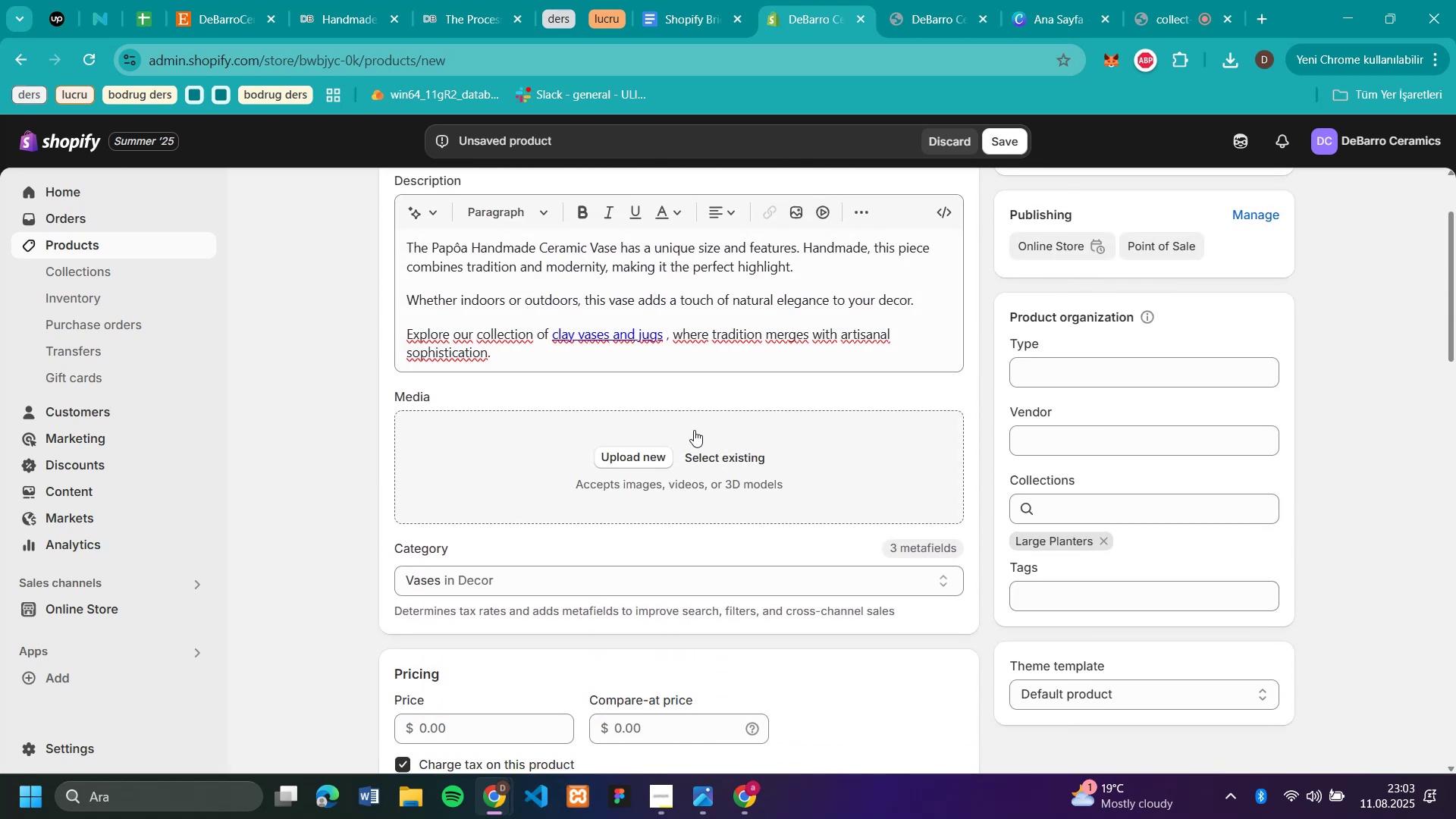 
scroll: coordinate [595, 550], scroll_direction: down, amount: 6.0
 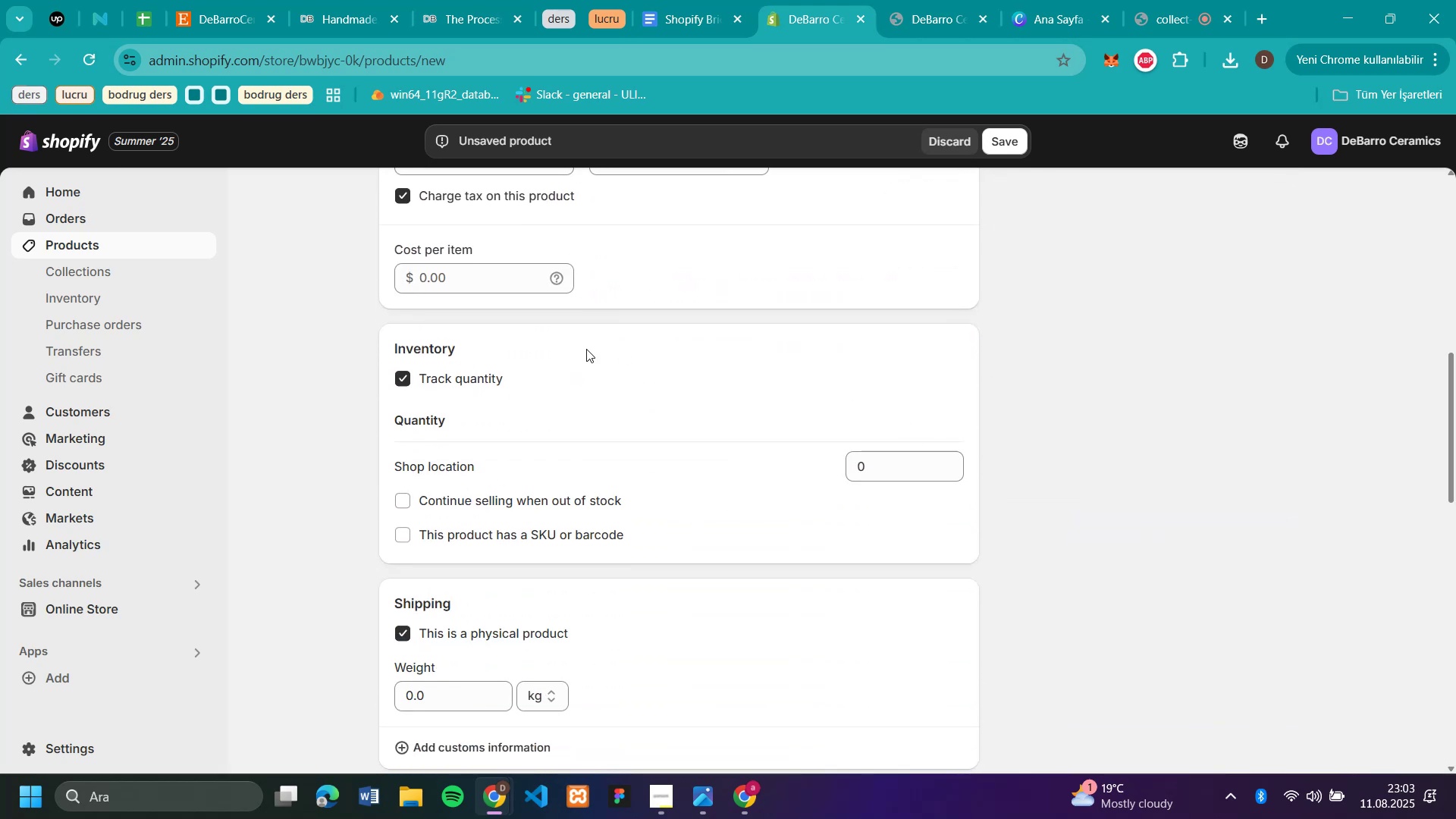 
scroll: coordinate [563, 369], scroll_direction: up, amount: 1.0
 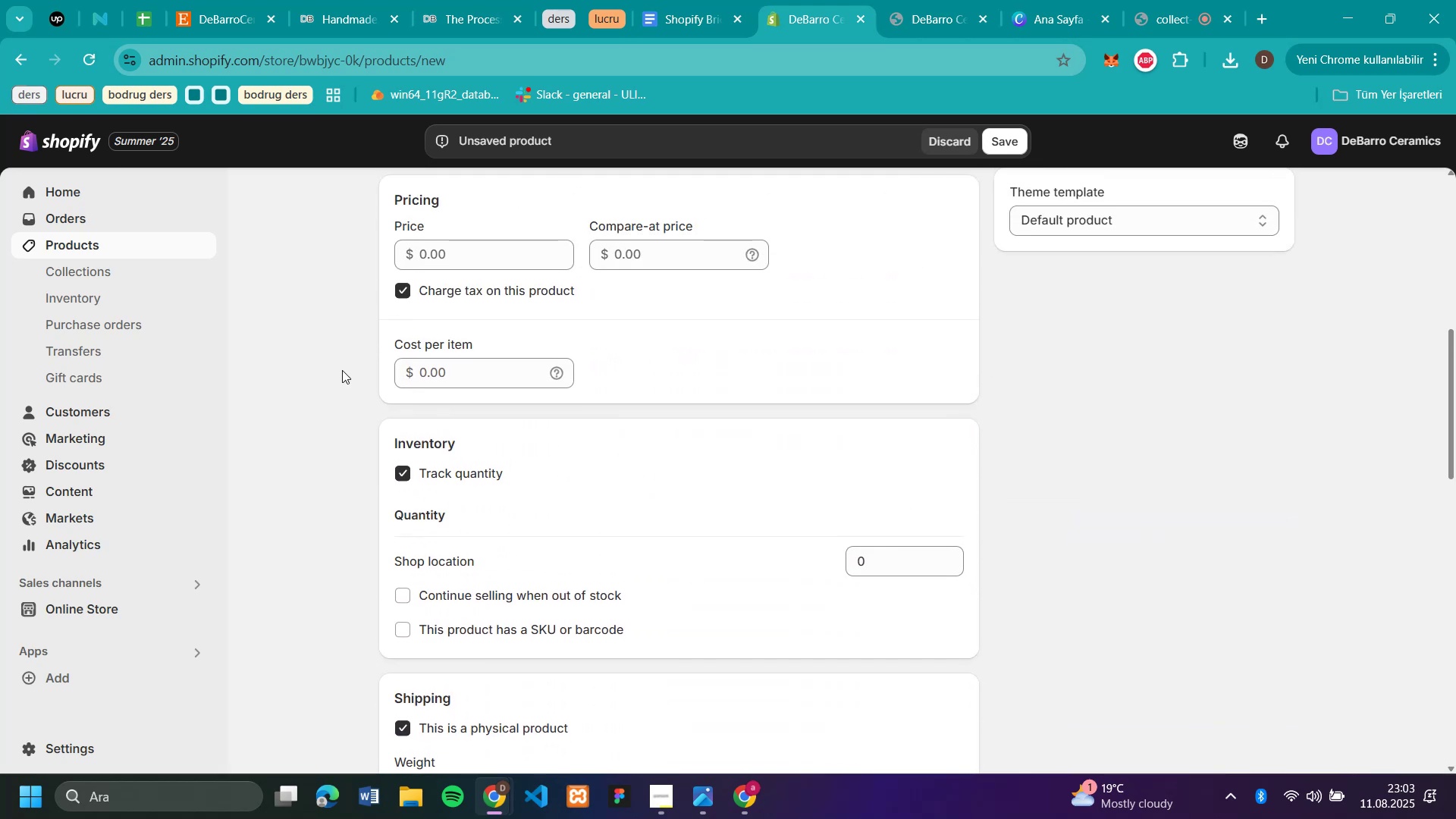 
left_click([332, 370])
 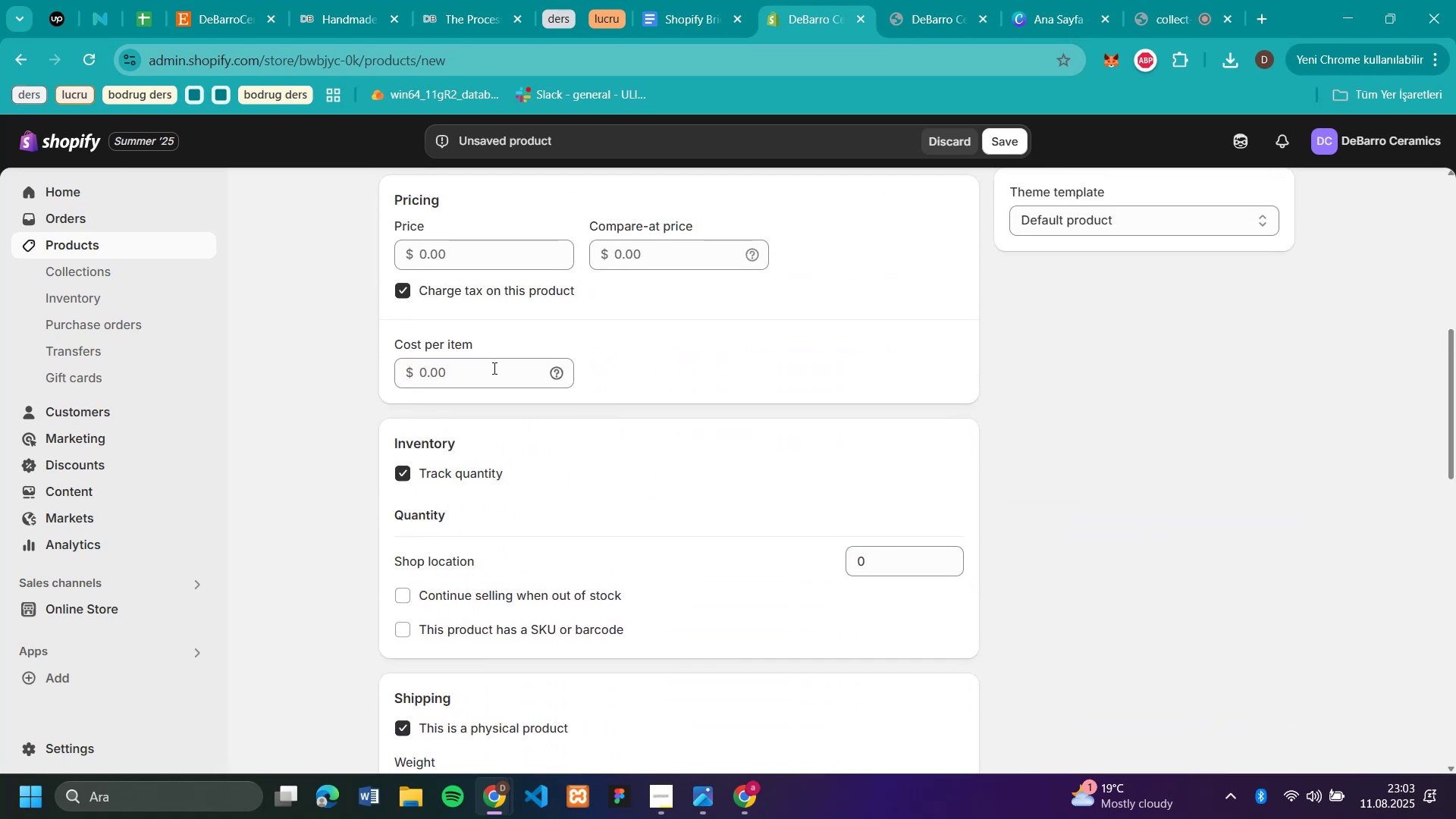 
scroll: coordinate [758, 372], scroll_direction: down, amount: 4.0
 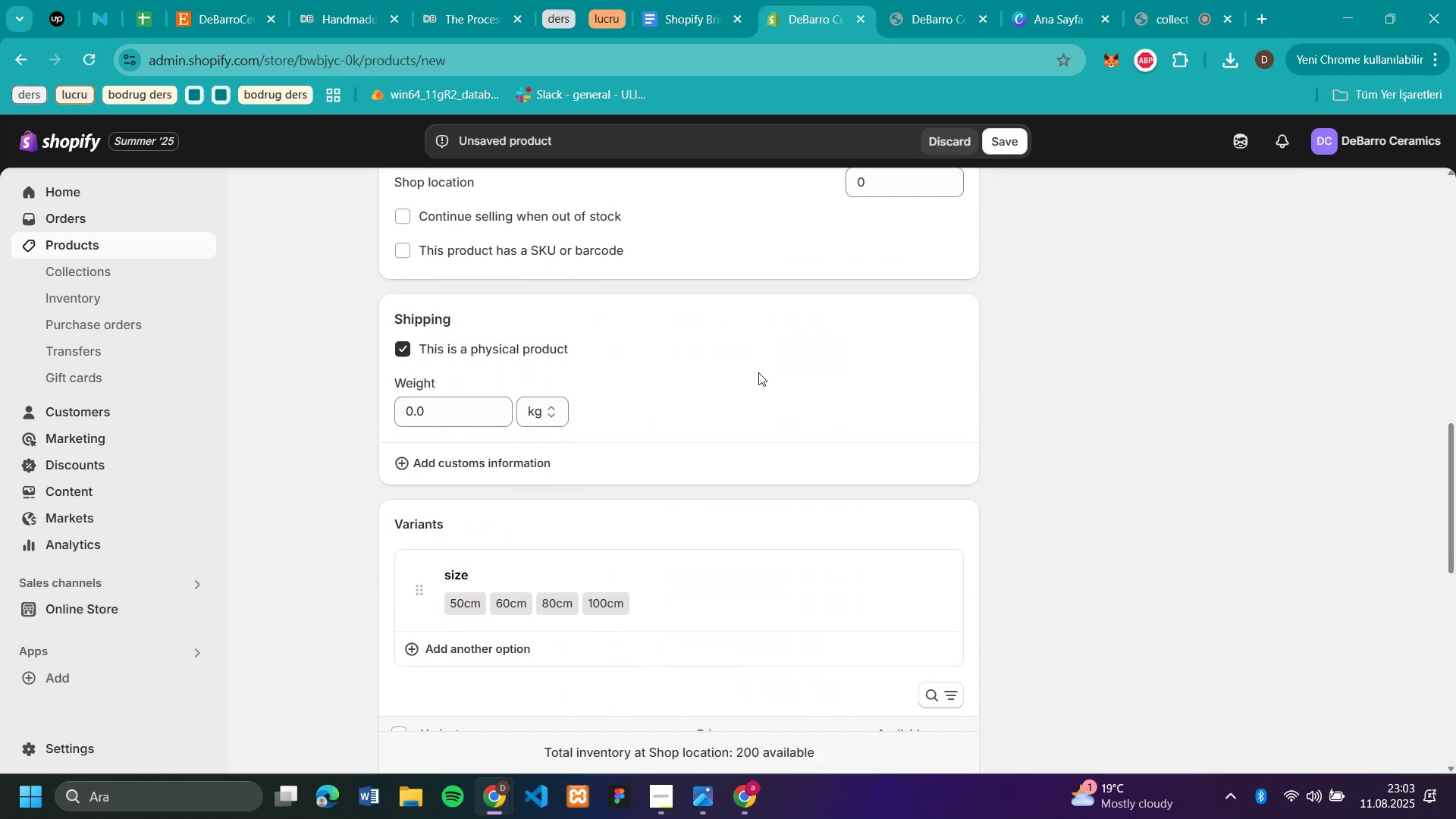 
scroll: coordinate [759, 369], scroll_direction: up, amount: 6.0
 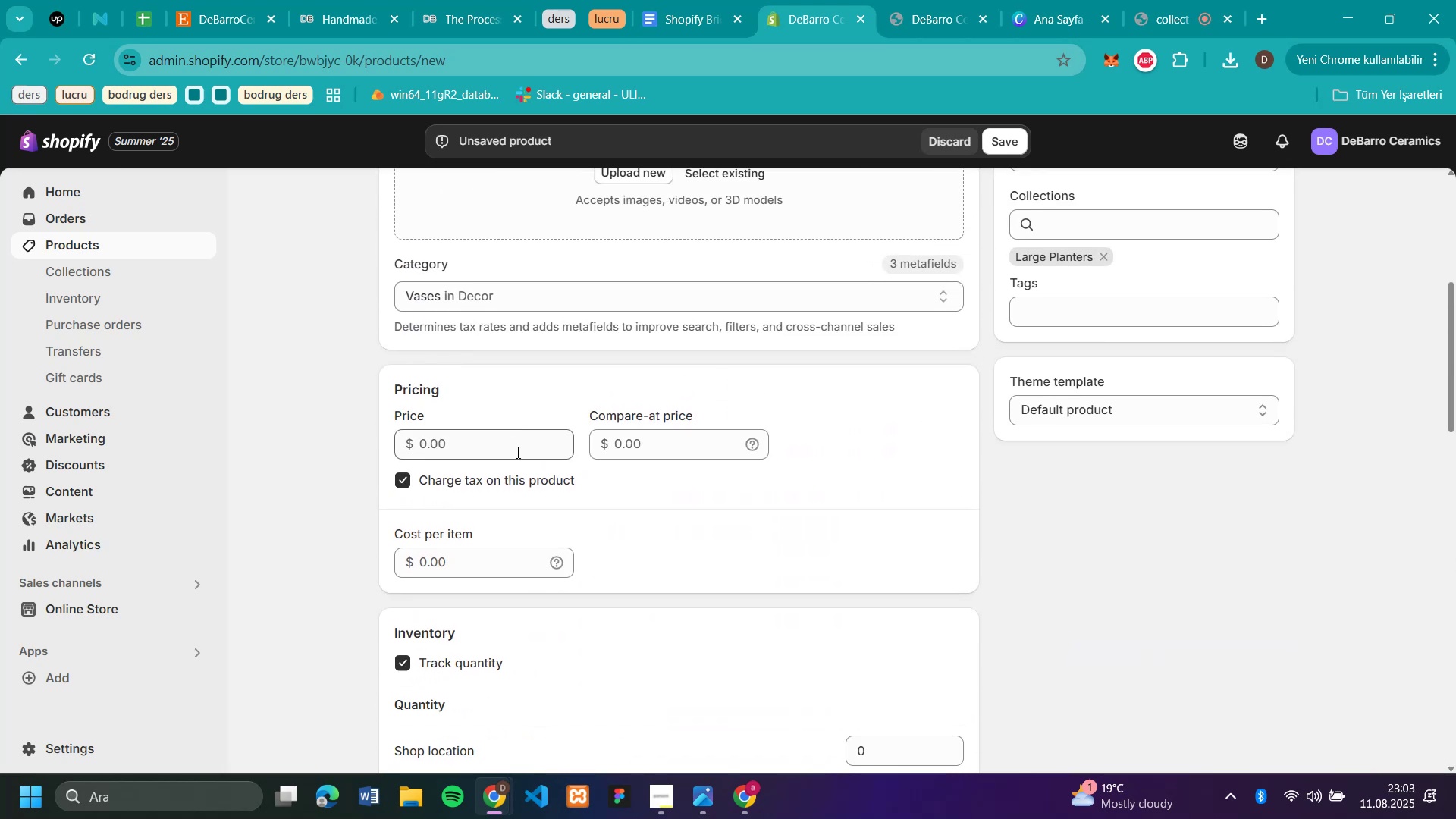 
left_click([516, 451])
 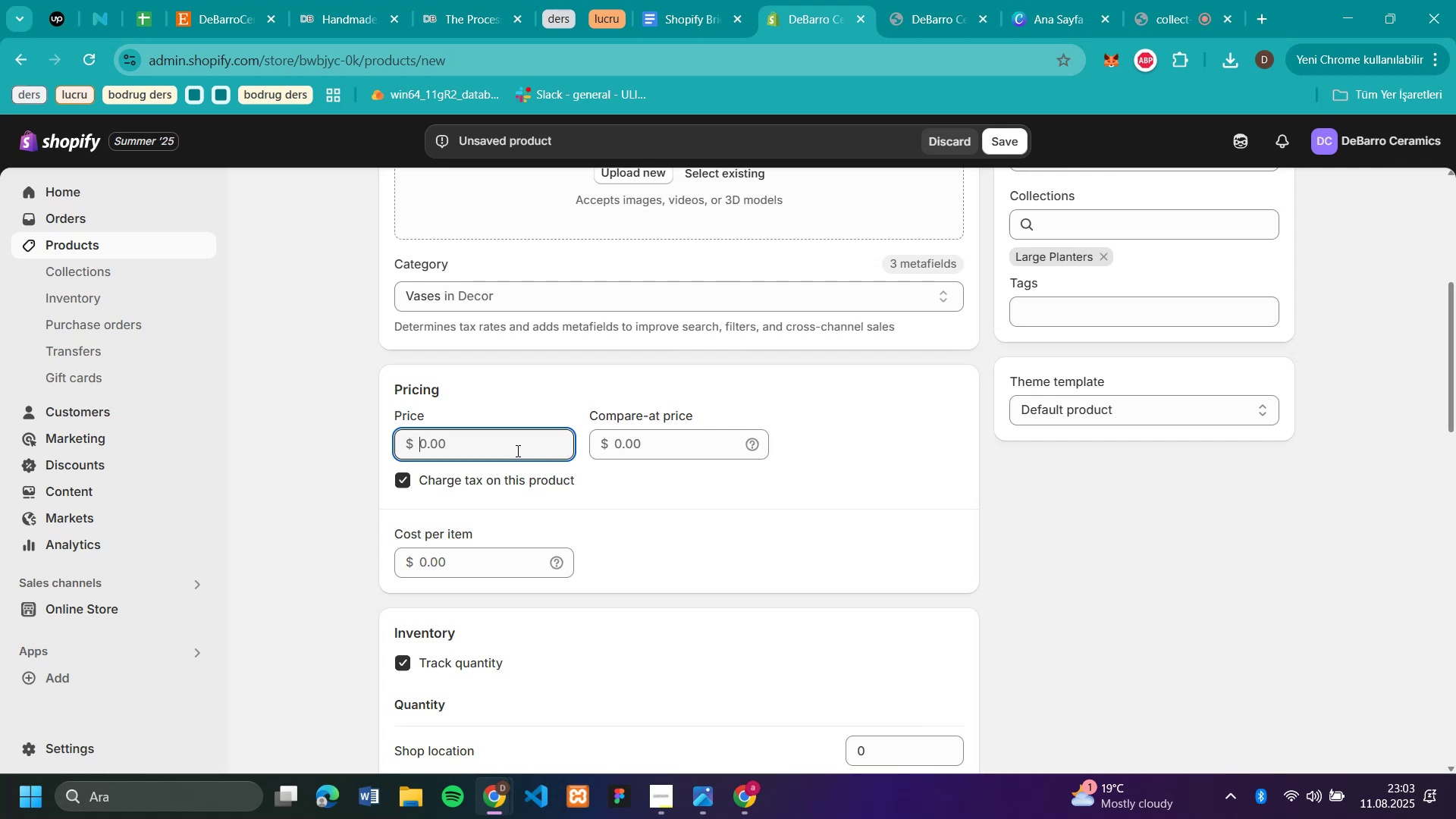 
type(100)
 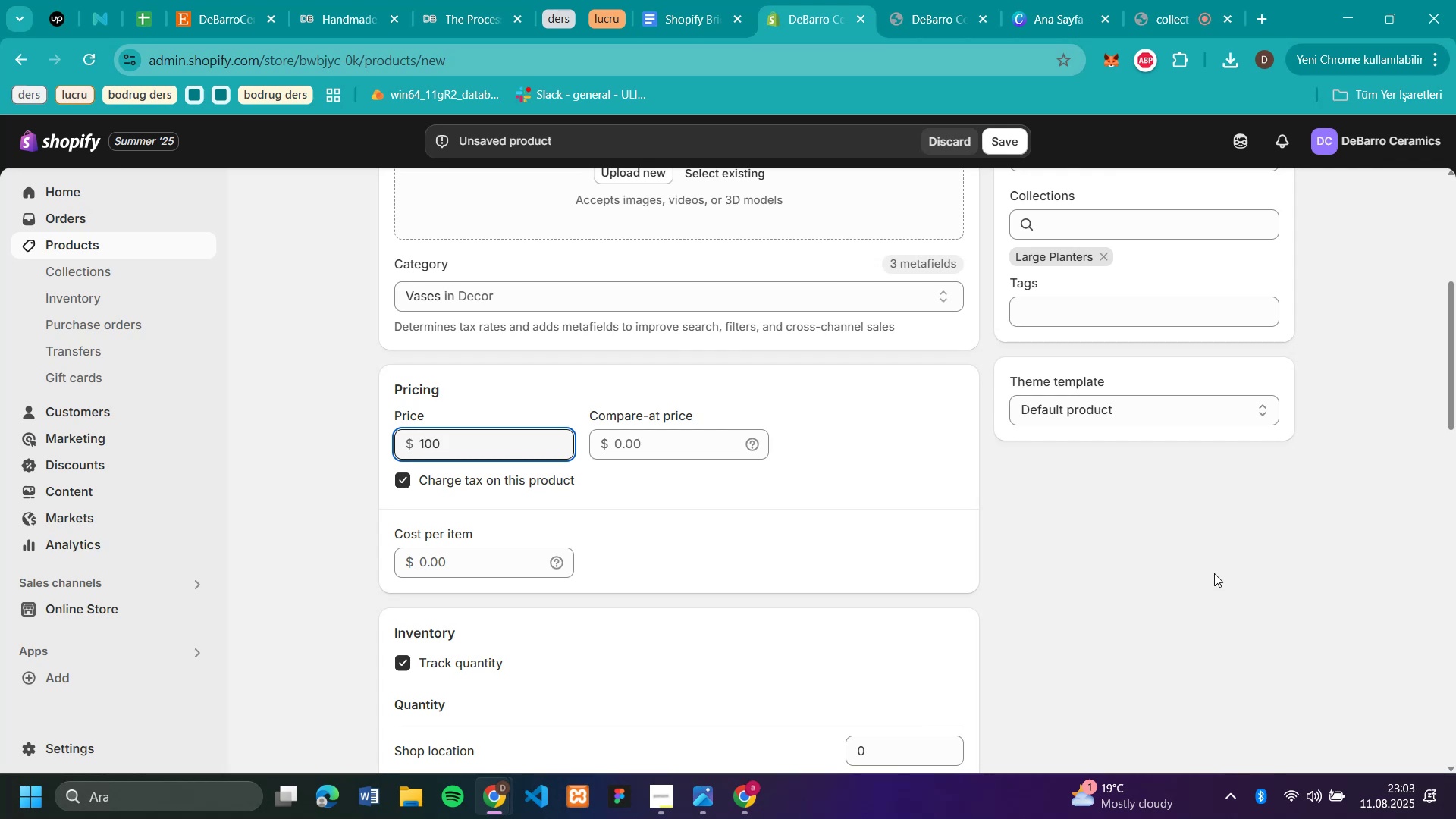 
scroll: coordinate [1060, 468], scroll_direction: down, amount: 10.0
 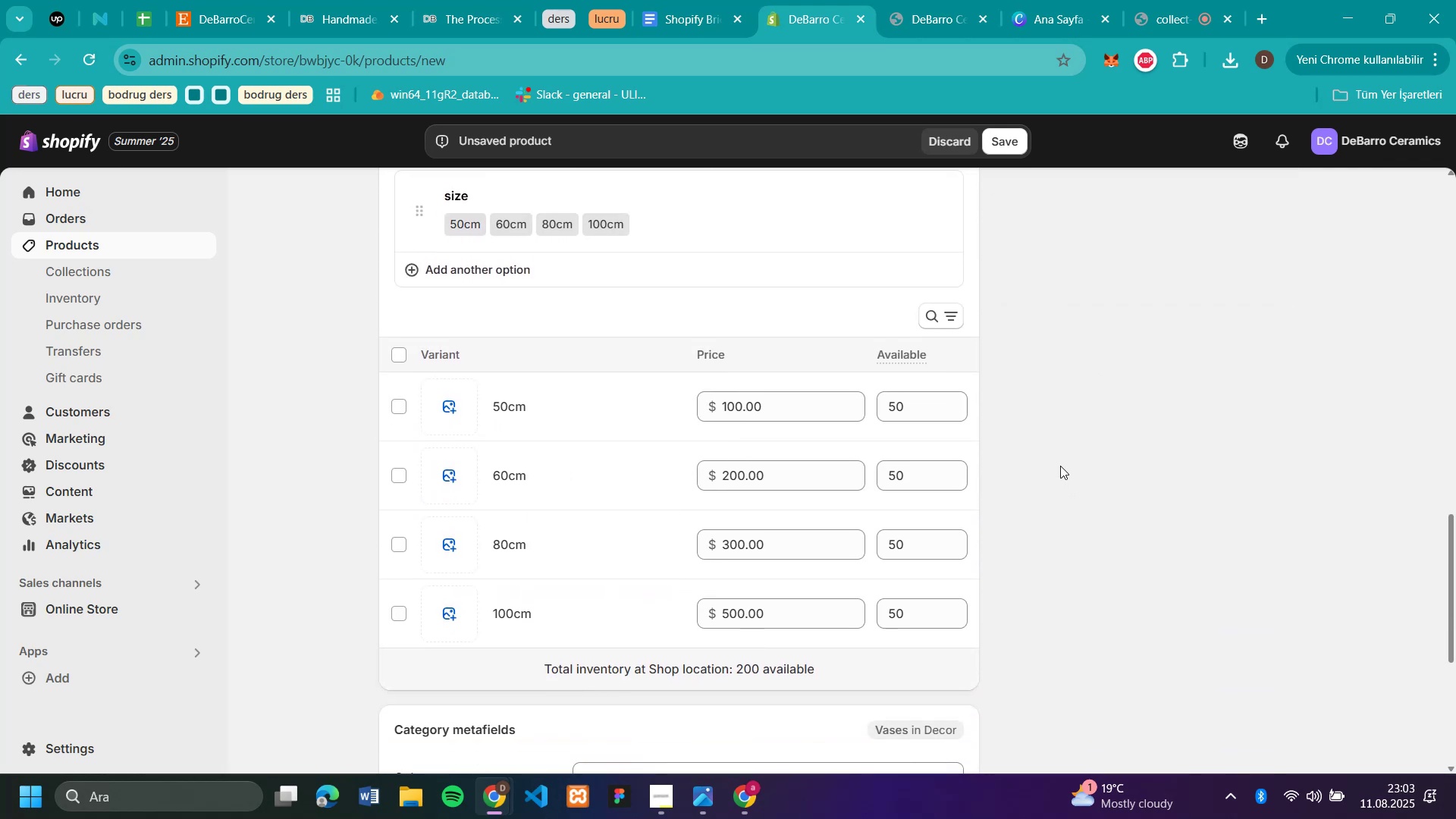 
scroll: coordinate [1033, 358], scroll_direction: up, amount: 16.0
 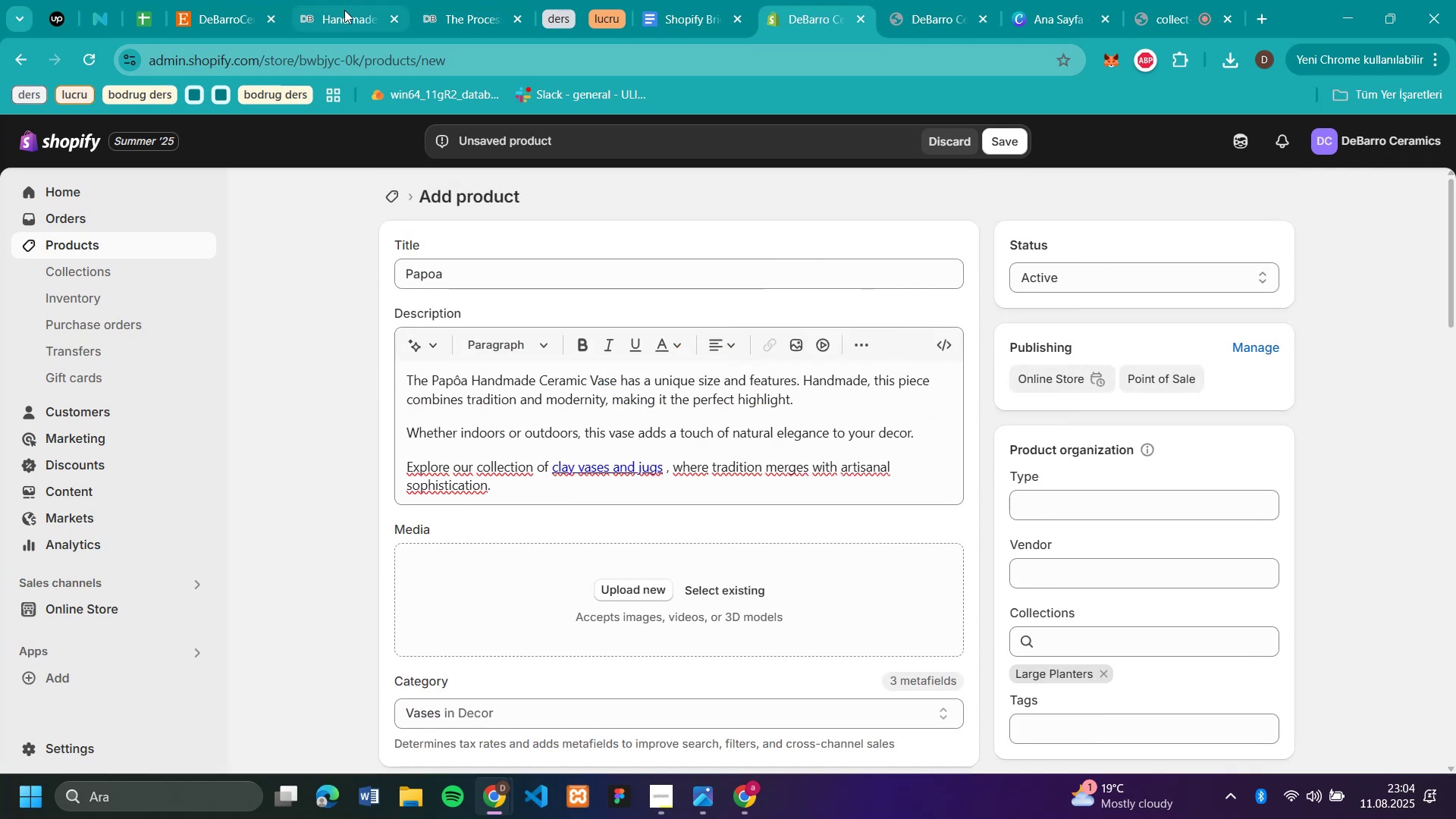 
left_click([344, 21])
 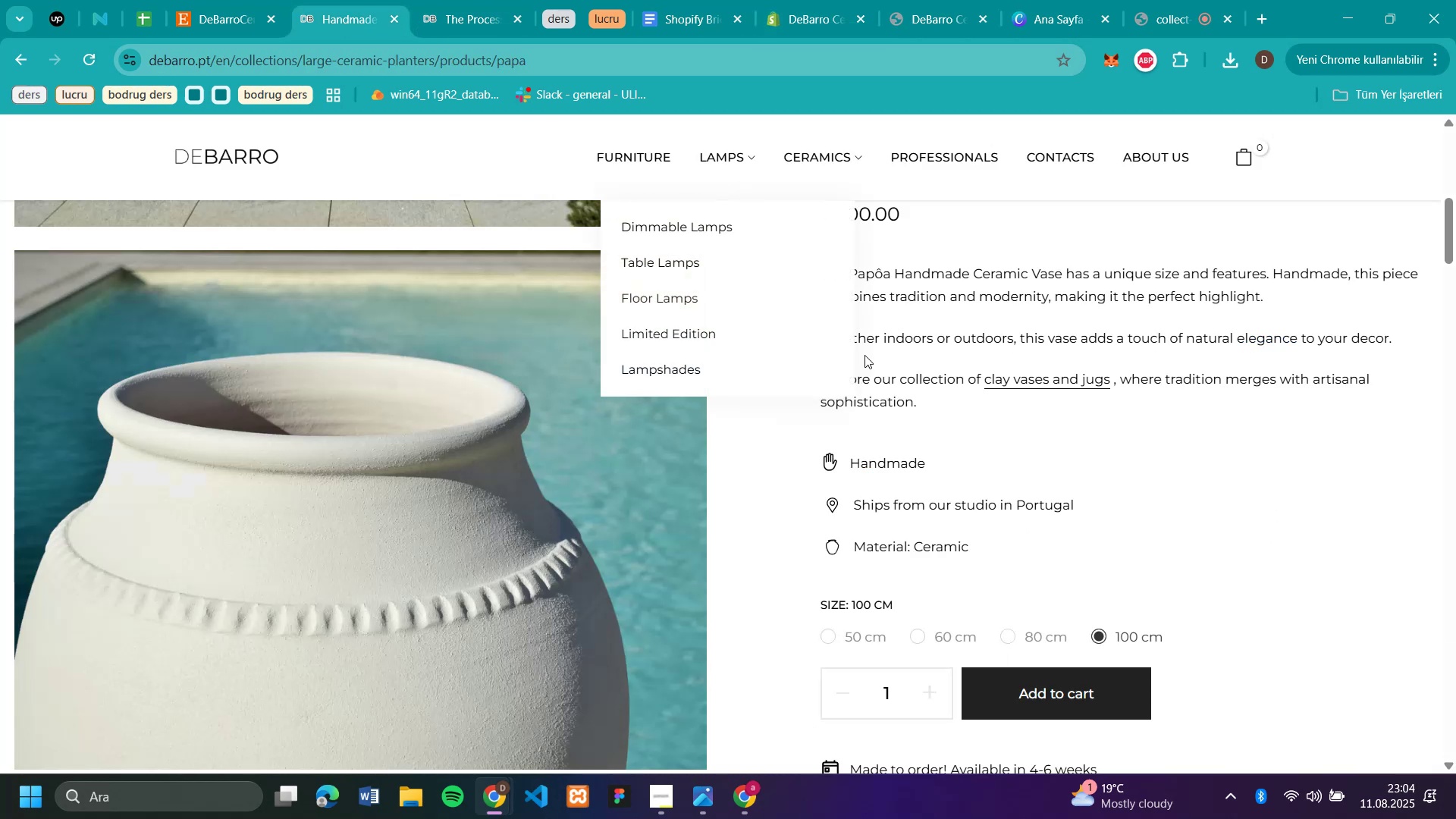 
scroll: coordinate [871, 362], scroll_direction: up, amount: 8.0
 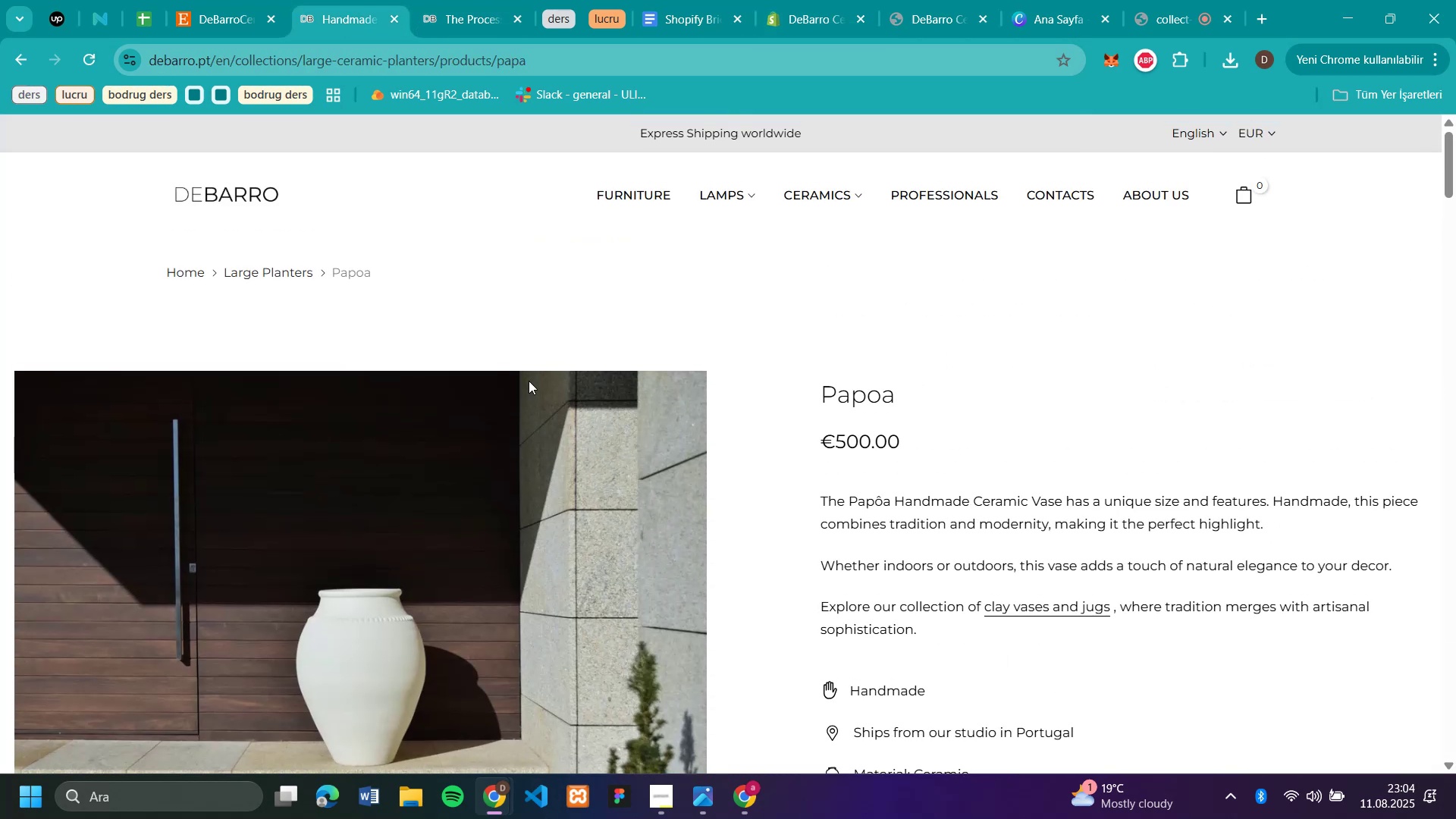 
scroll: coordinate [513, 419], scroll_direction: down, amount: 2.0
 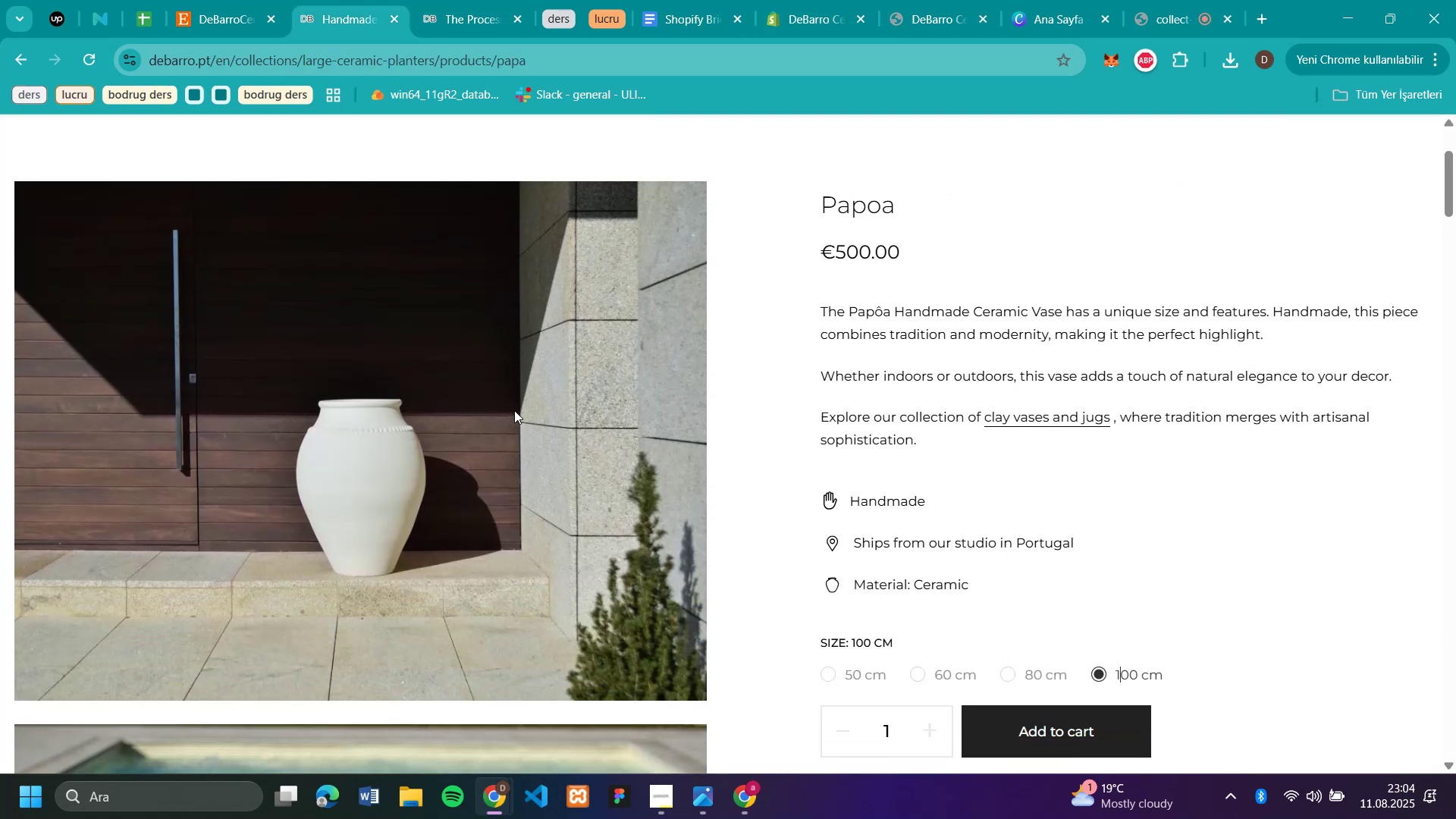 
right_click([514, 410])
 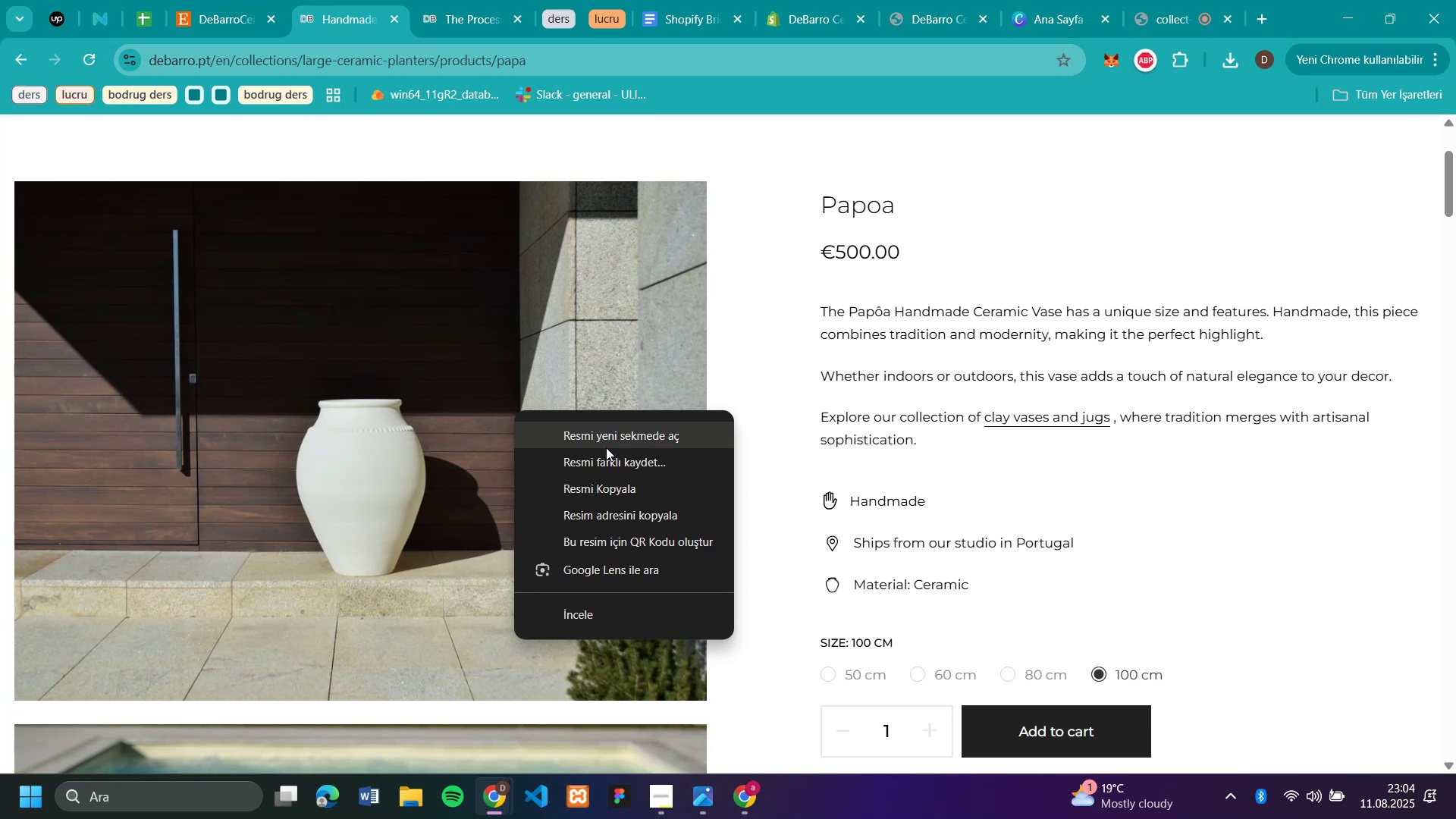 
left_click([613, 458])
 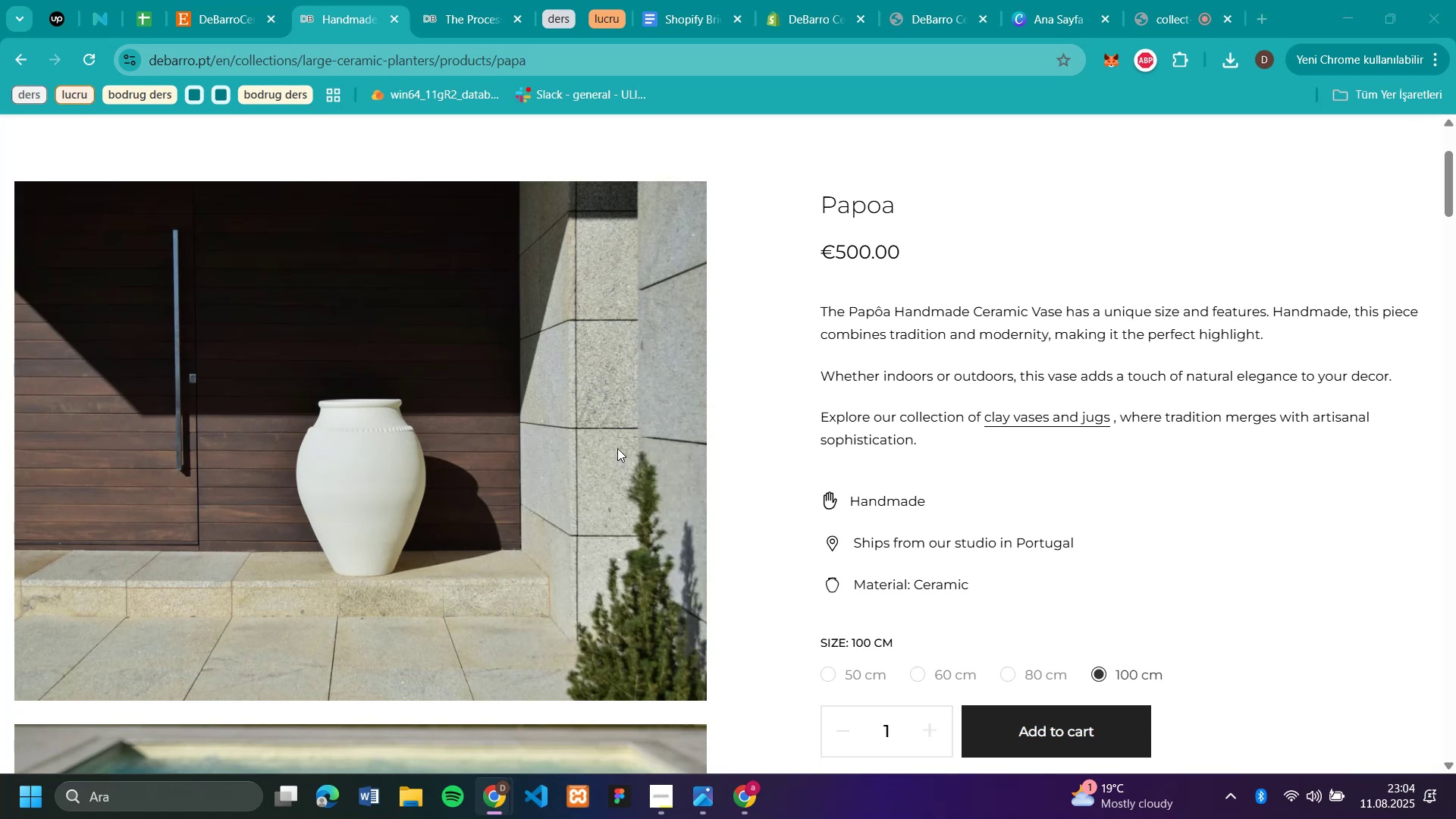 
type(v1)
 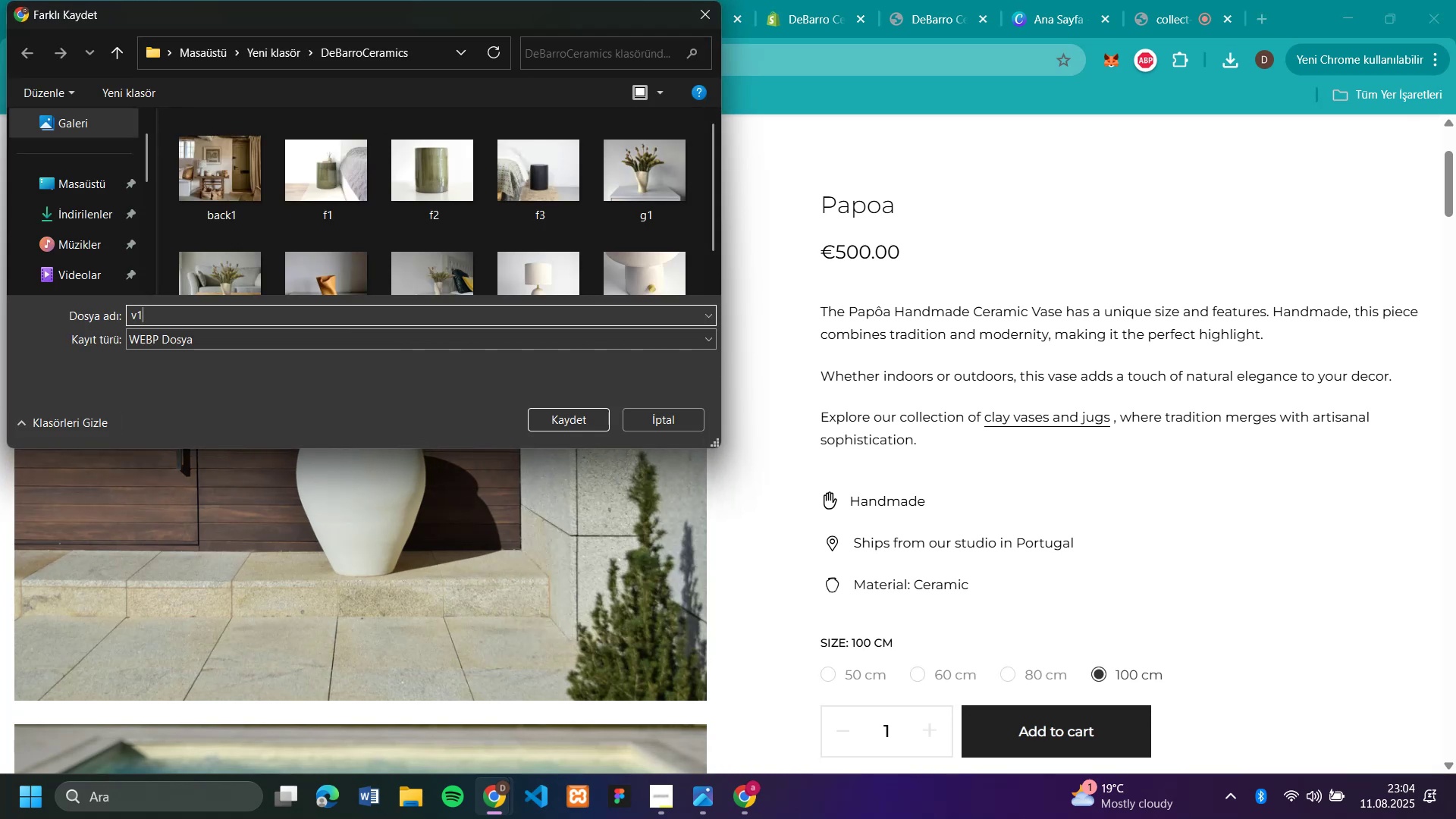 
key(Enter)
 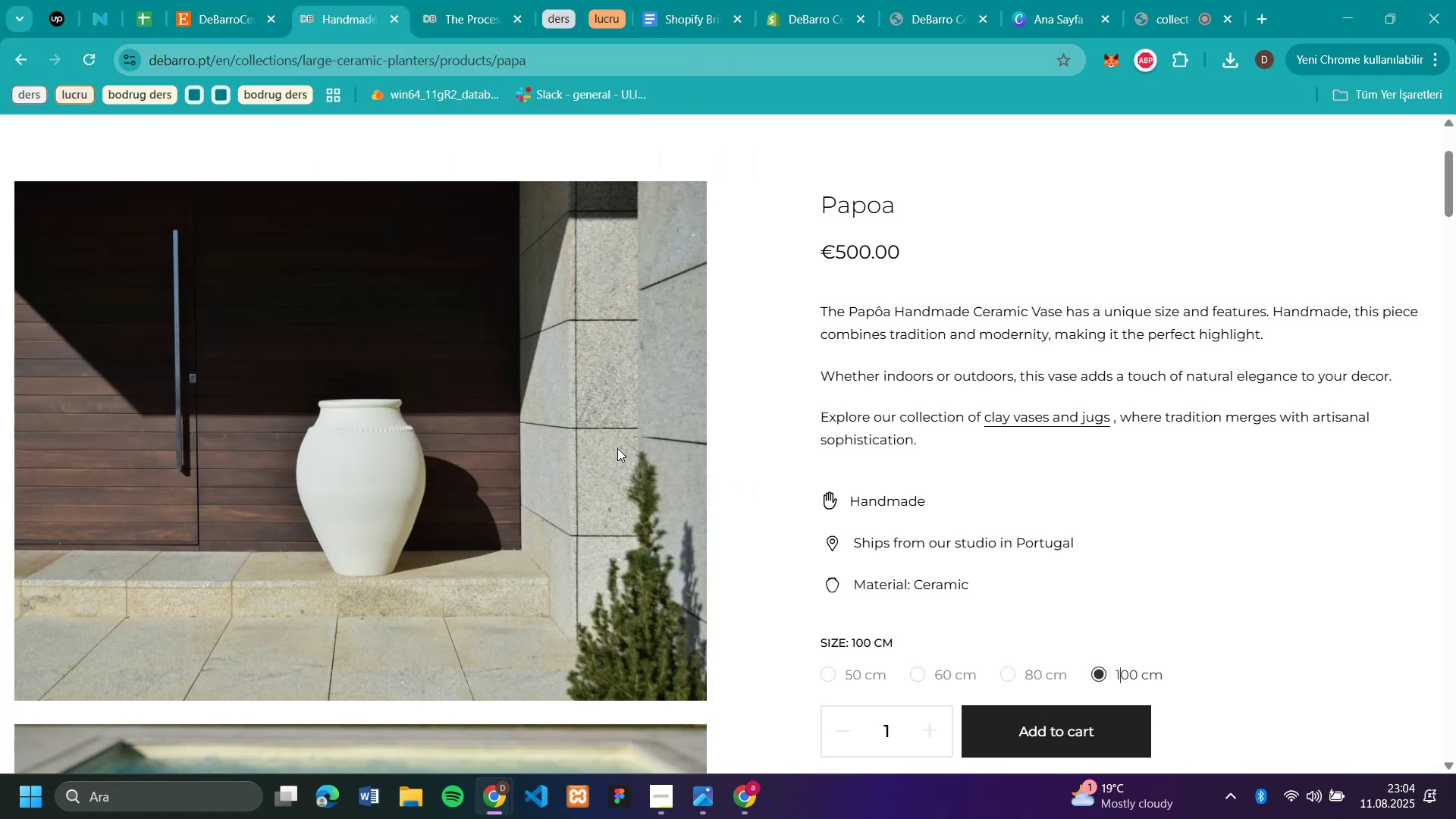 
scroll: coordinate [609, 454], scroll_direction: down, amount: 5.0
 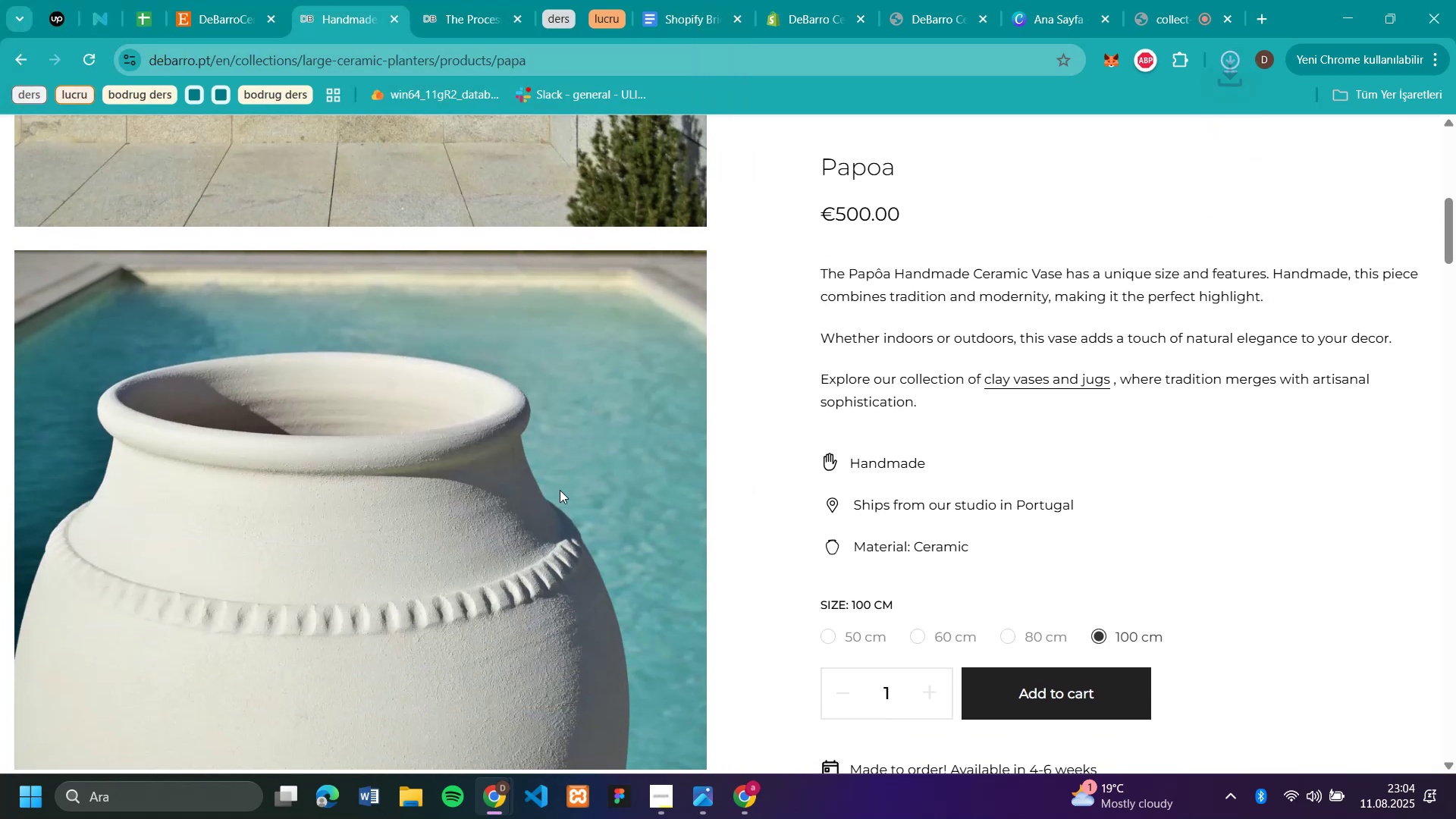 
right_click([559, 491])
 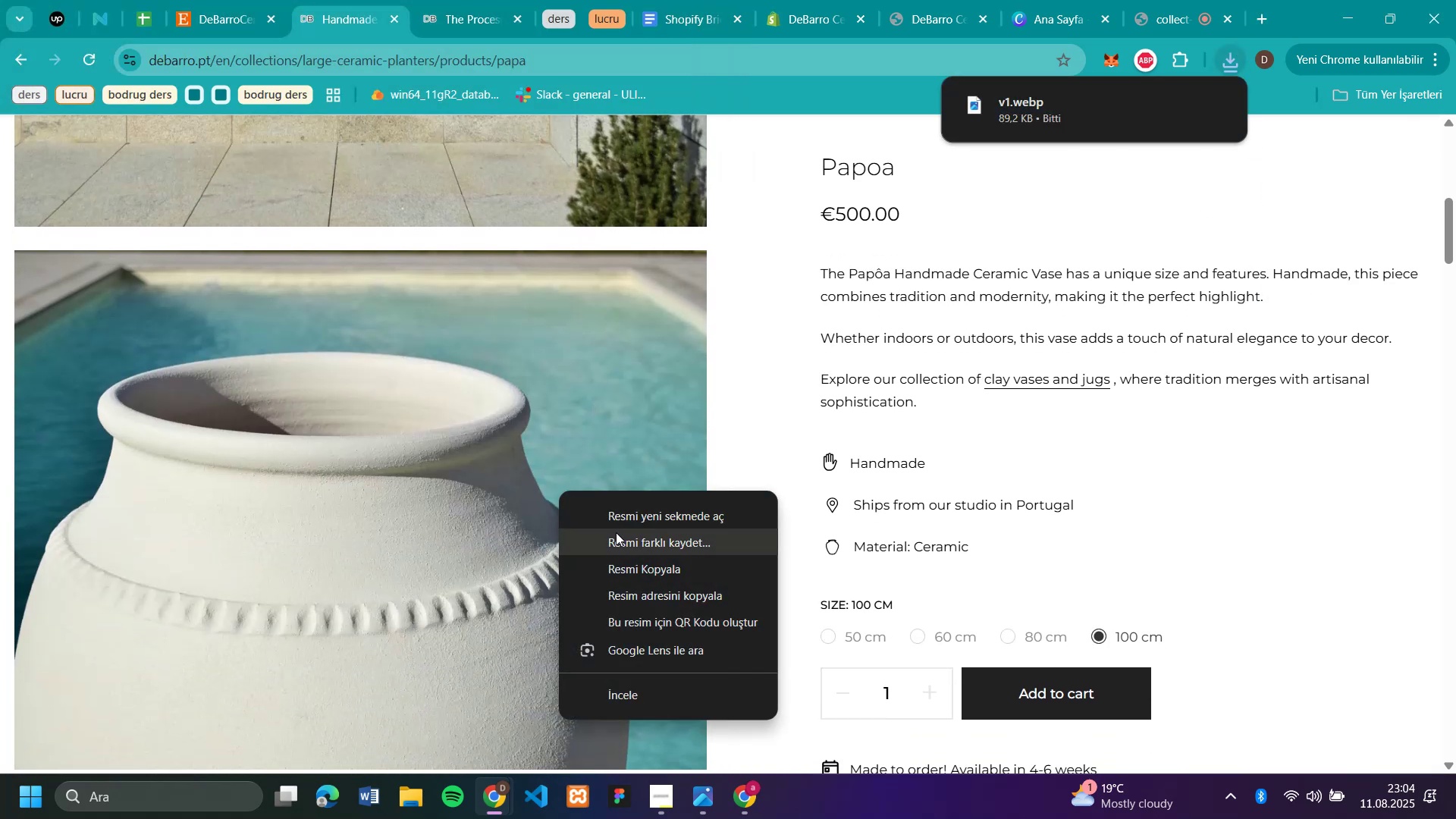 
left_click([618, 537])
 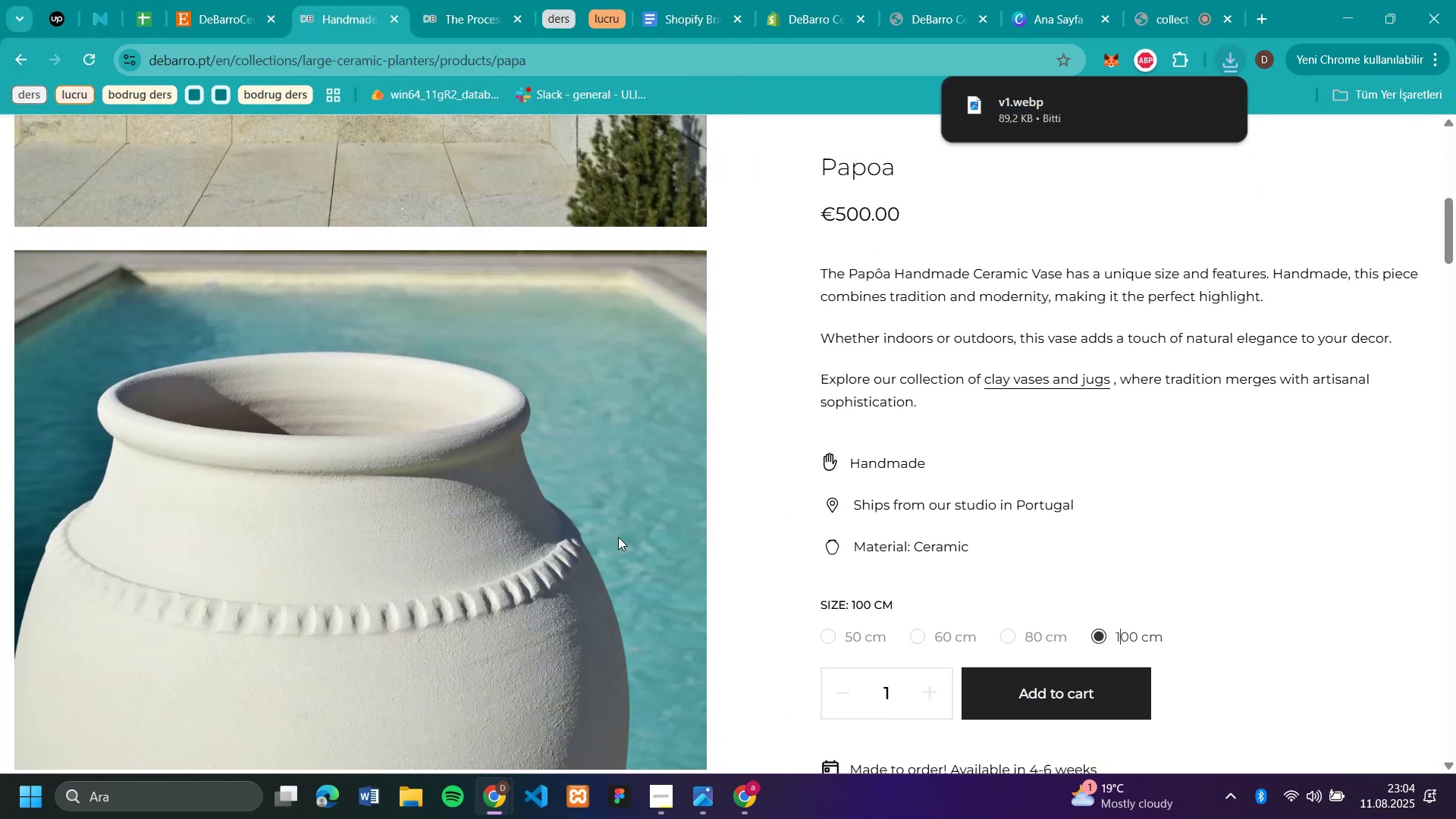 
type(vv2)
 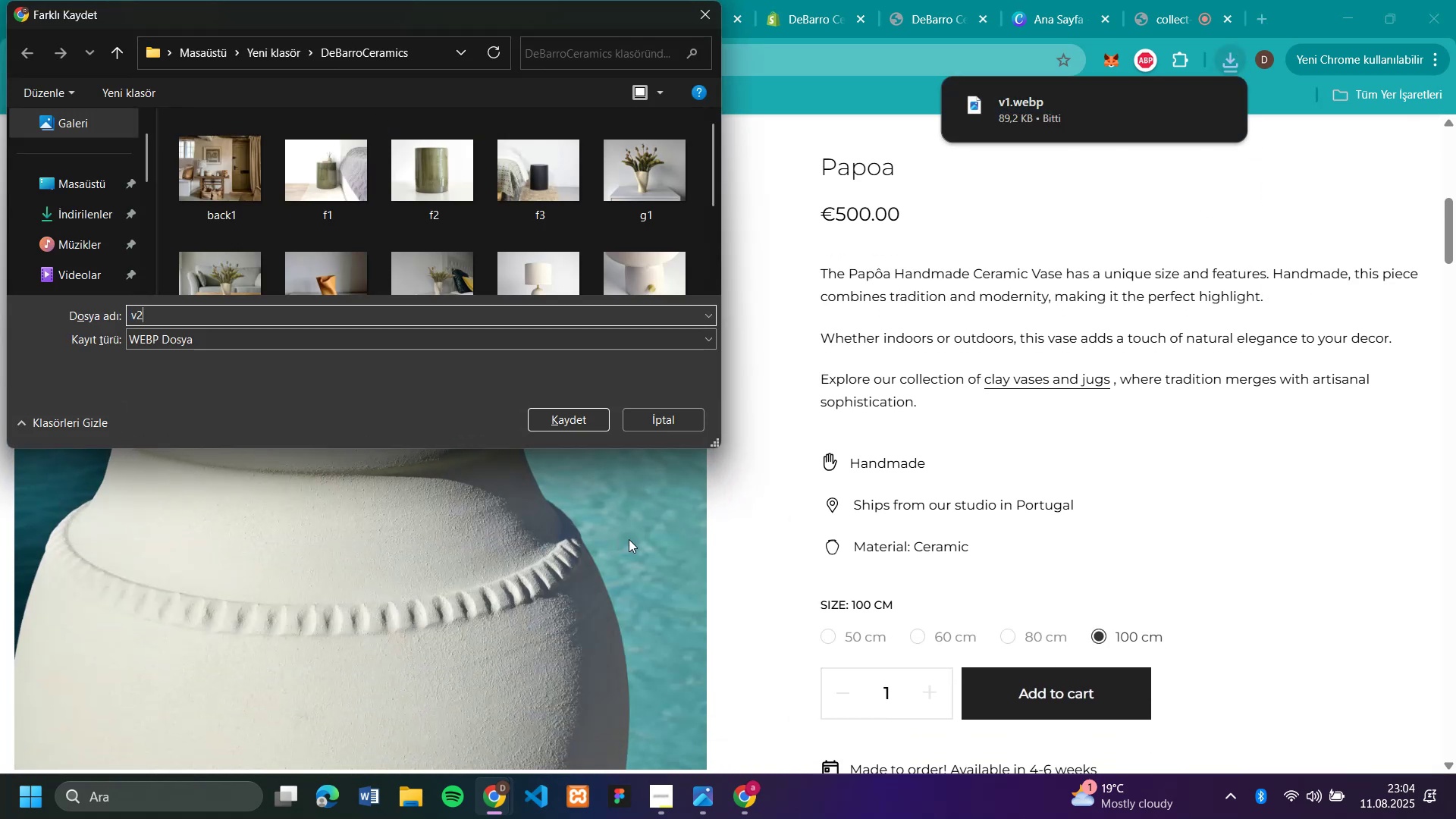 
key(Enter)
 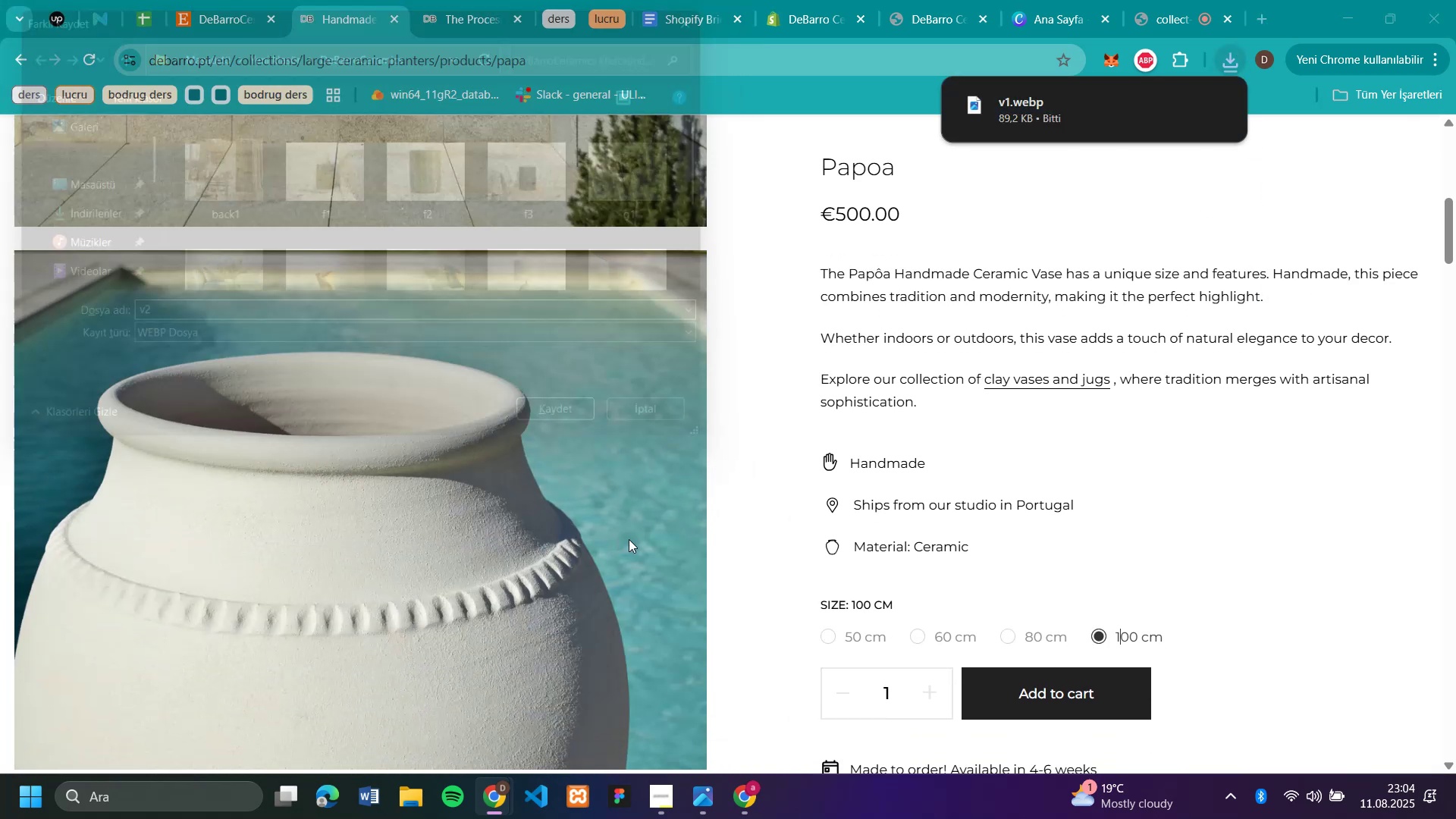 
scroll: coordinate [631, 534], scroll_direction: down, amount: 7.0
 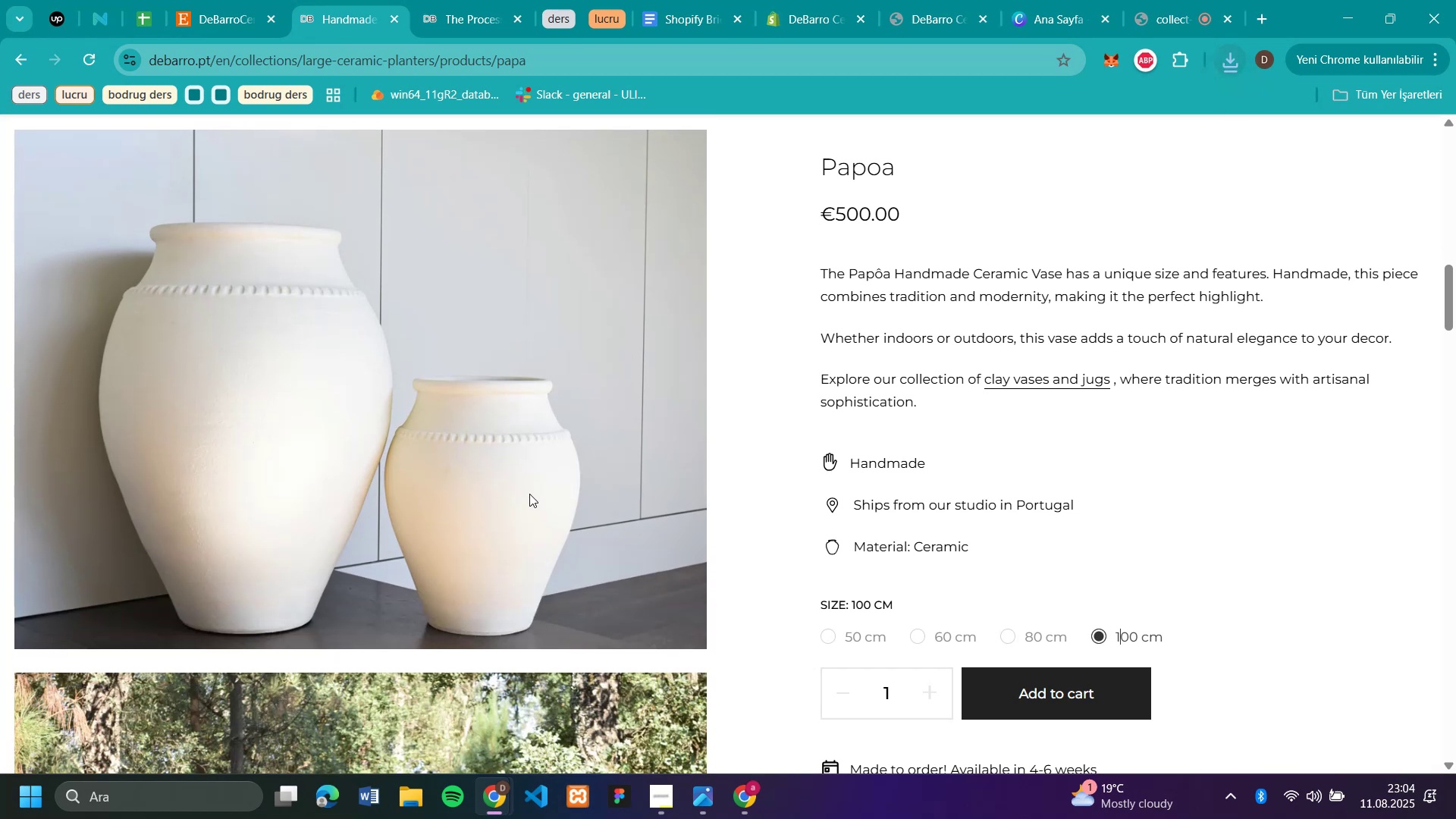 
right_click([505, 484])
 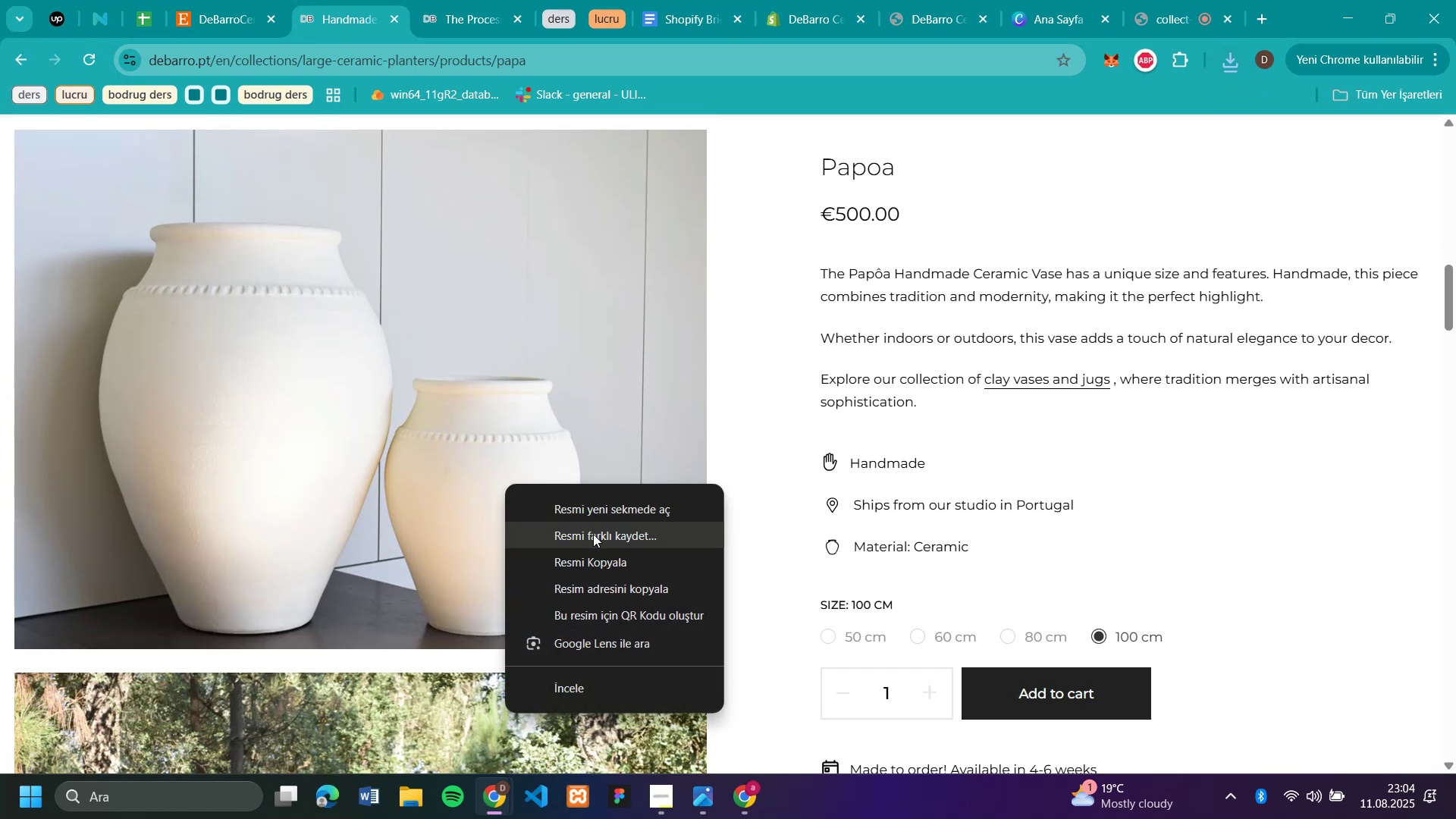 
left_click([594, 535])
 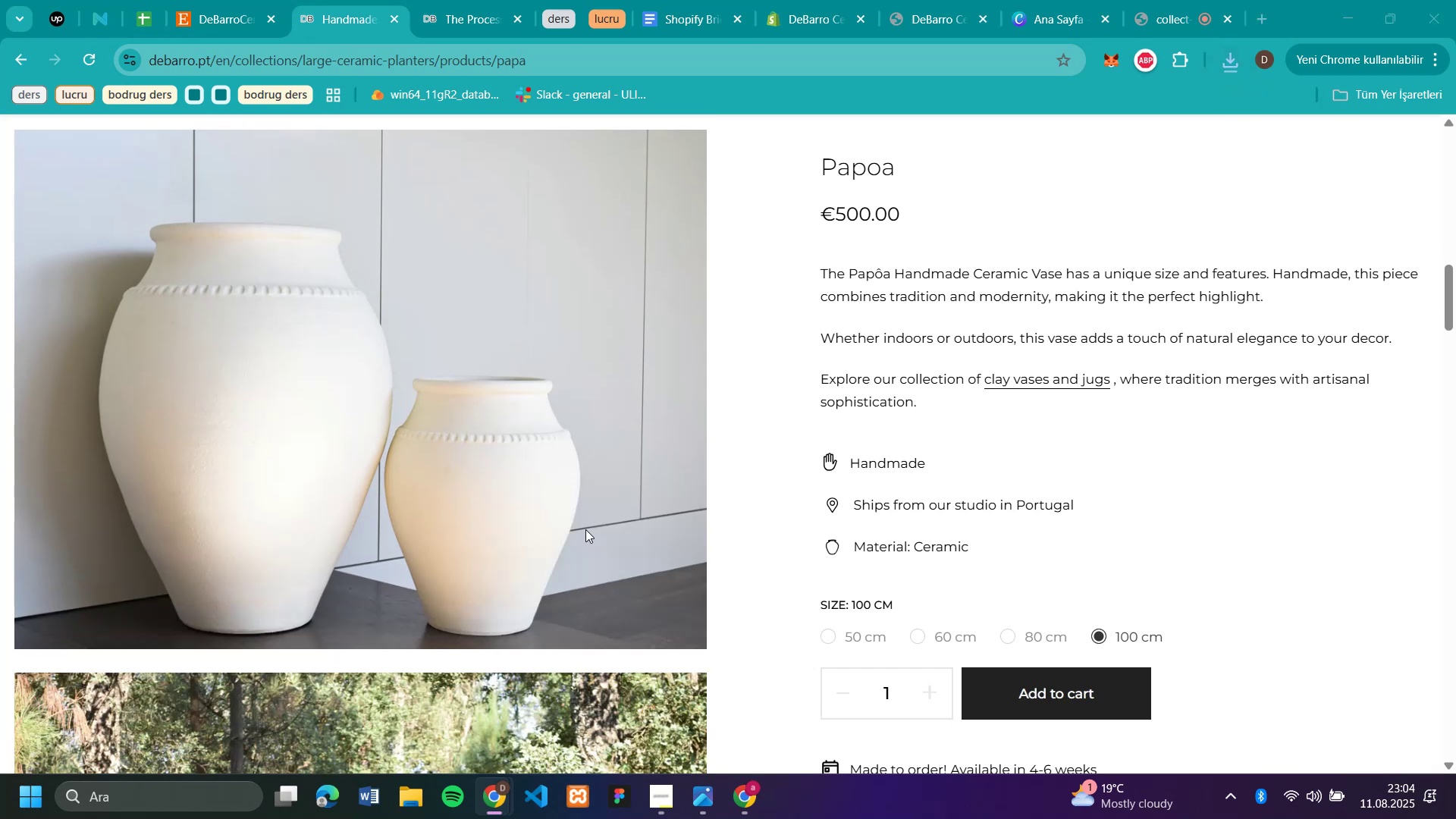 
type(v3)
 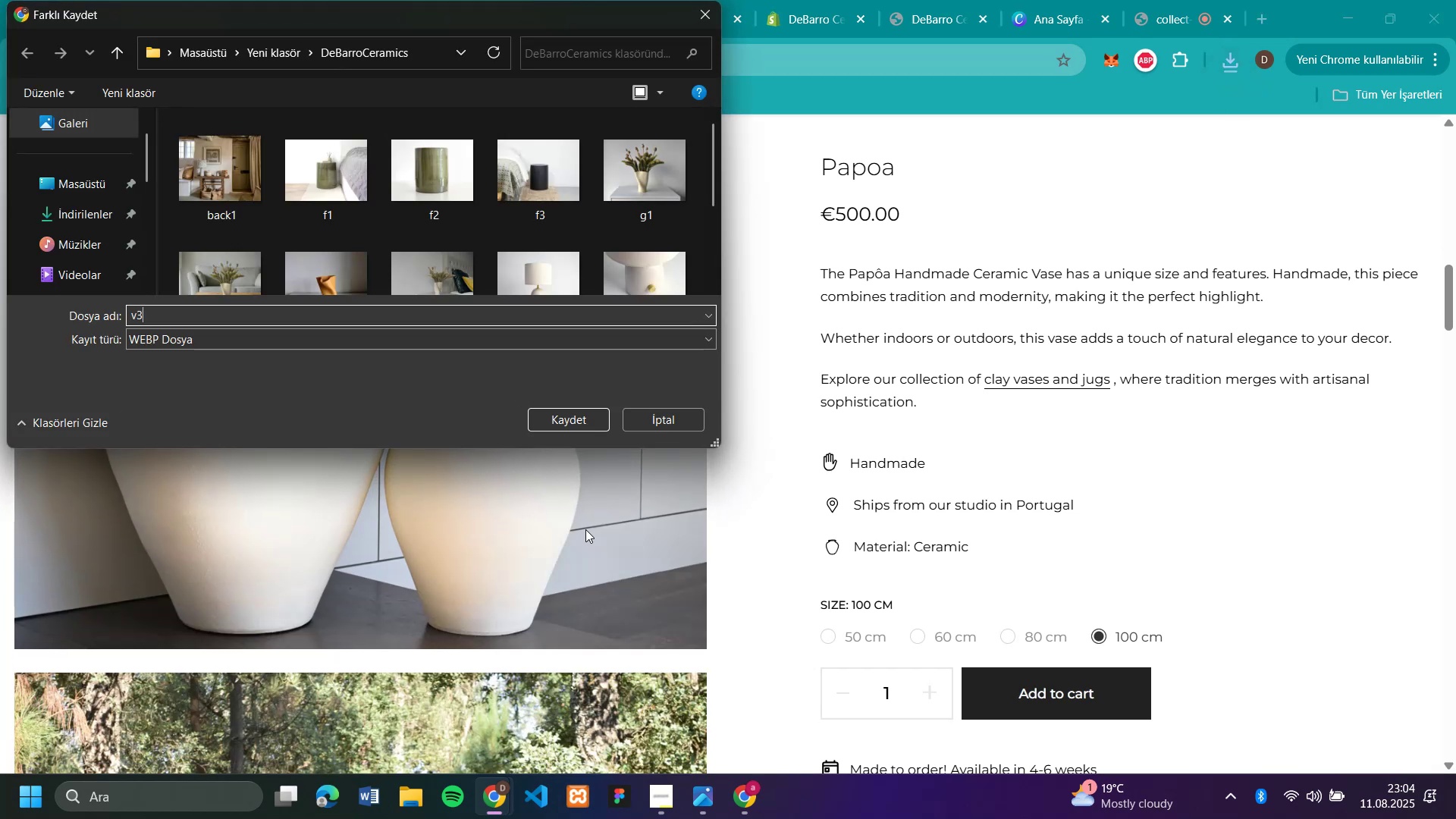 
key(Enter)
 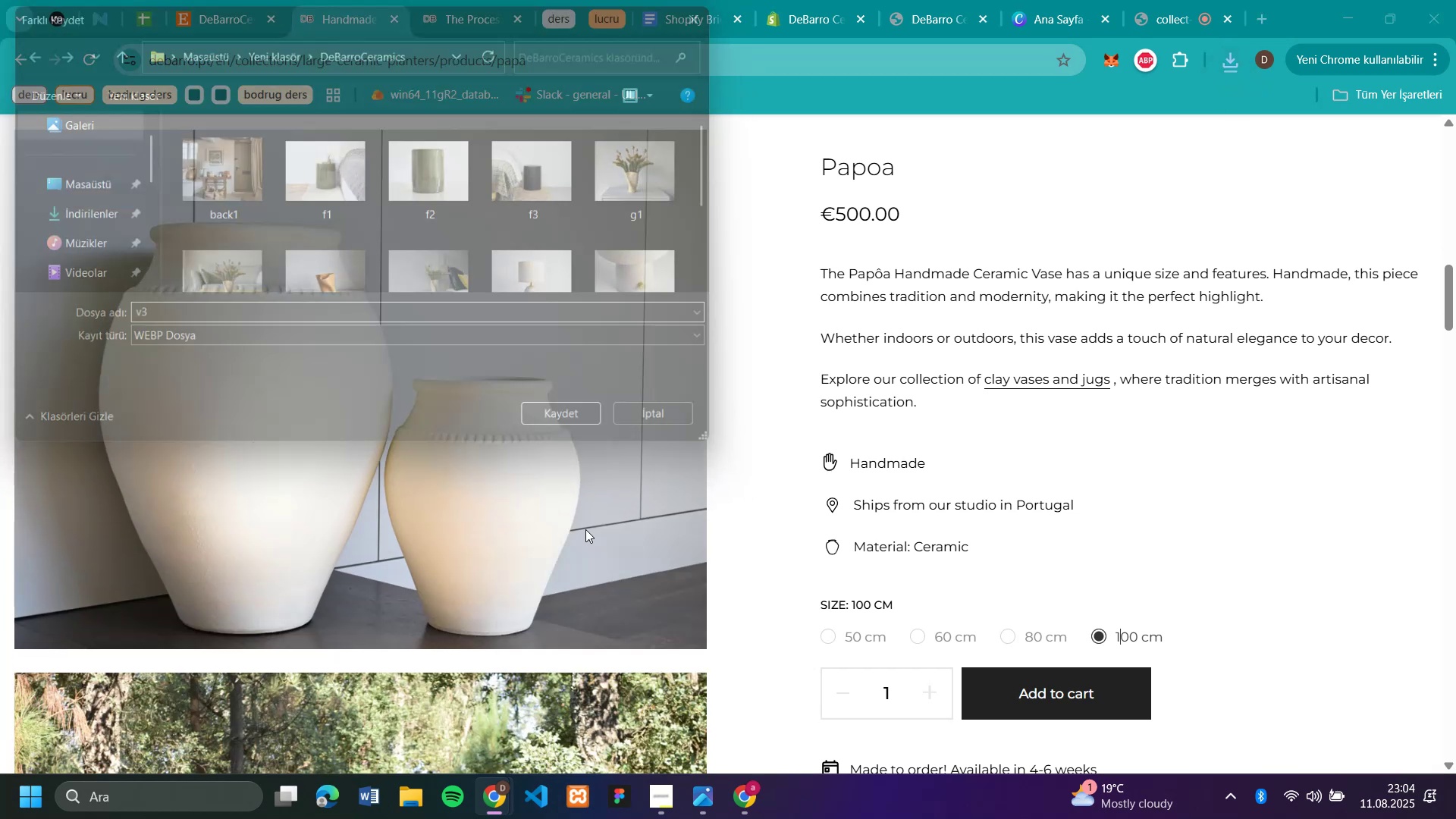 
scroll: coordinate [585, 529], scroll_direction: down, amount: 5.0
 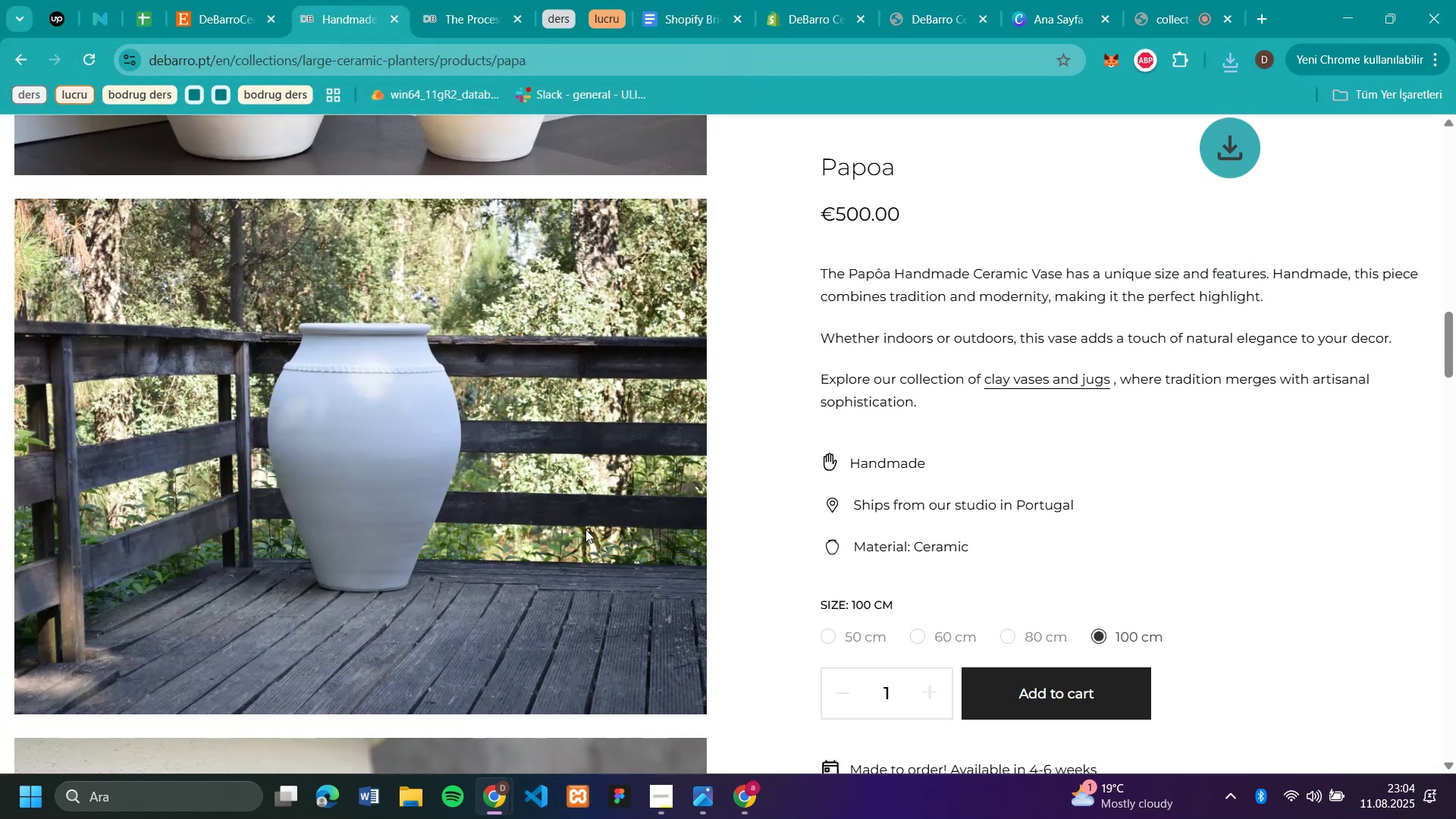 
scroll: coordinate [548, 400], scroll_direction: none, amount: 0.0
 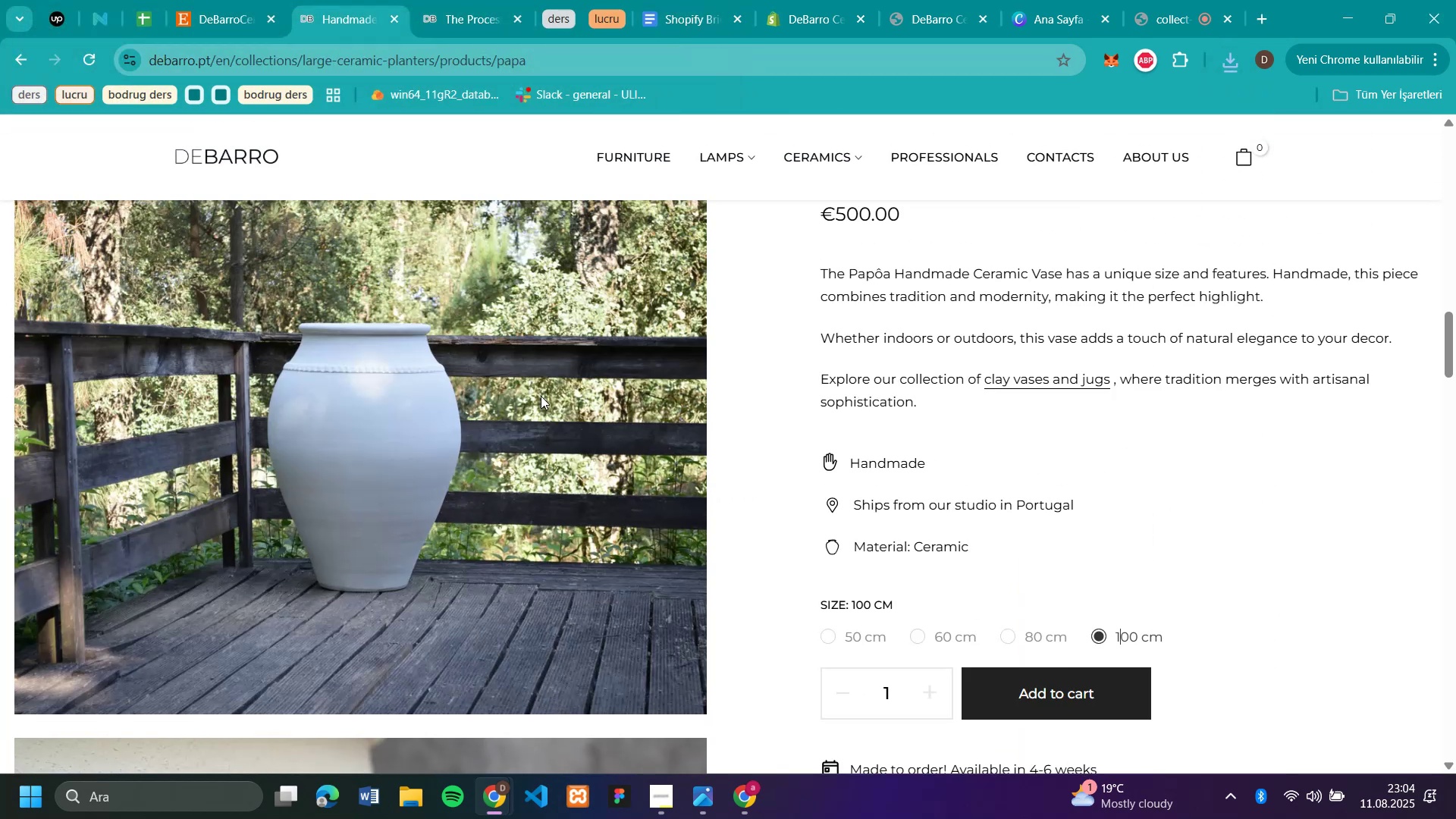 
right_click([541, 396])
 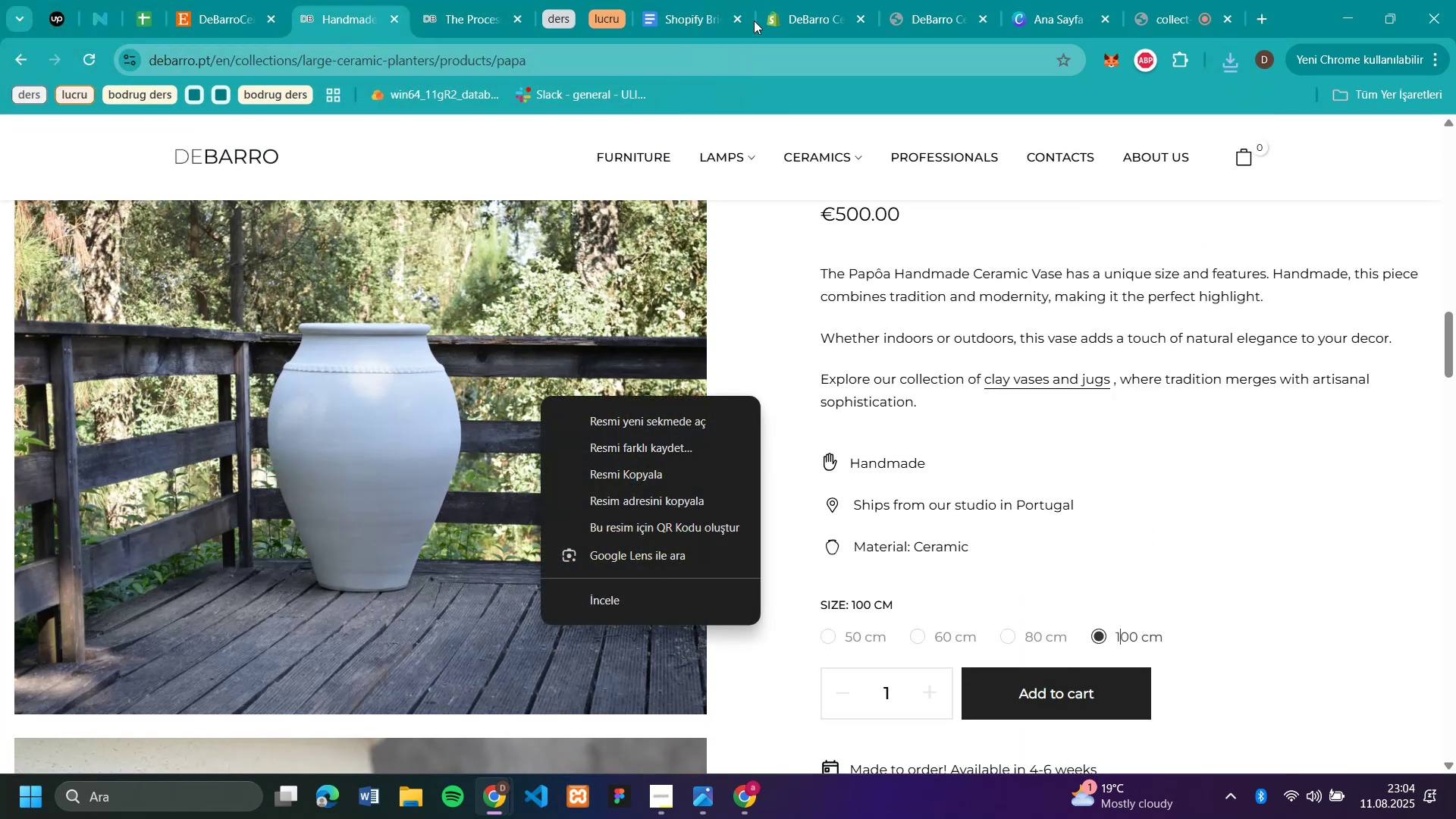 
left_click([790, 19])
 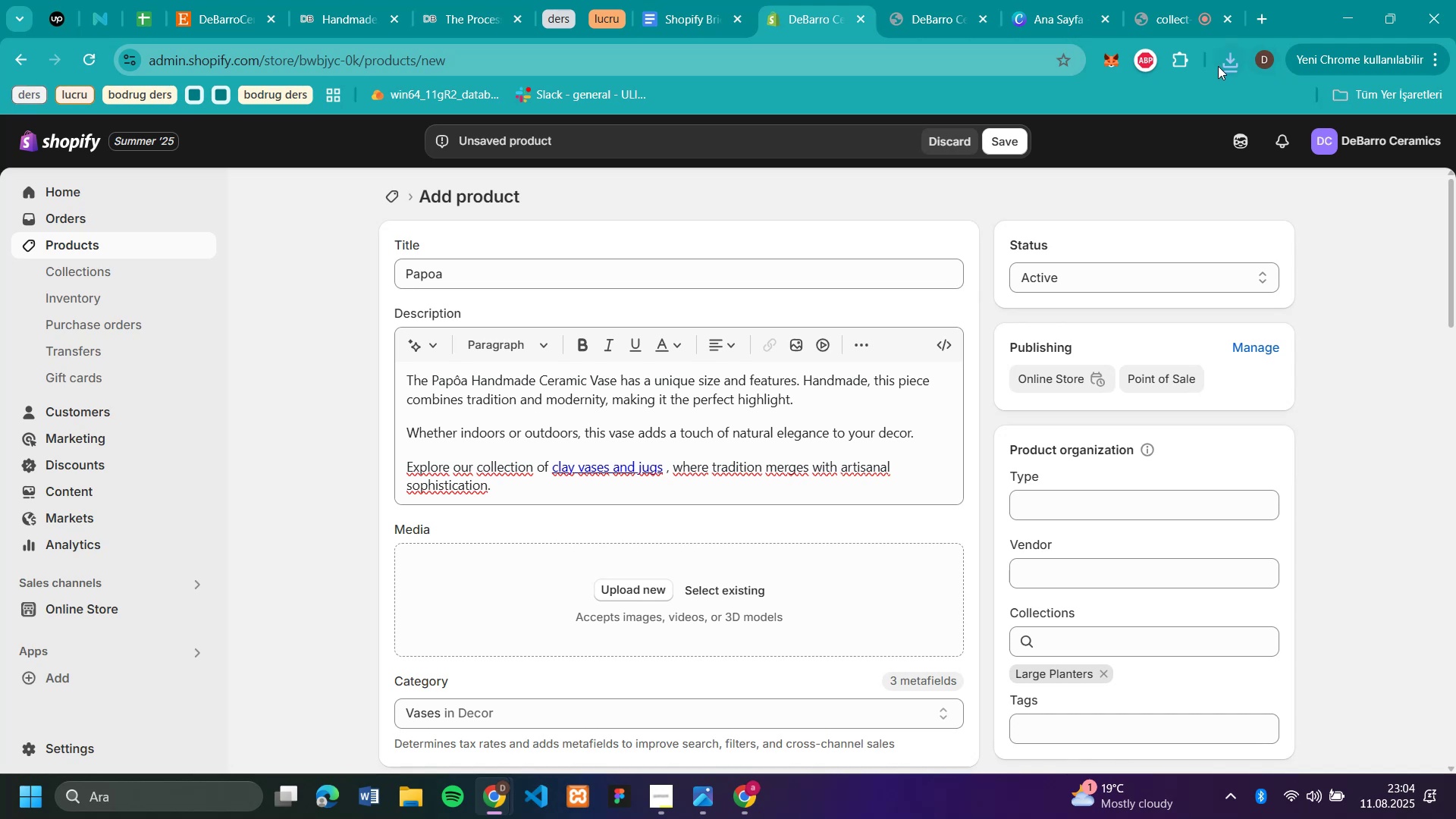 
left_click([1222, 67])
 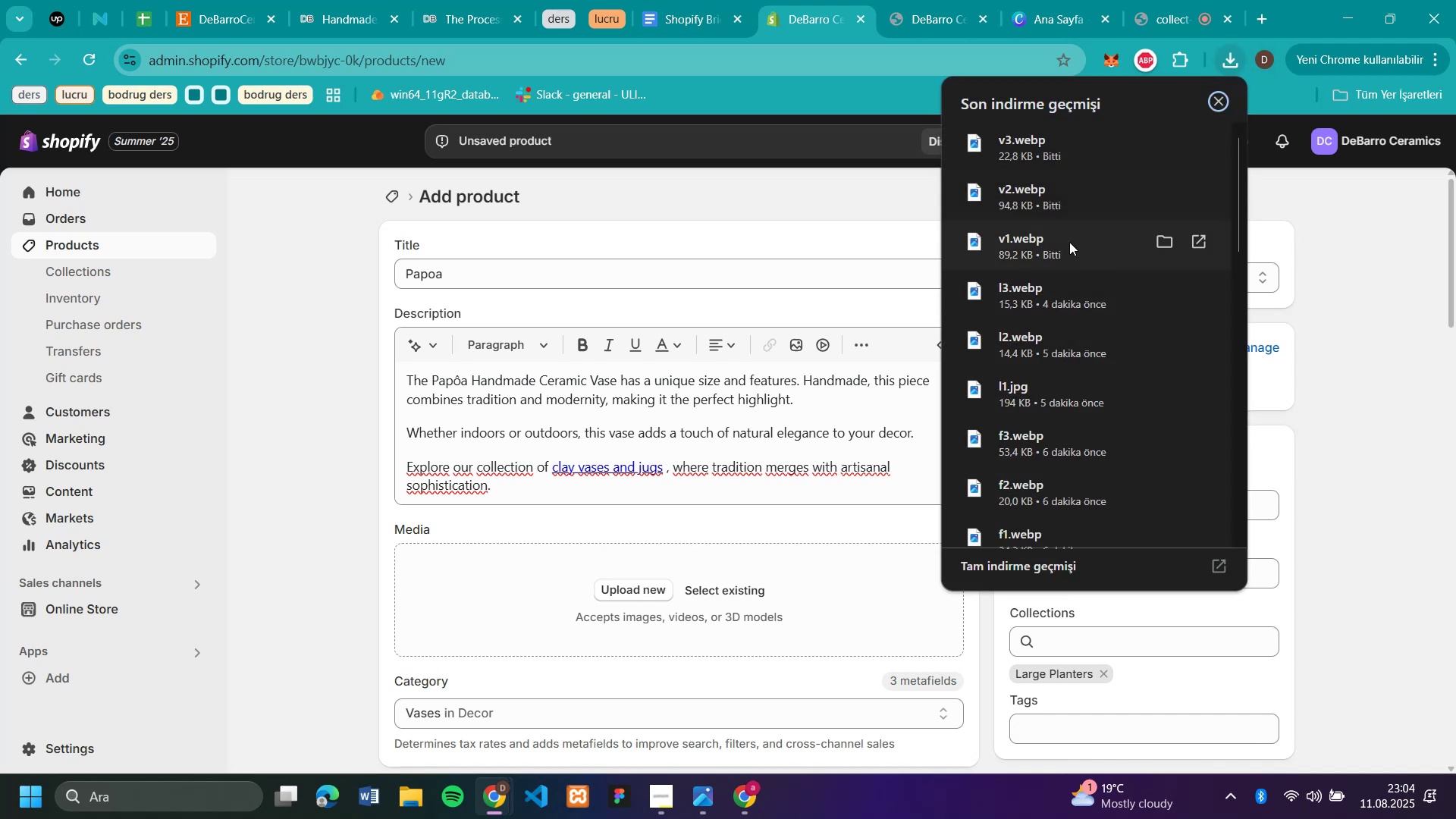 
left_click_drag(start_coordinate=[1043, 245], to_coordinate=[685, 590])
 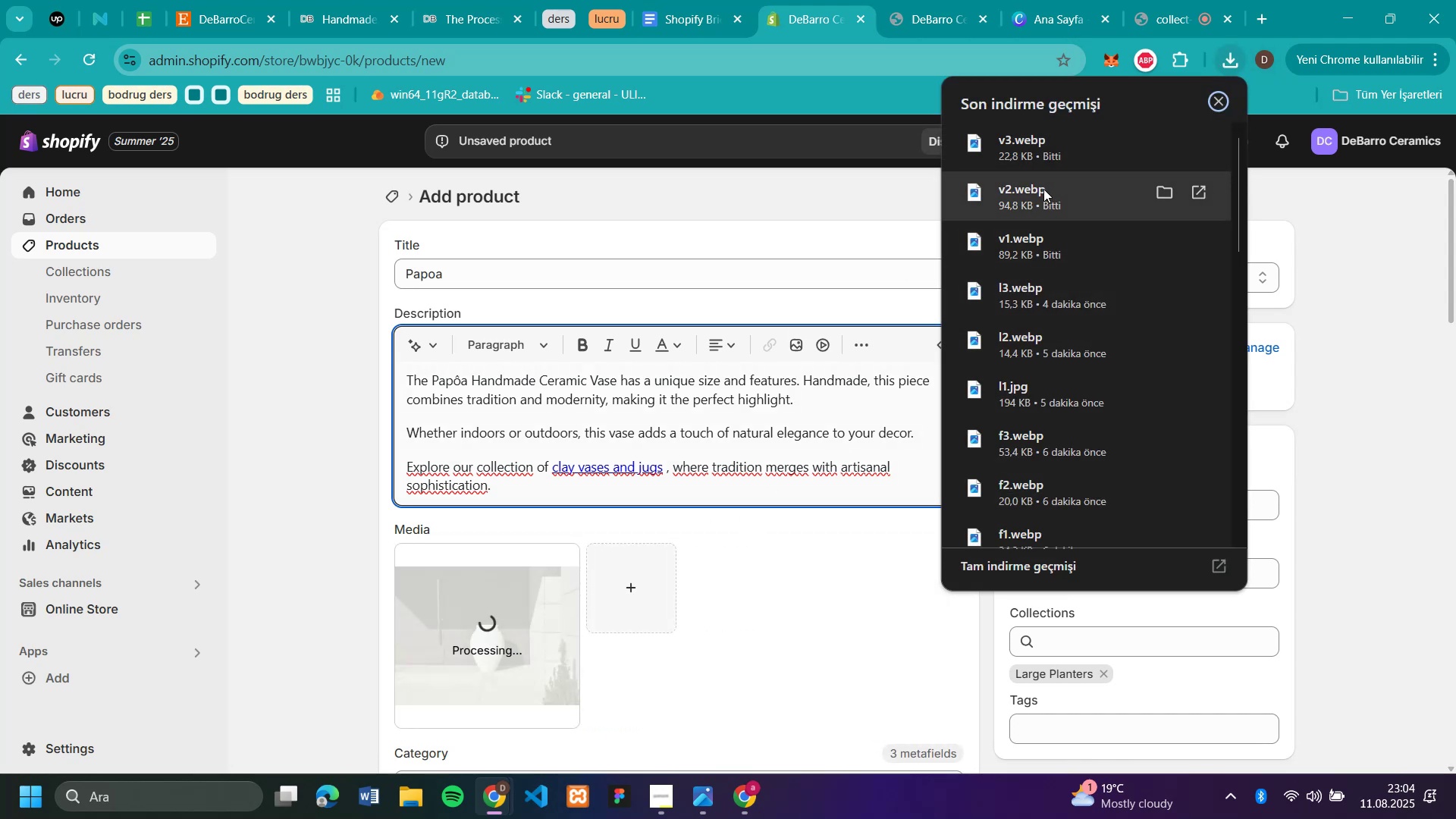 
wait(5.11)
 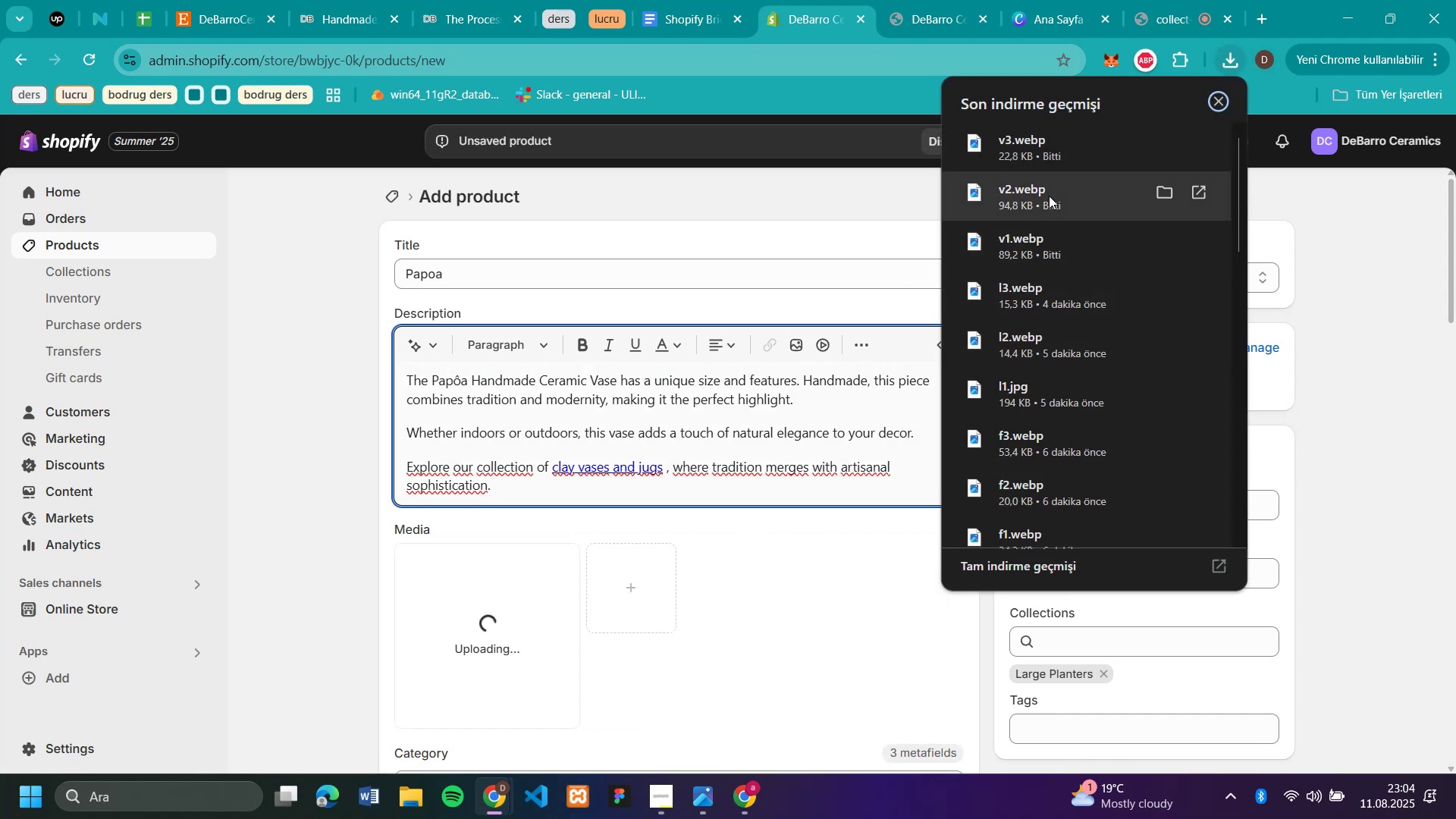 
left_click_drag(start_coordinate=[1043, 189], to_coordinate=[735, 579])
 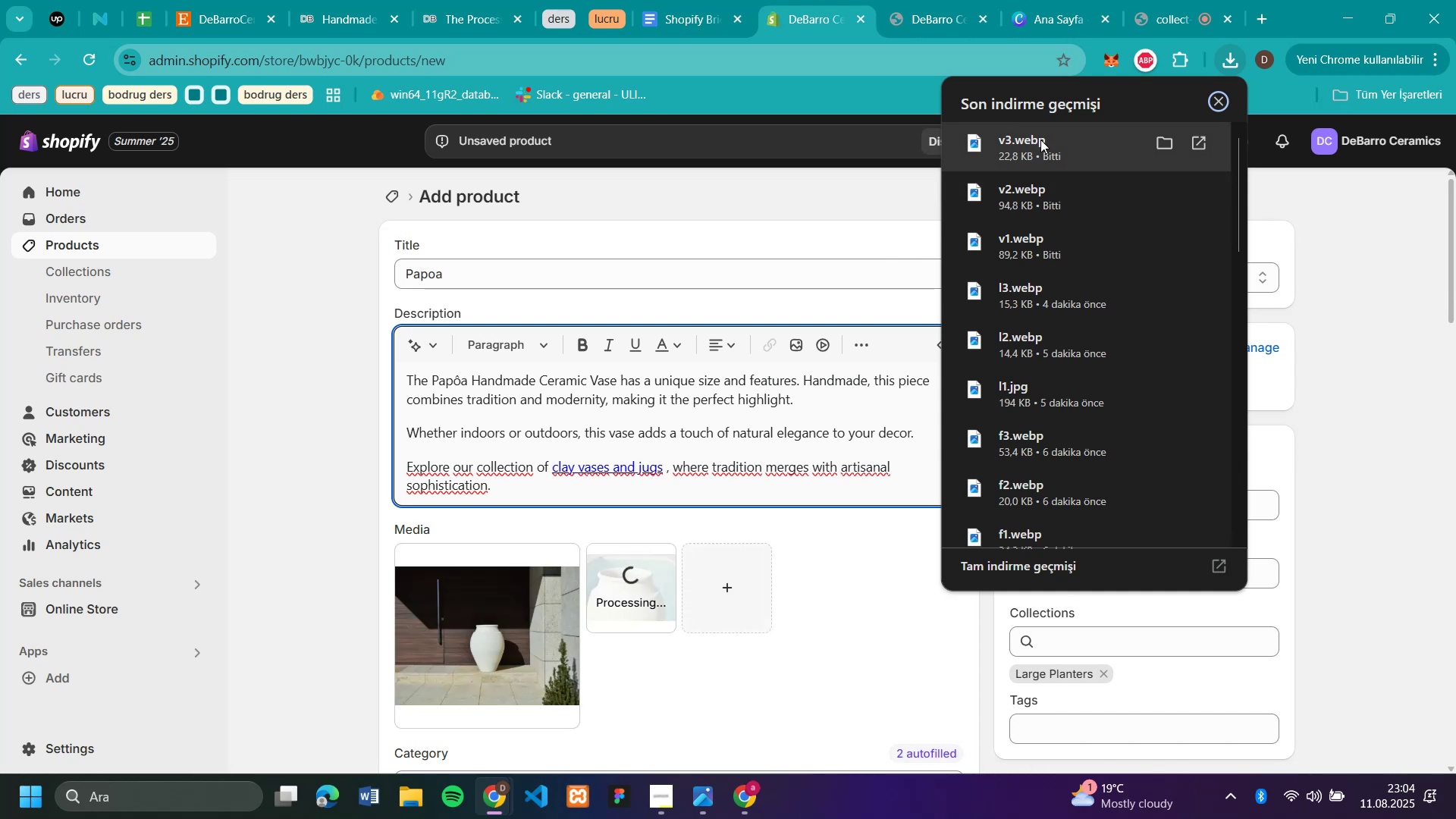 
wait(5.45)
 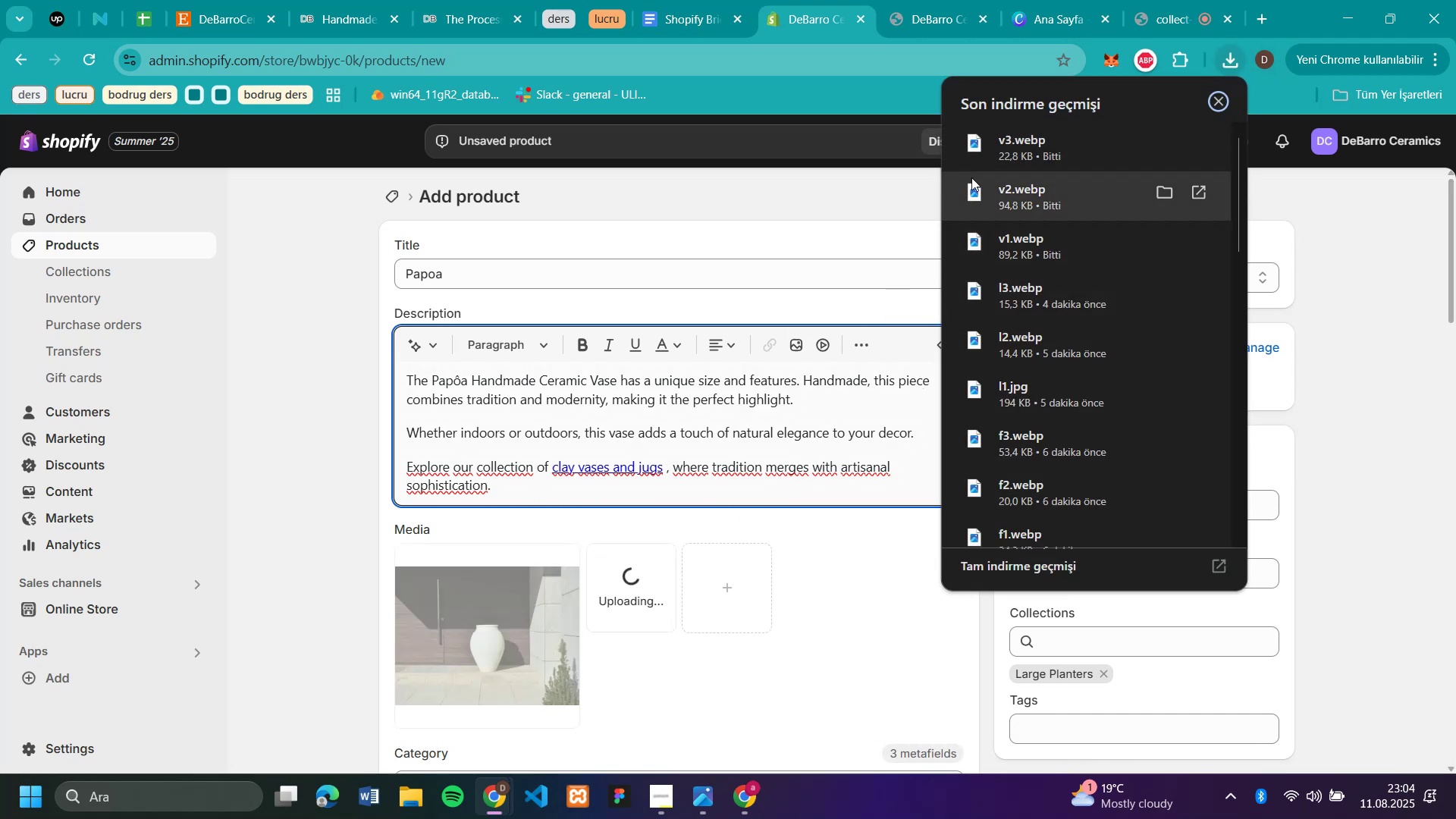 
left_click([1166, 14])
 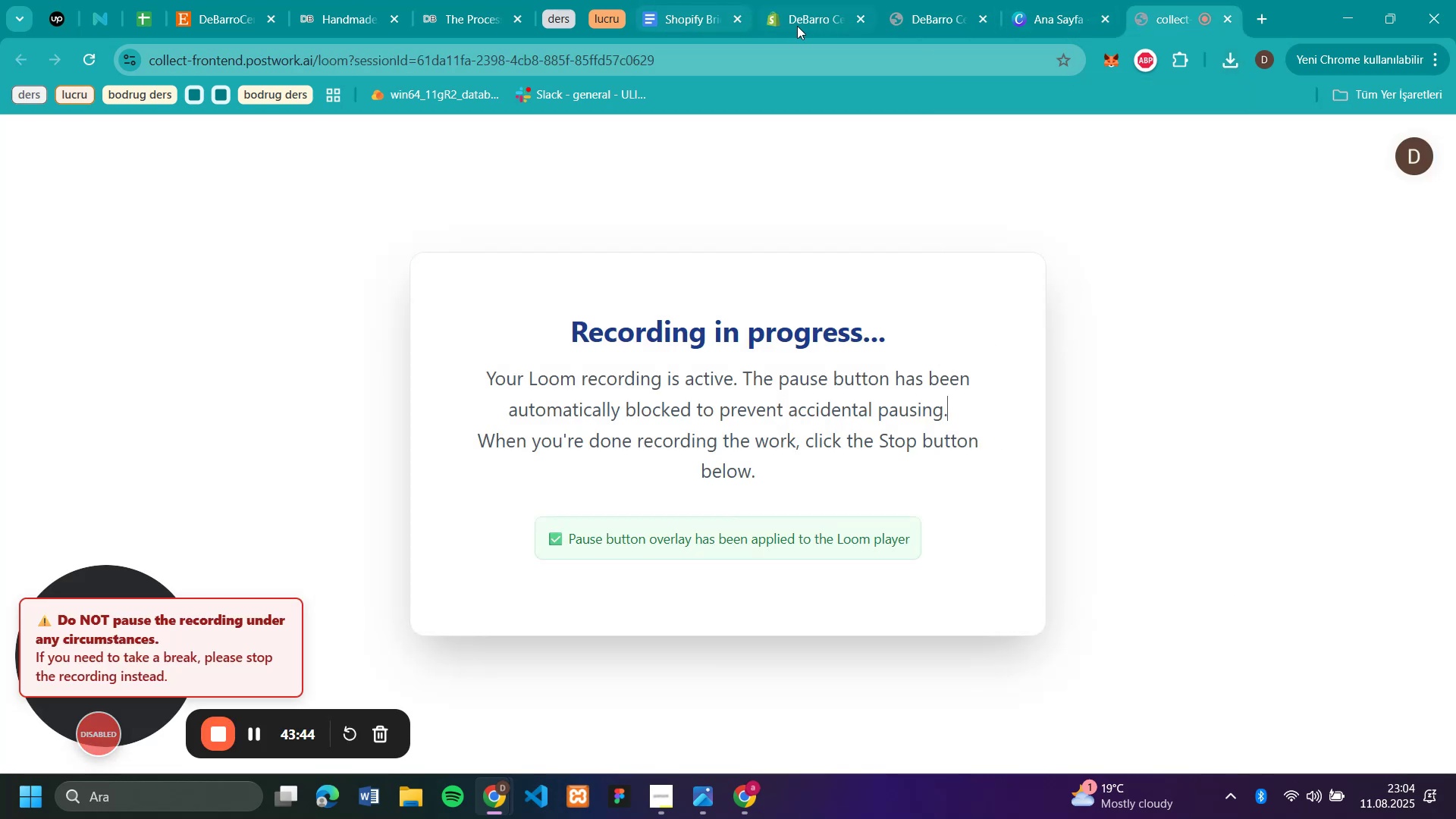 
left_click([823, 25])
 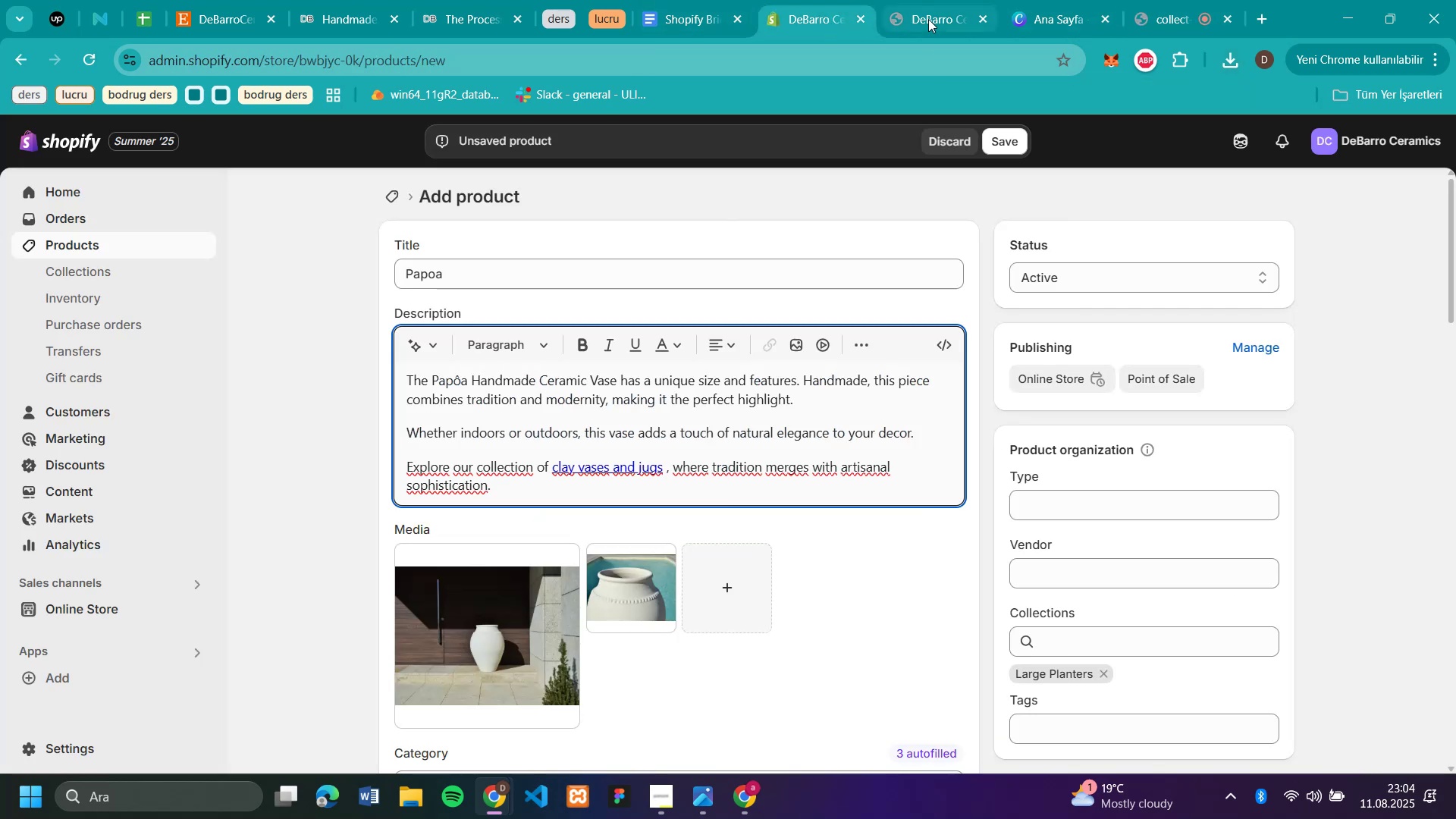 
left_click([928, 19])
 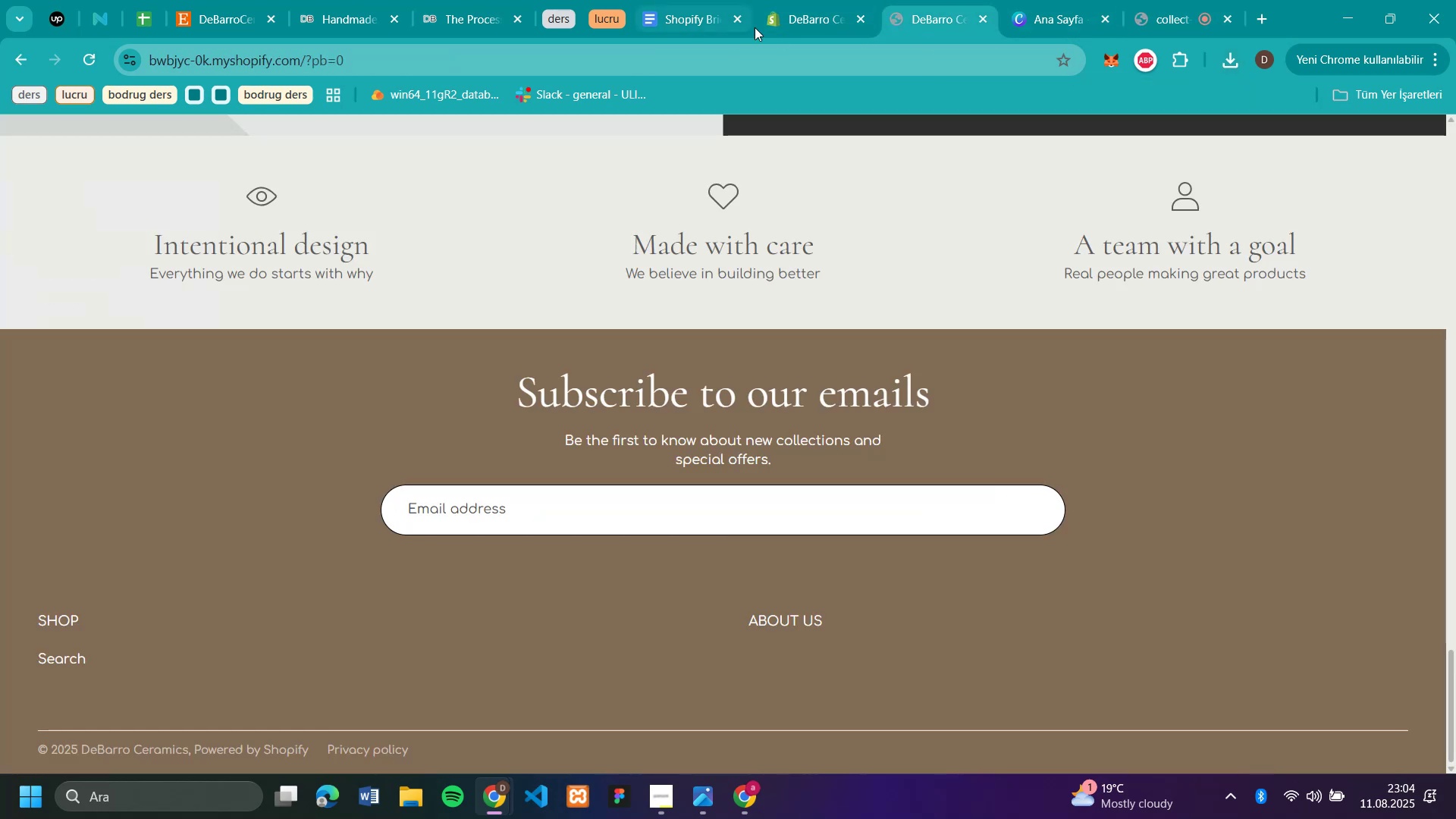 
left_click([808, 17])
 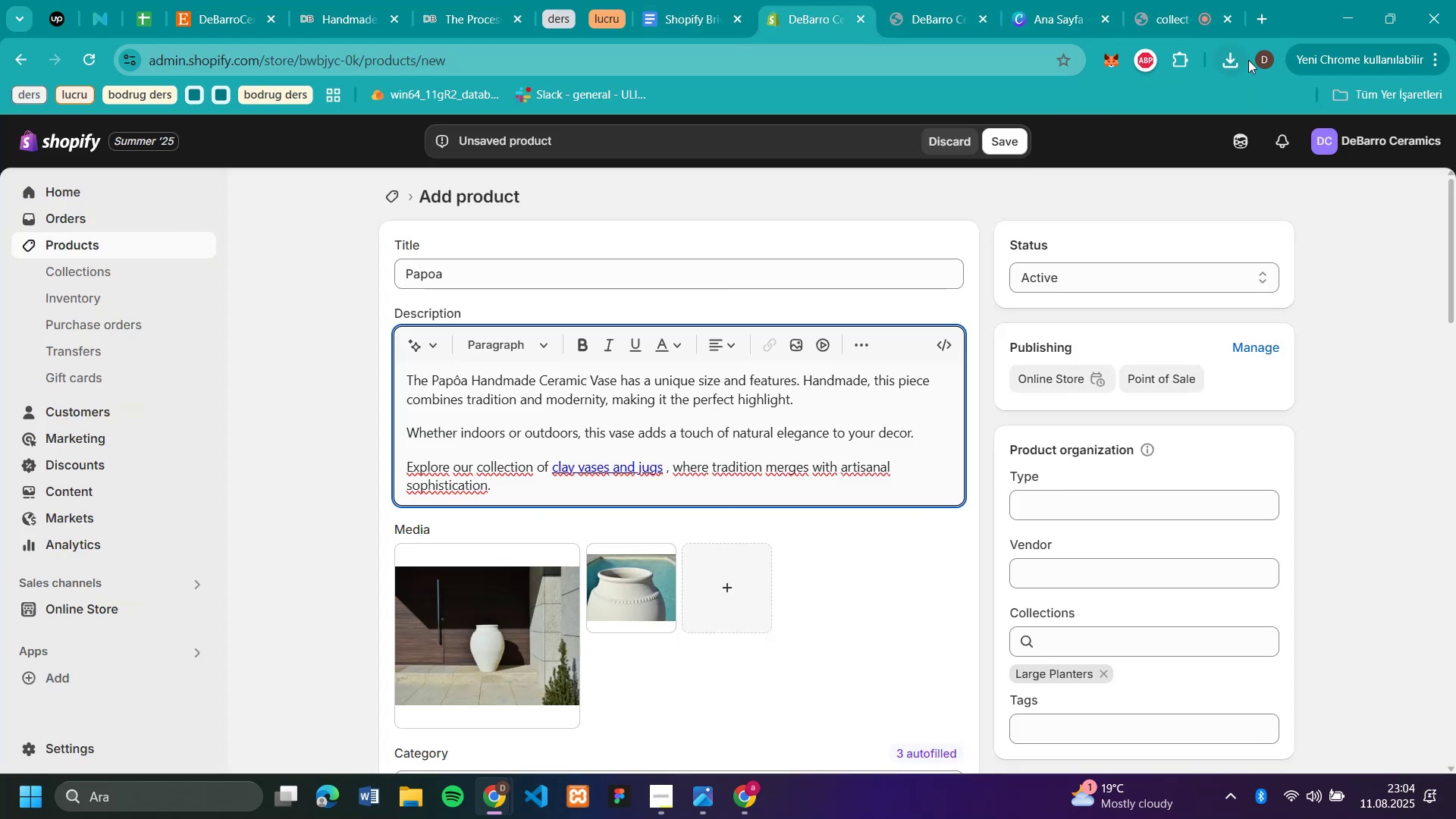 
left_click([1223, 58])
 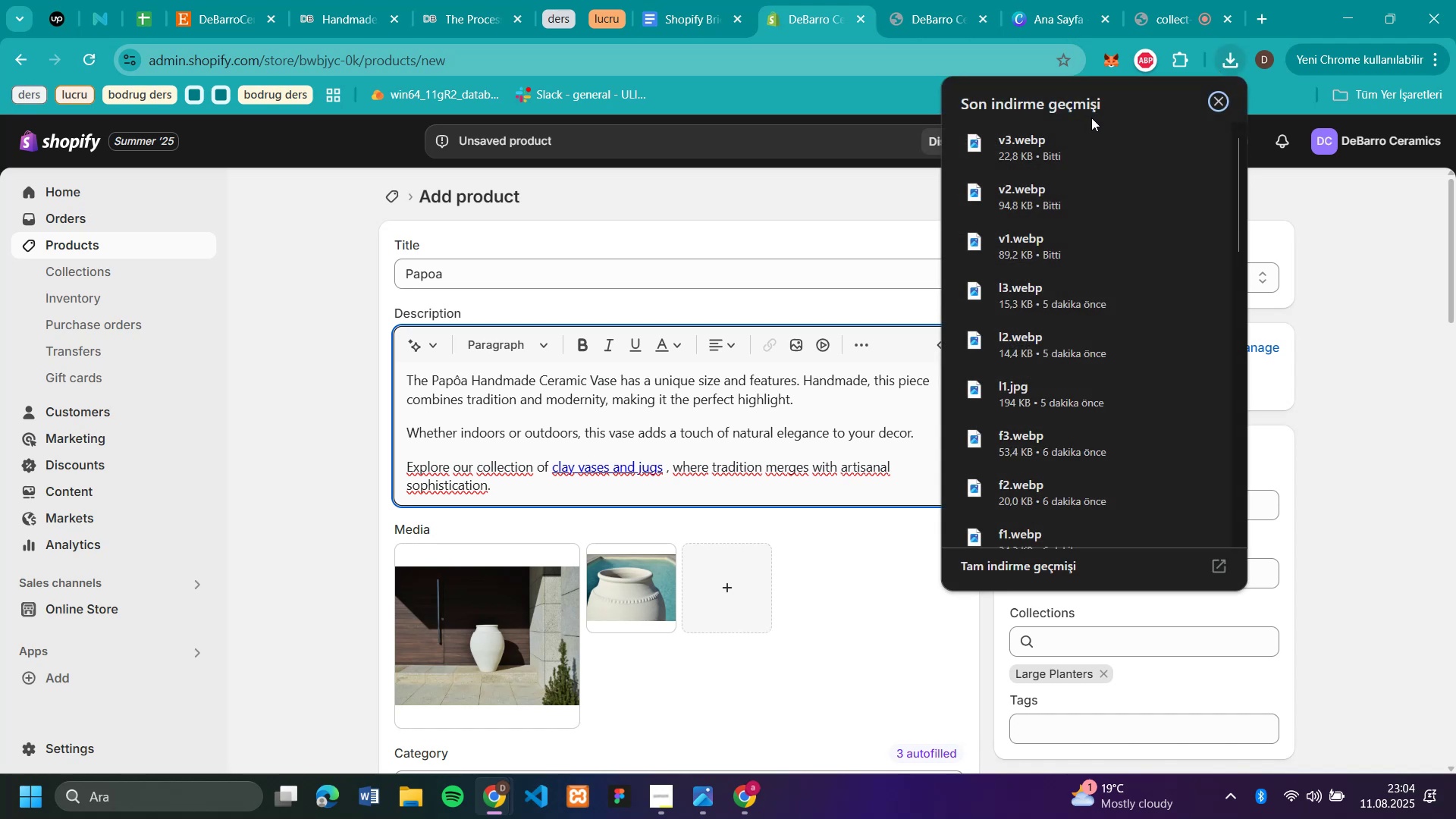 
left_click_drag(start_coordinate=[1048, 143], to_coordinate=[770, 607])
 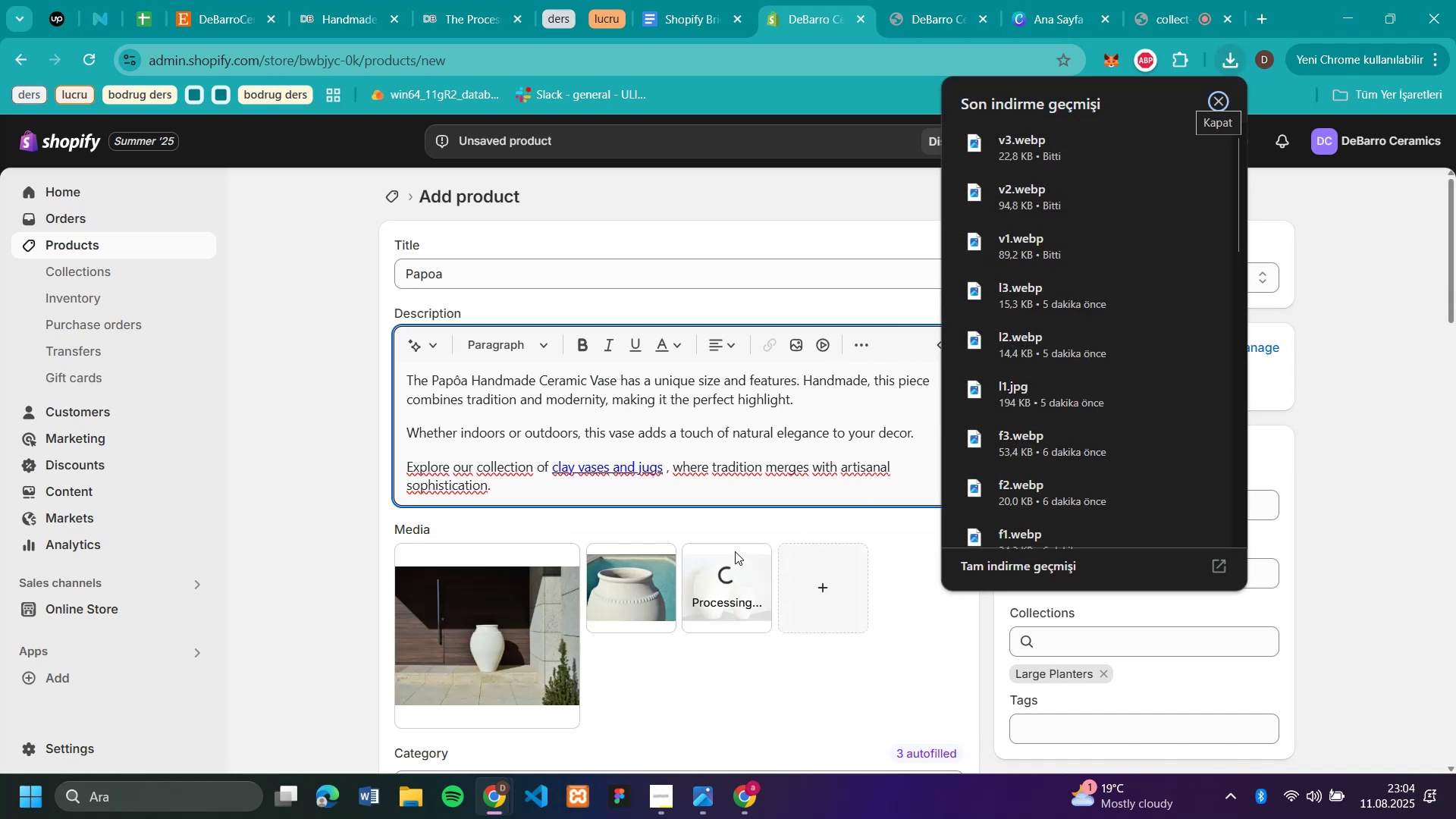 
left_click([337, 544])
 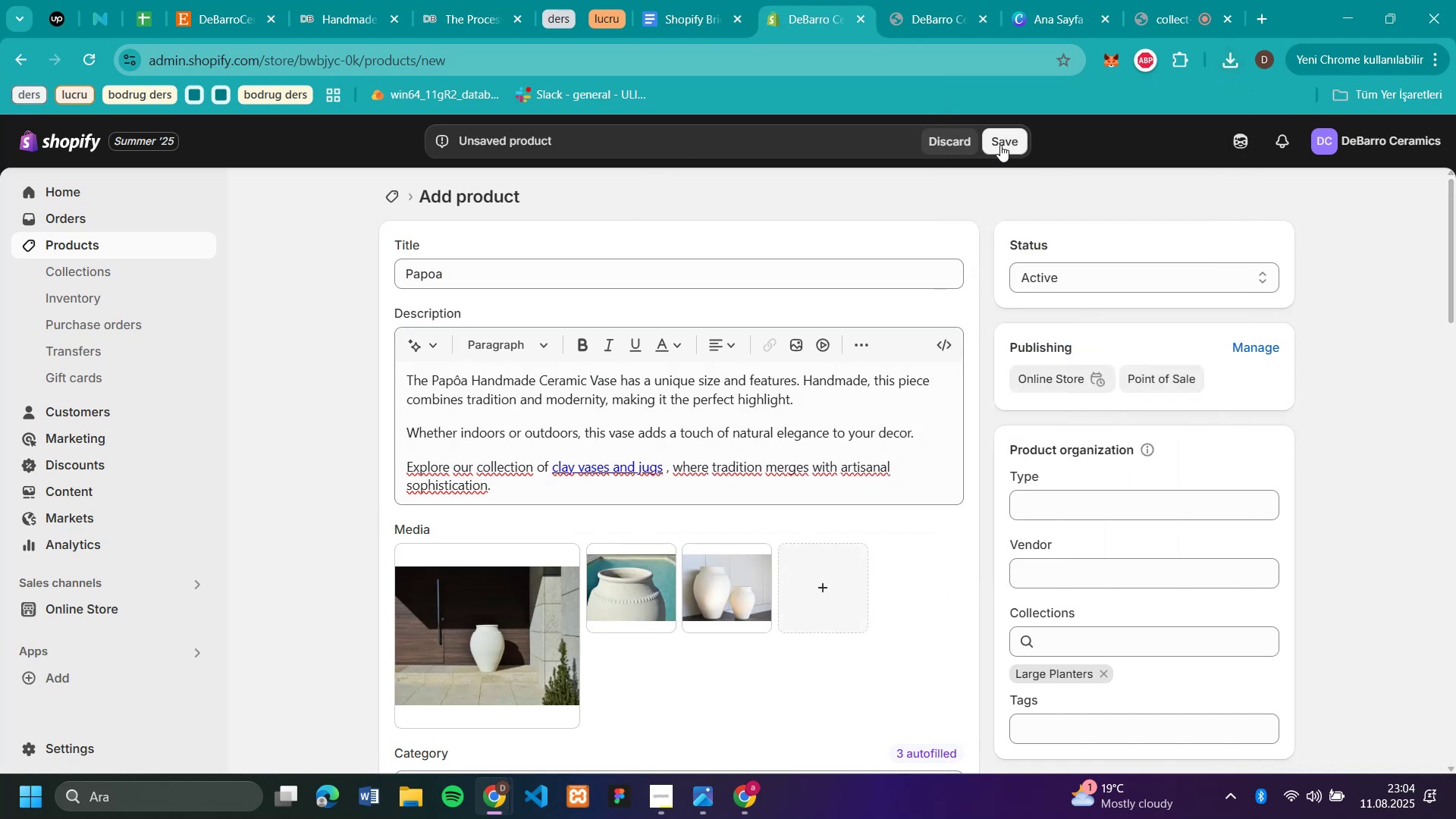 
left_click([1000, 145])
 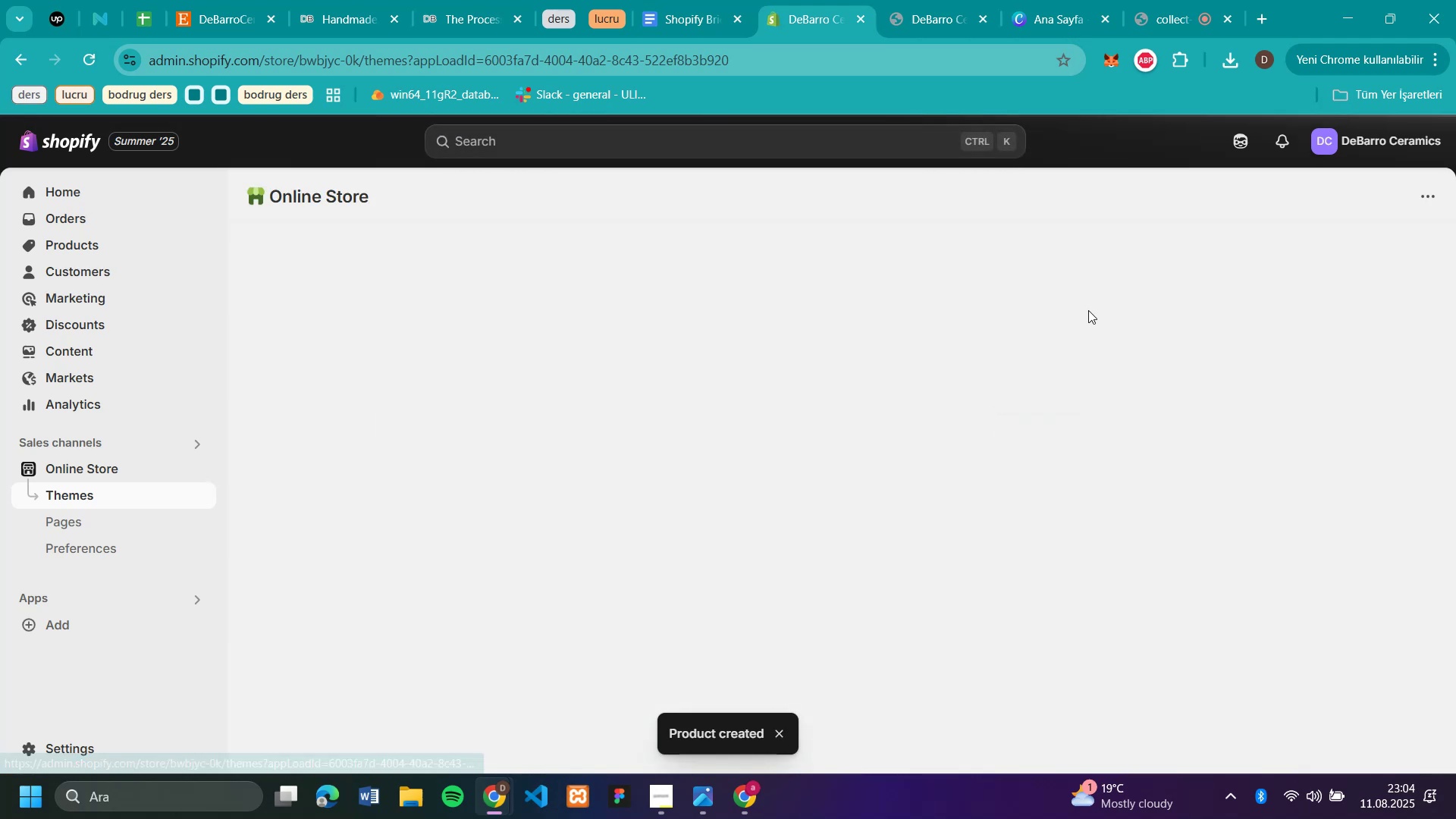 
wait(9.17)
 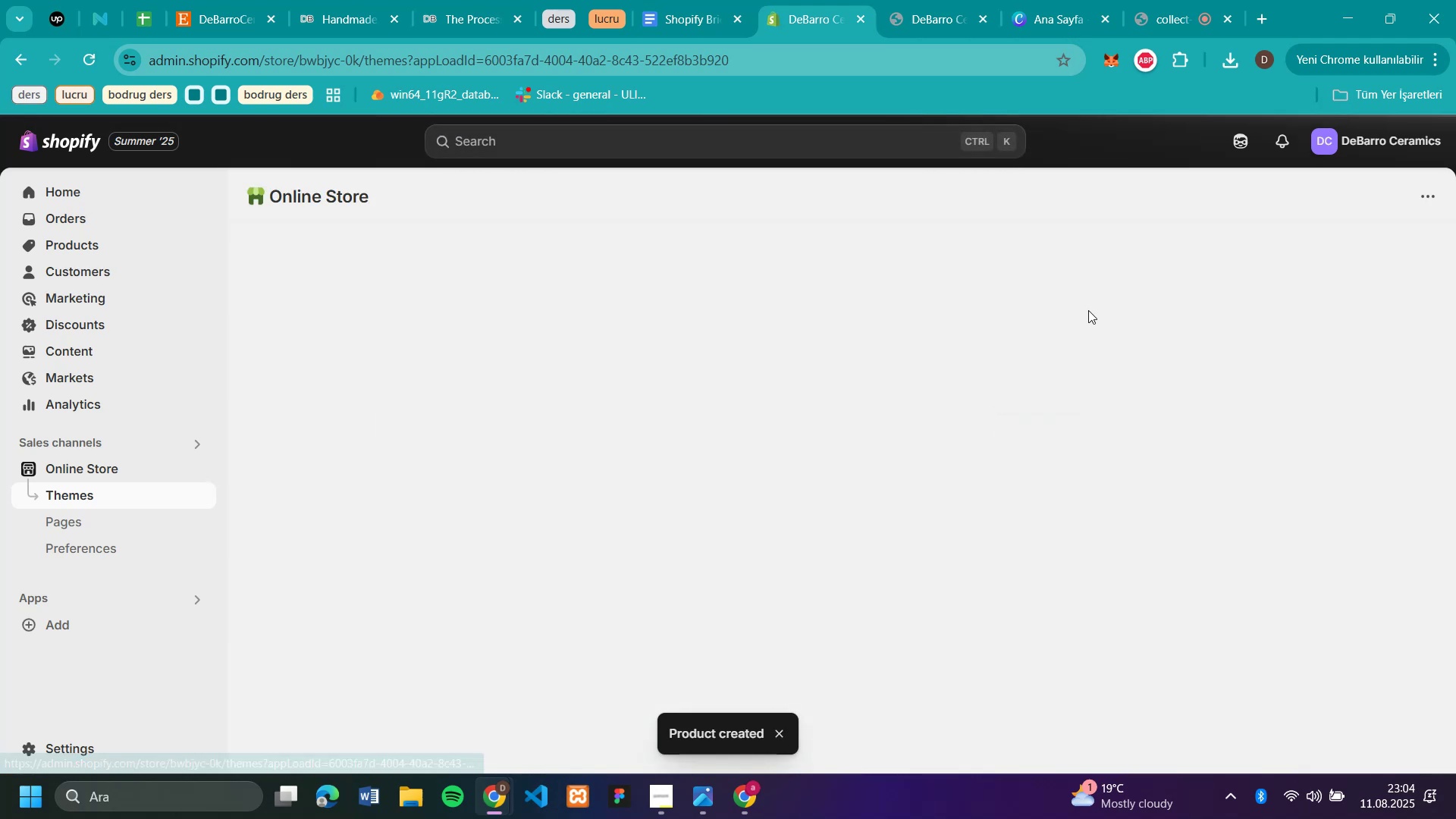 
left_click([1243, 651])
 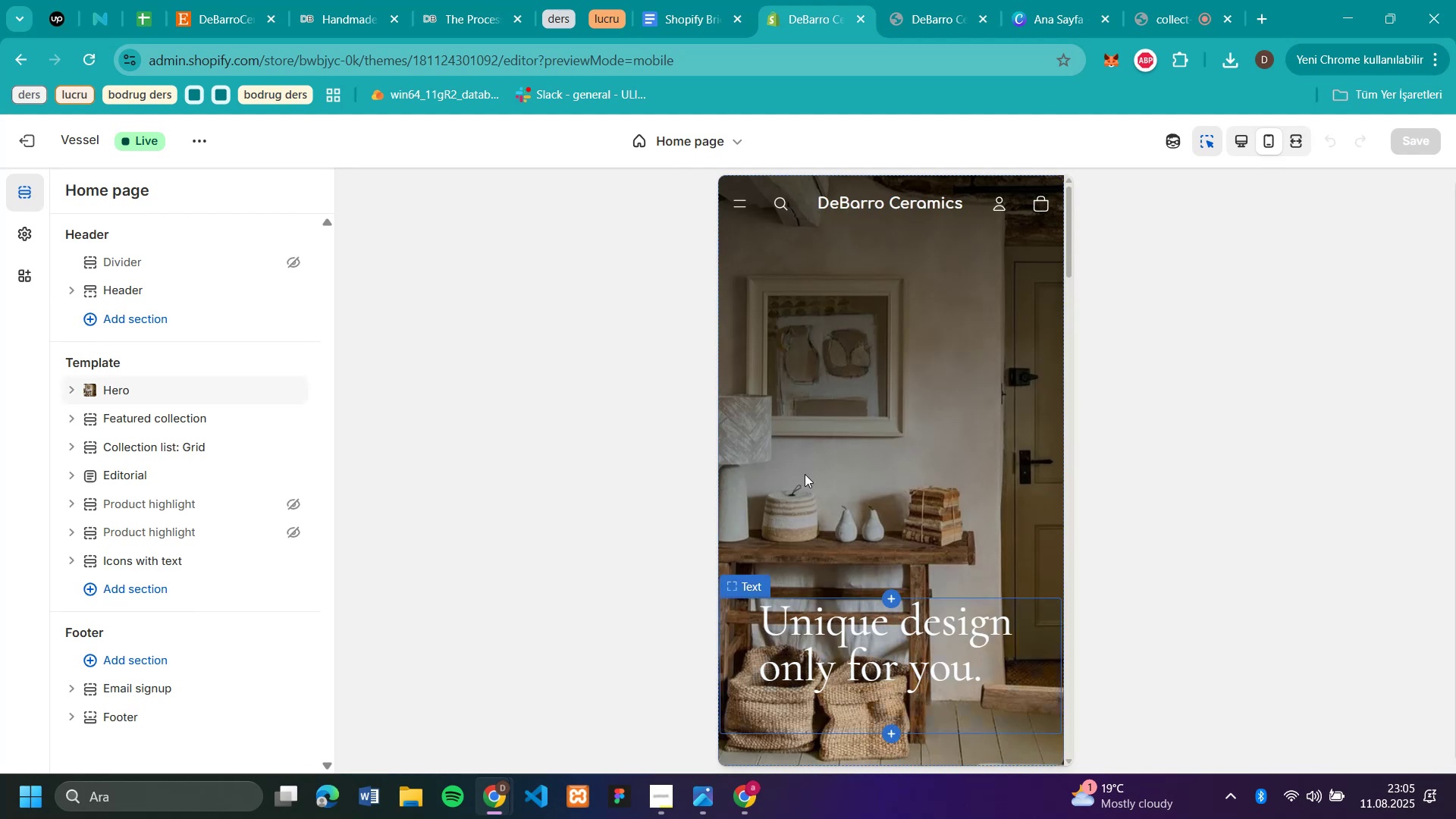 
wait(6.03)
 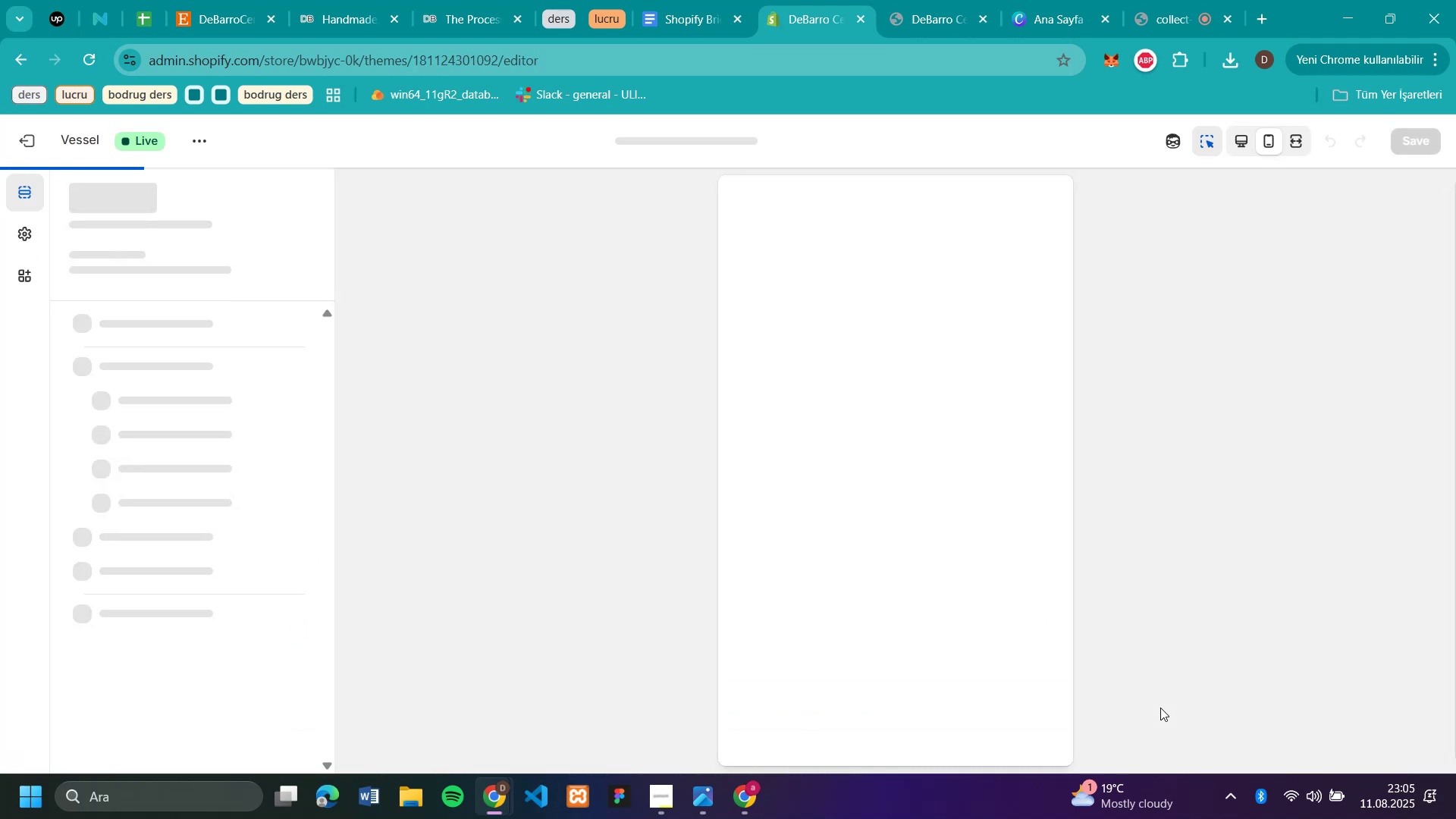 
scroll: coordinate [951, 535], scroll_direction: down, amount: 10.0
 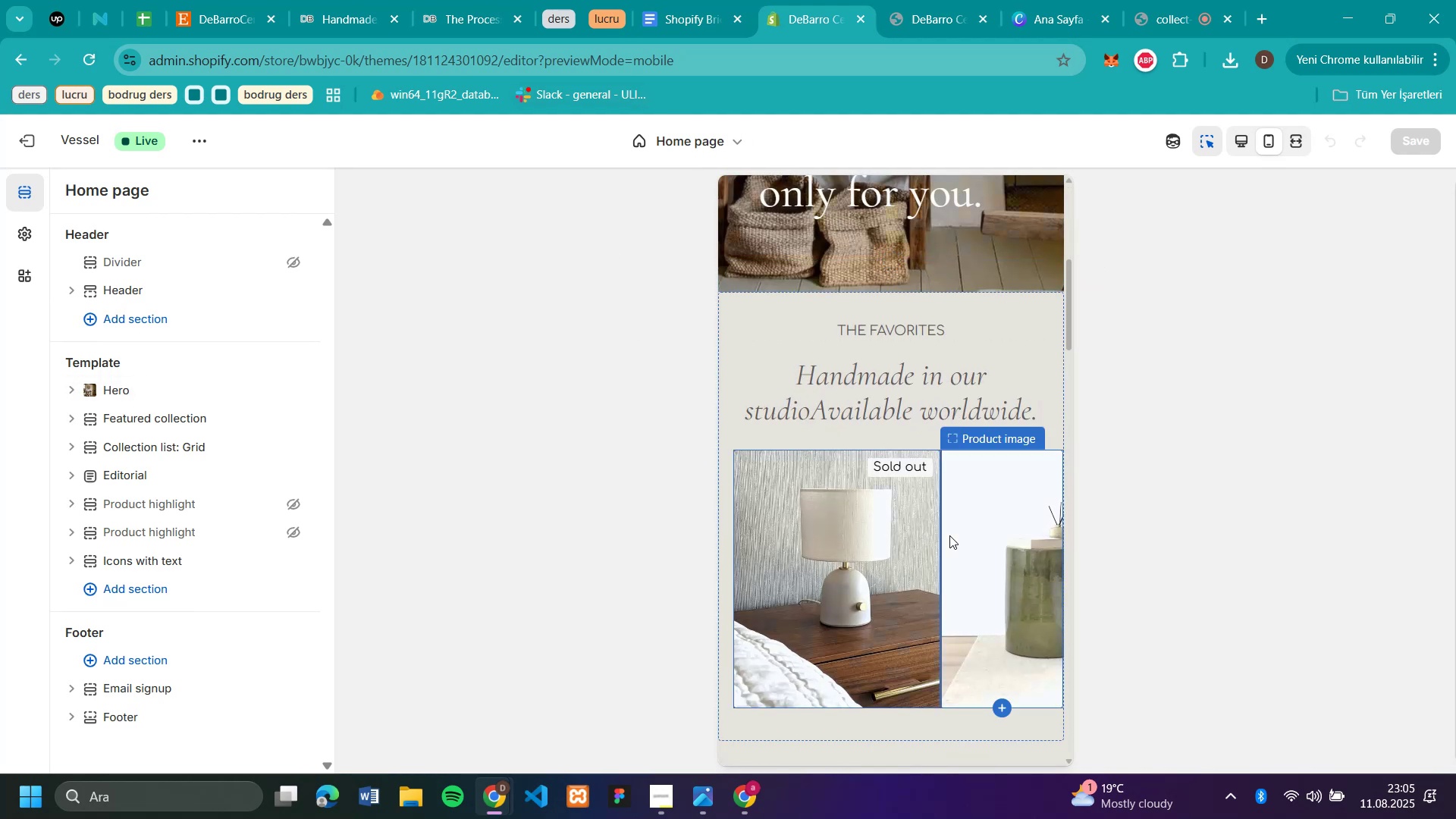 
scroll: coordinate [938, 310], scroll_direction: up, amount: 15.0
 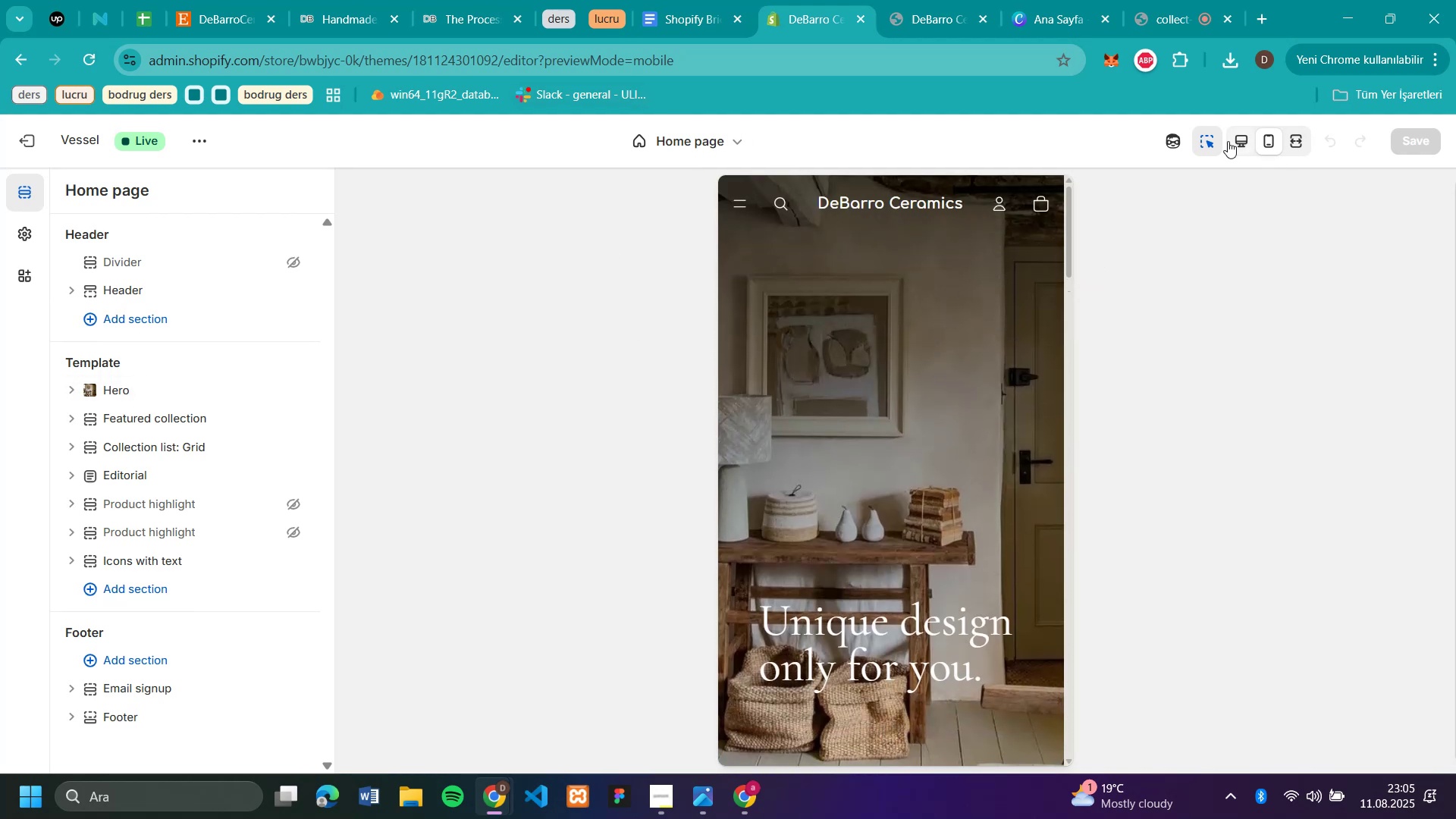 
left_click([1238, 142])
 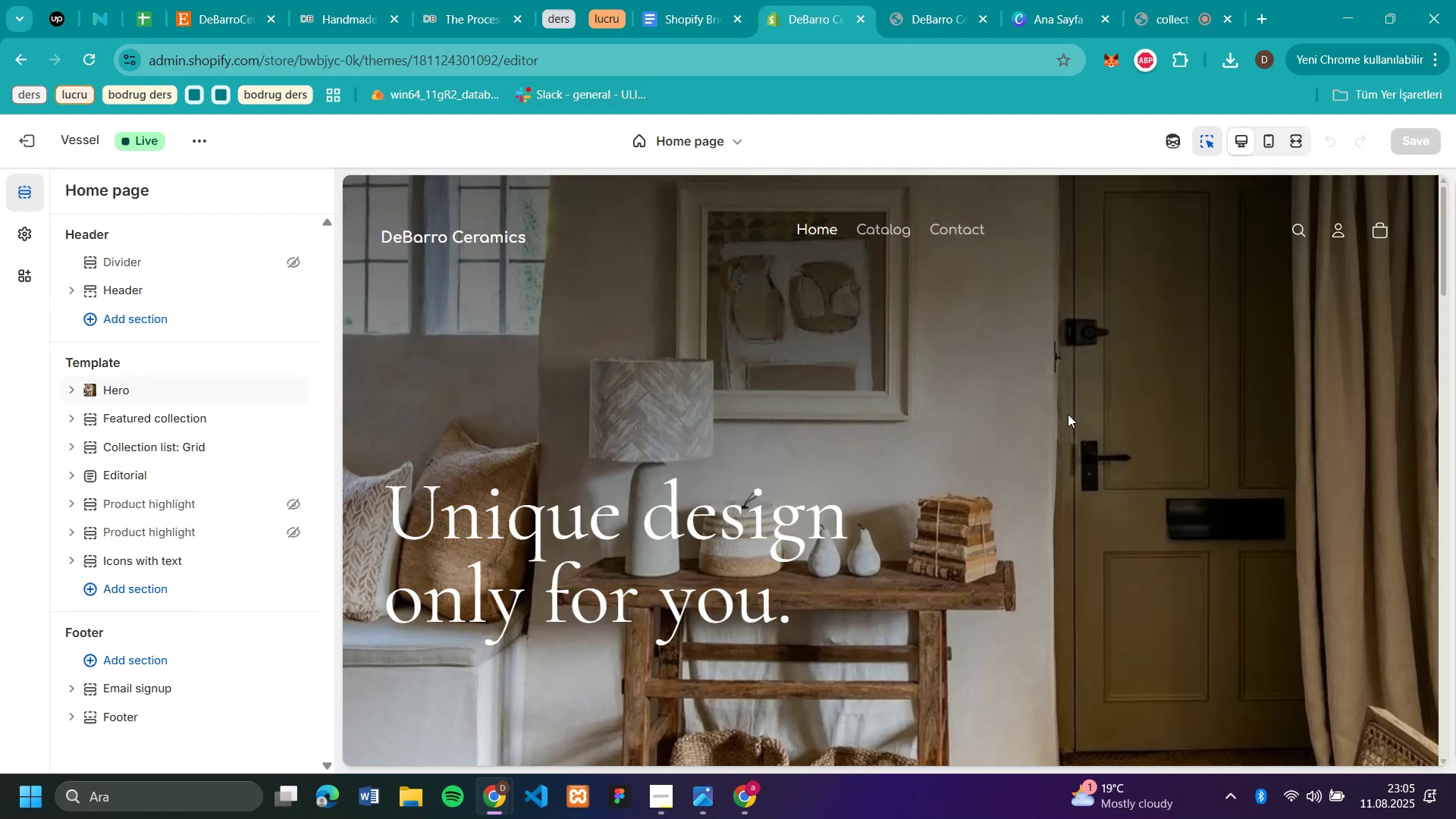 
scroll: coordinate [1072, 414], scroll_direction: down, amount: 5.0
 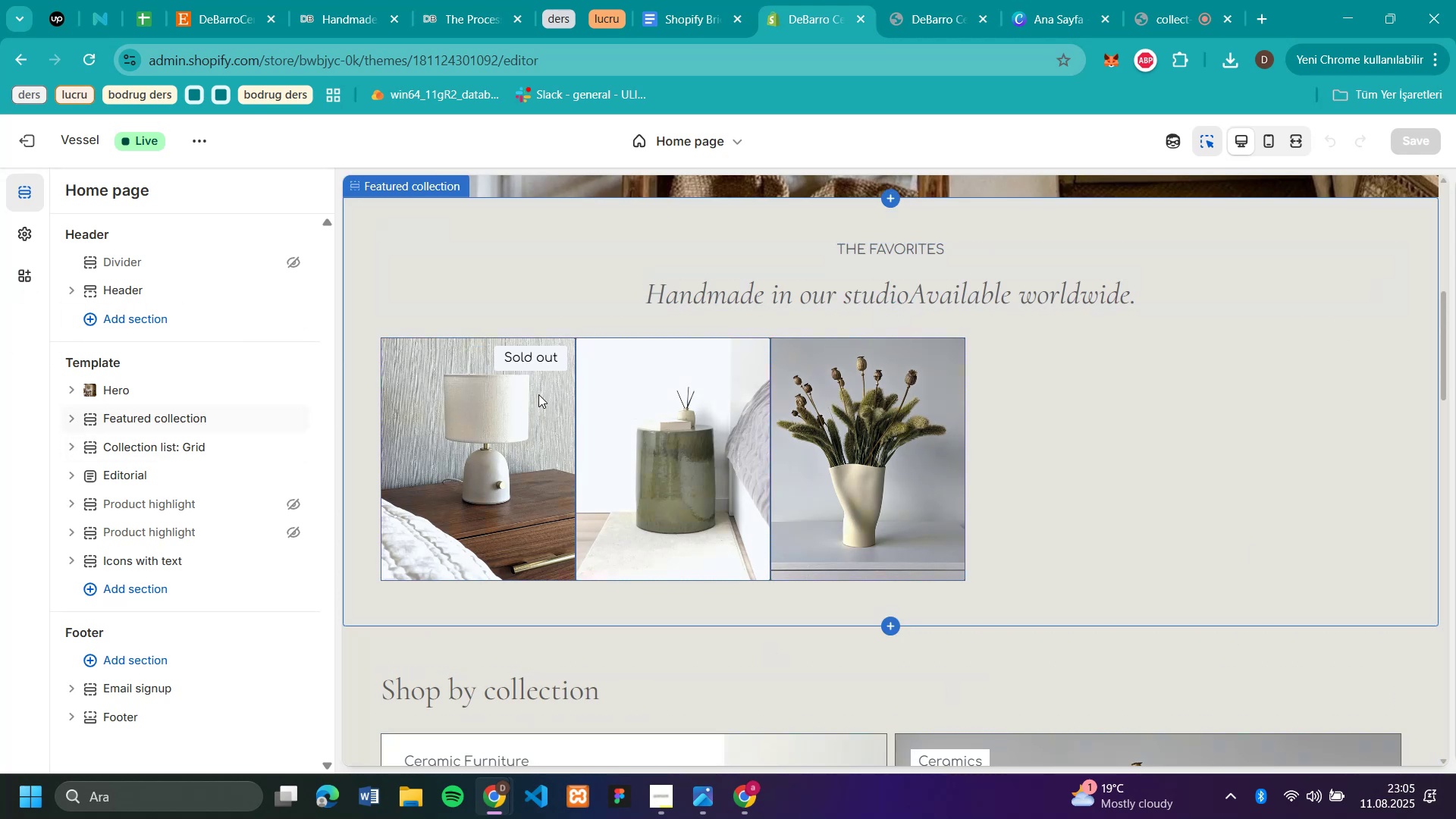 
wait(5.32)
 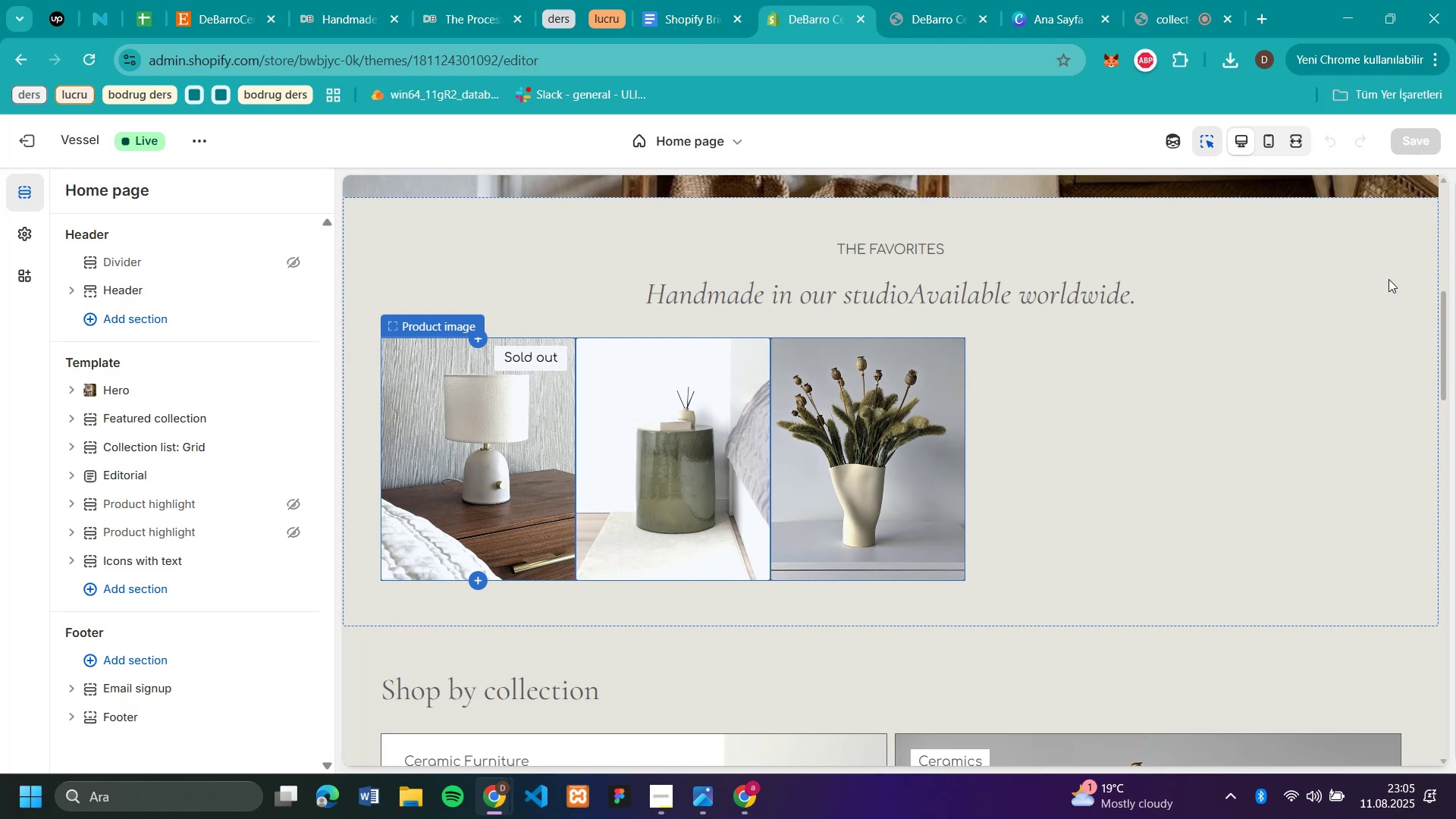 
left_click([540, 327])
 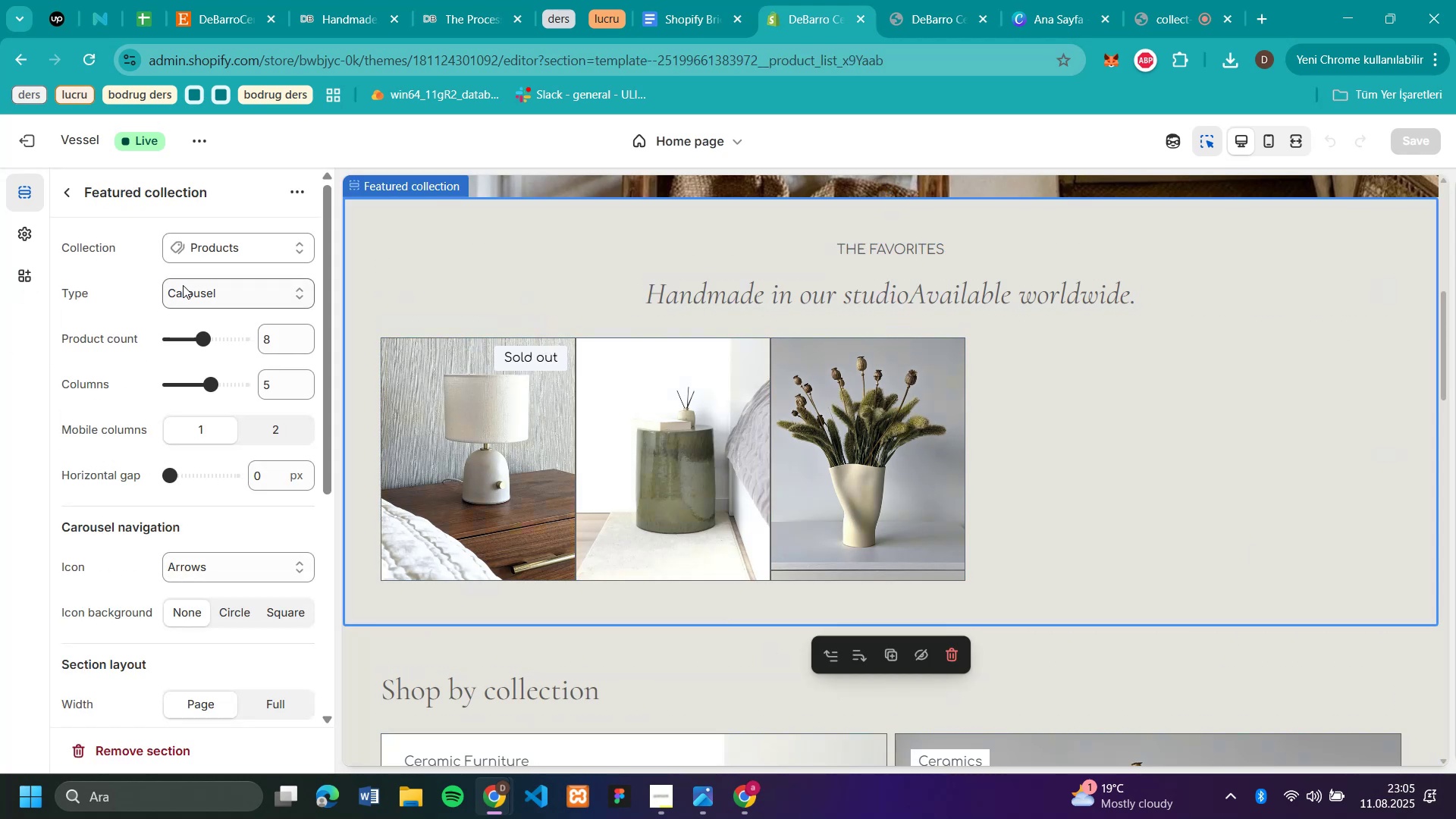 
left_click([194, 290])
 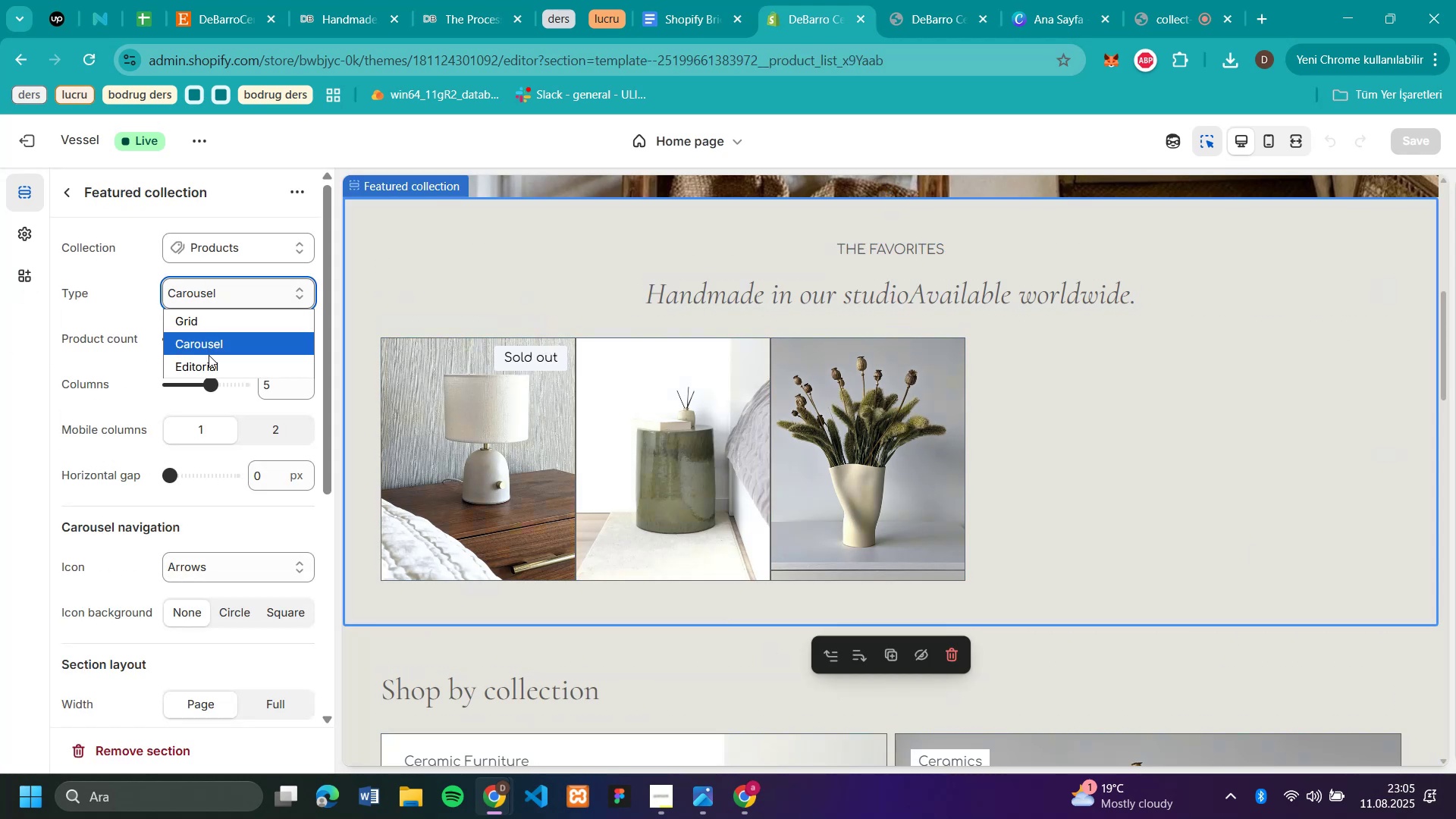 
left_click([209, 360])
 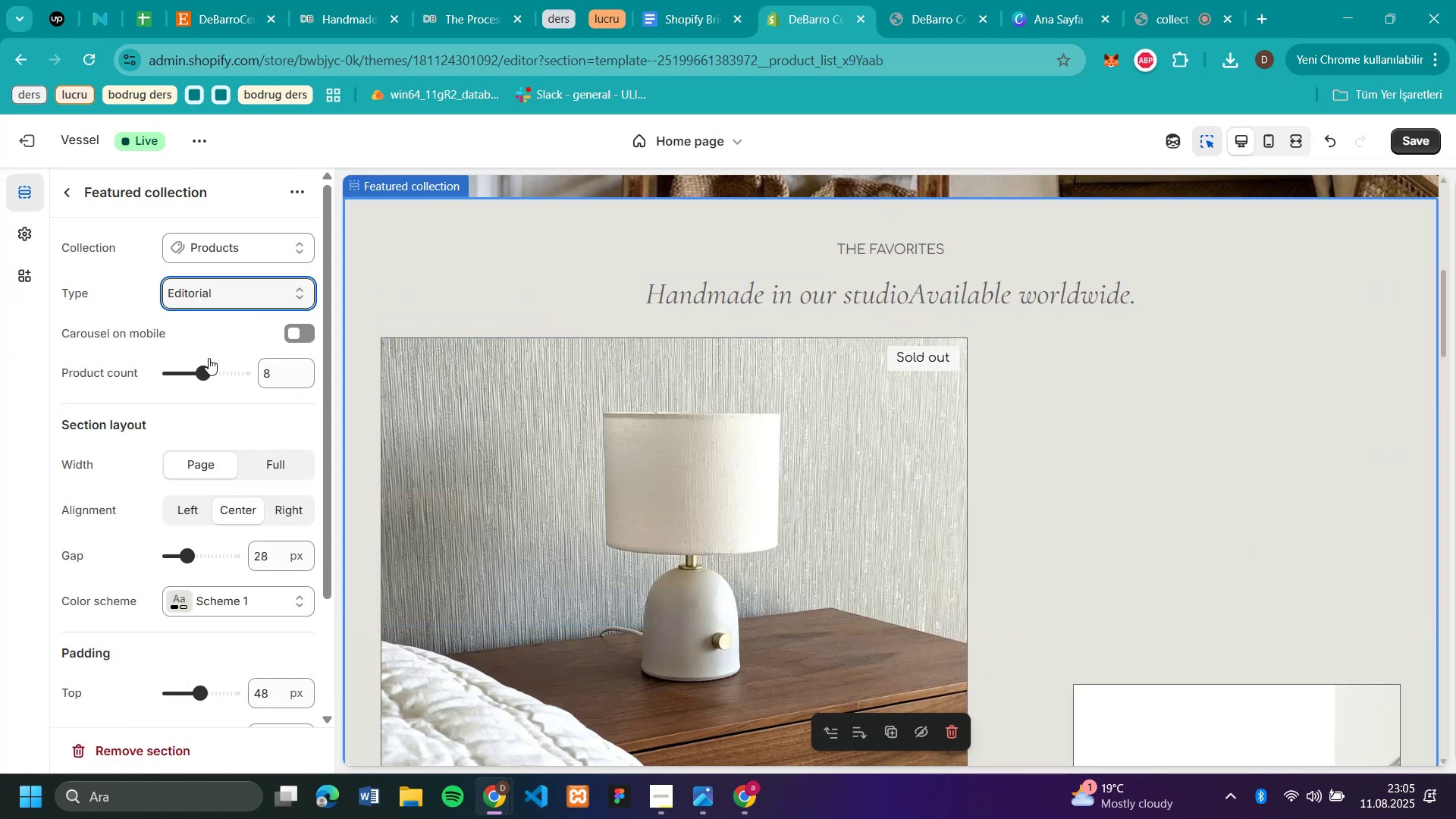 
left_click([217, 297])
 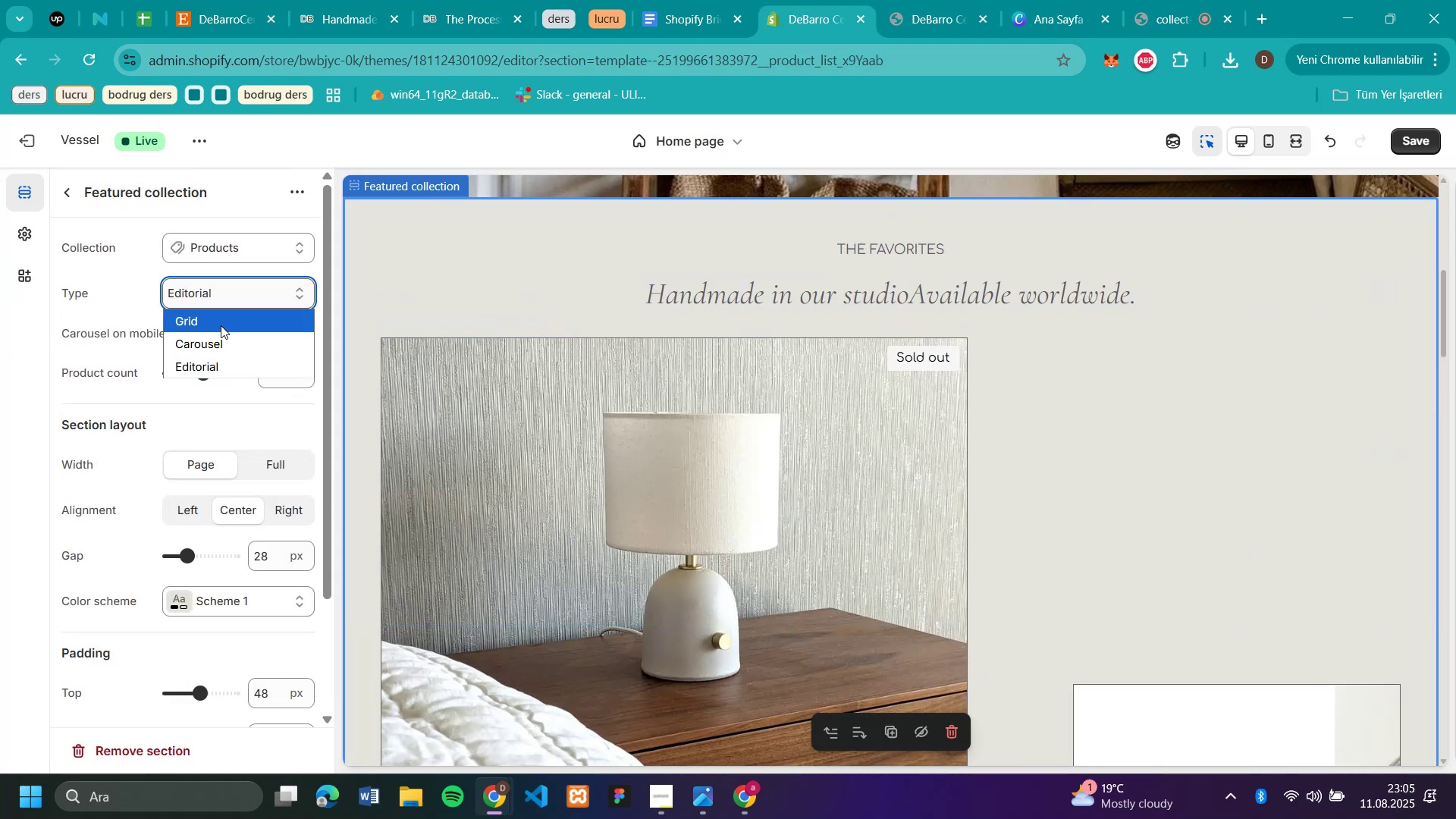 
left_click([221, 325])
 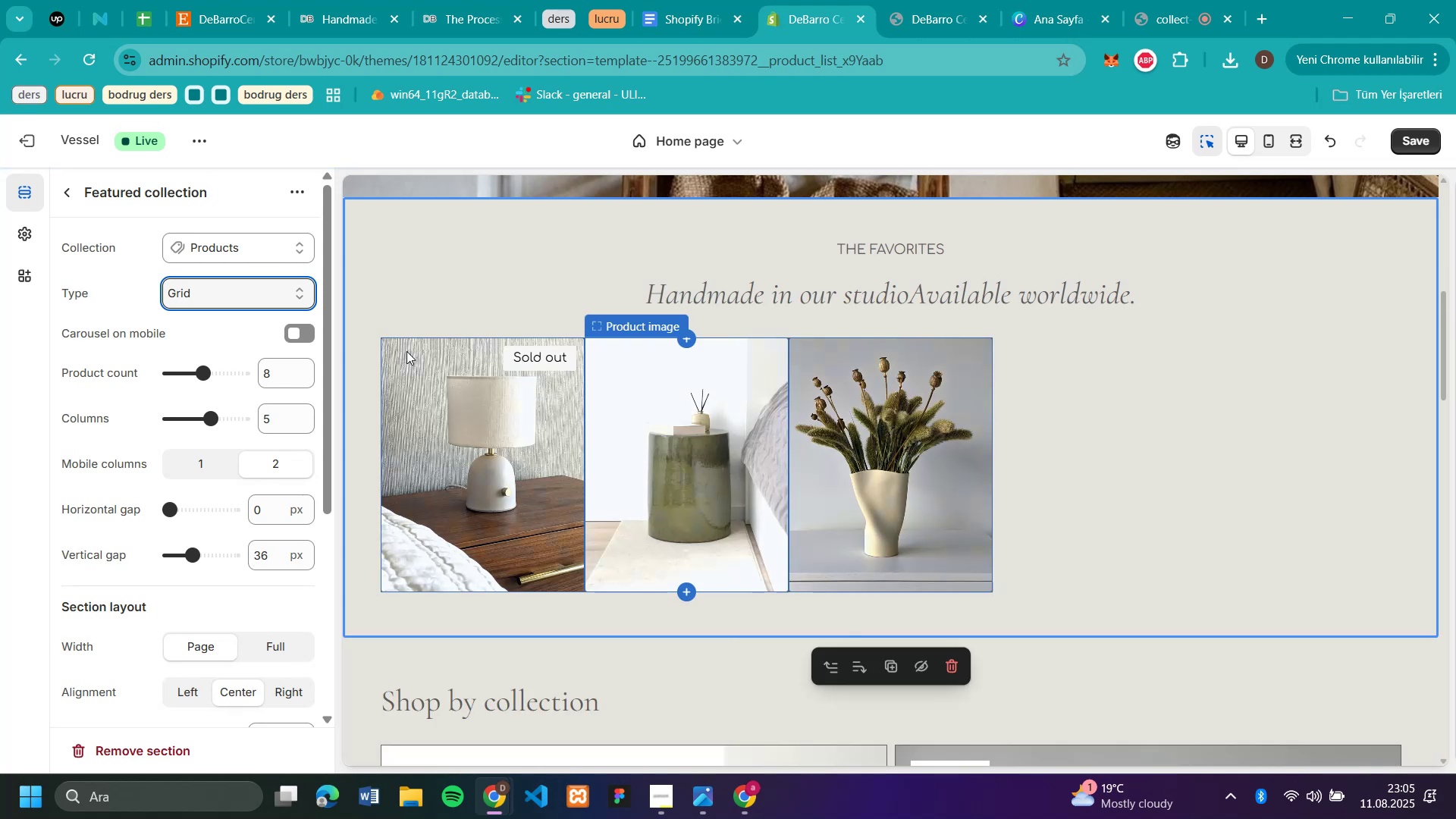 
left_click([225, 298])
 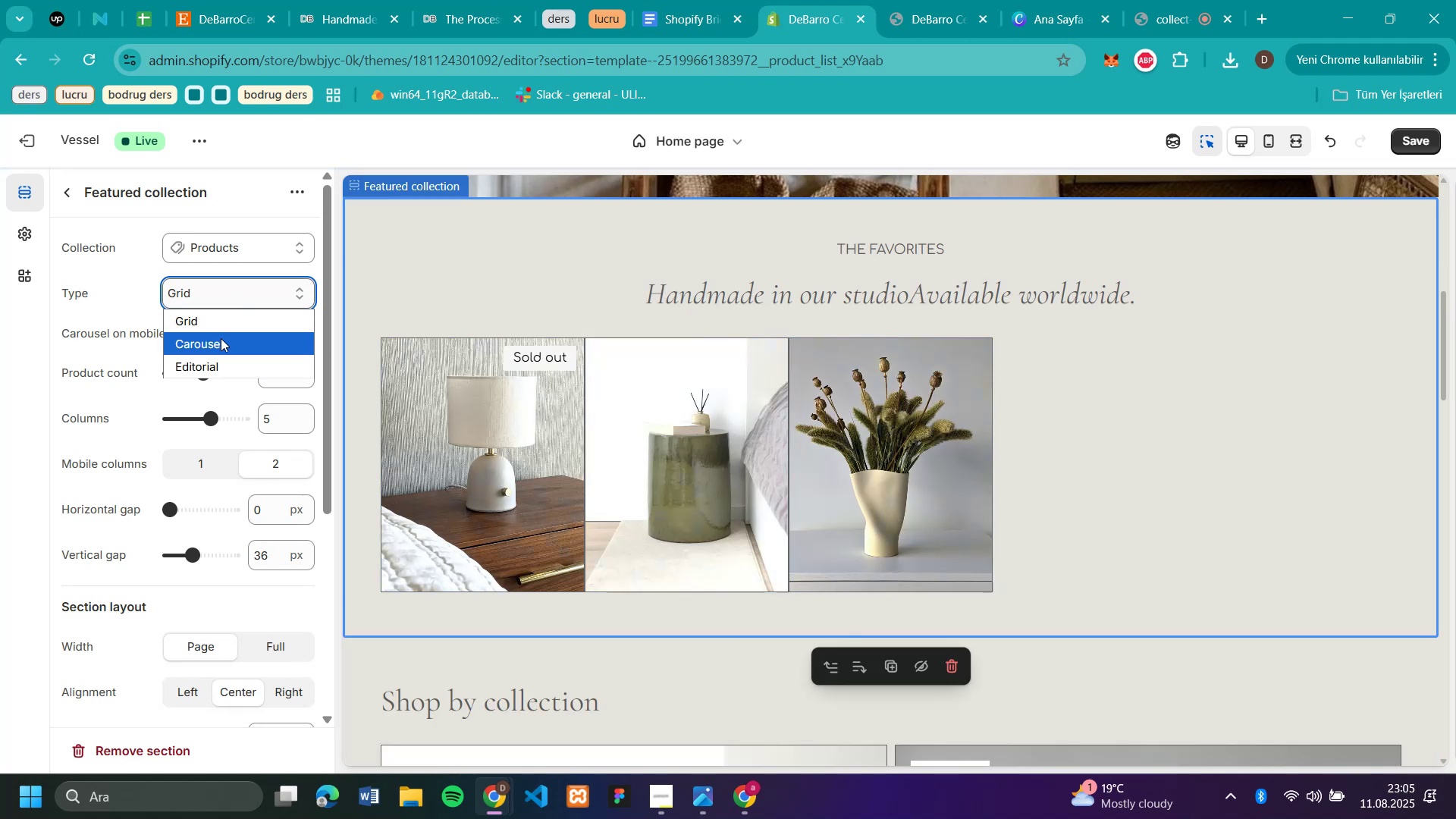 
left_click([221, 342])
 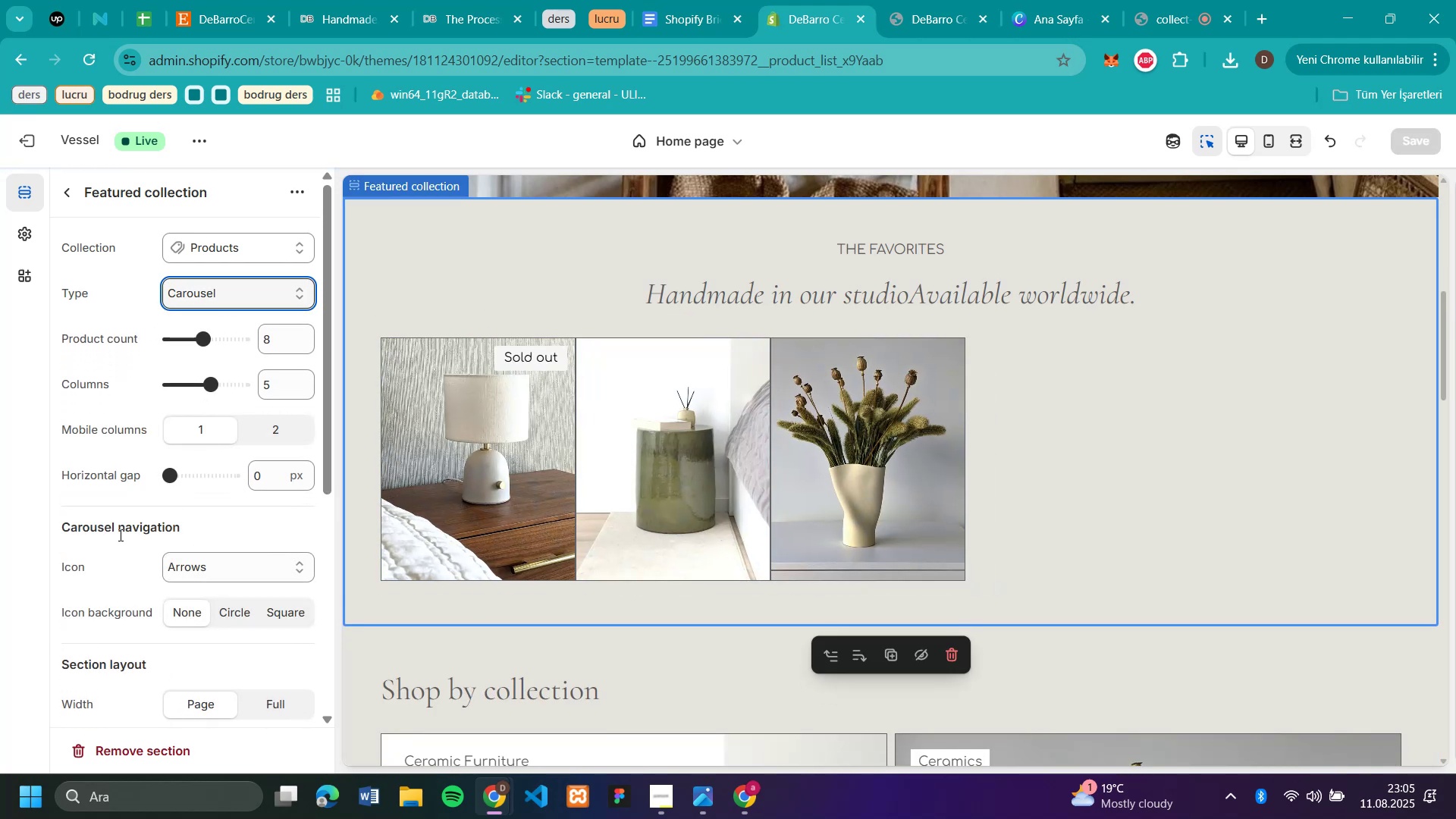 
wait(5.97)
 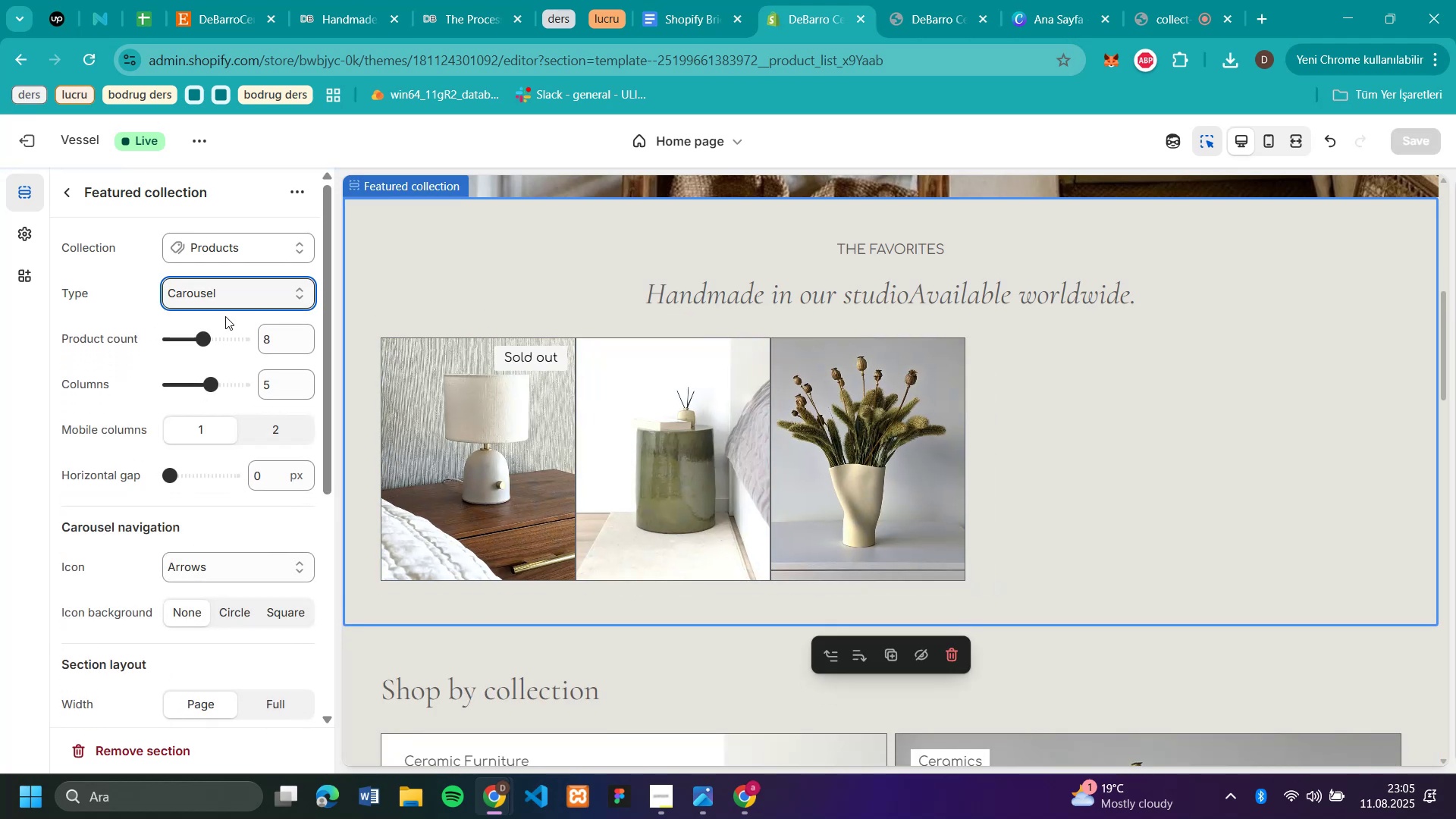 
scroll: coordinate [129, 538], scroll_direction: down, amount: 2.0
 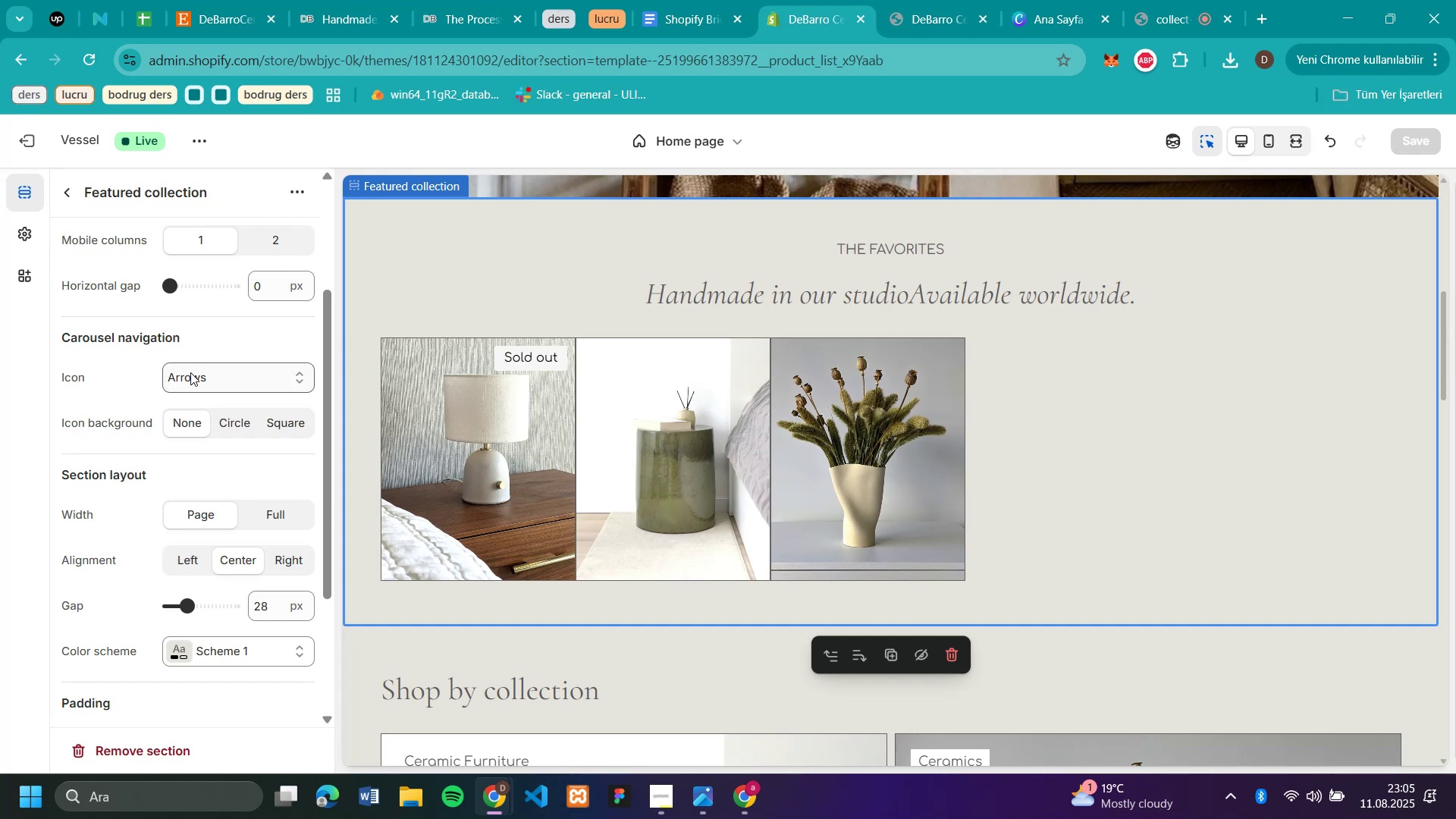 
left_click([190, 372])
 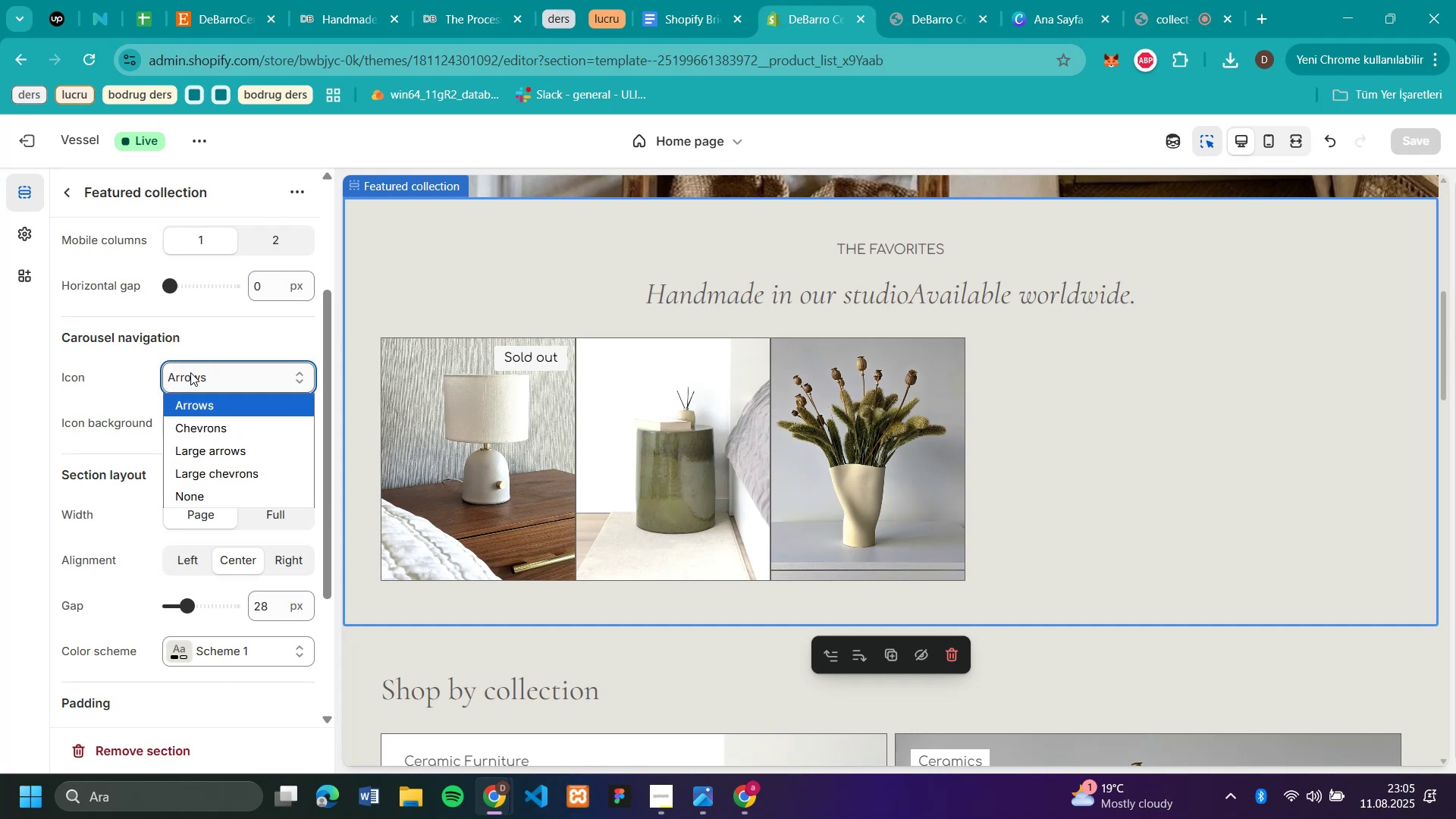 
left_click([190, 372])
 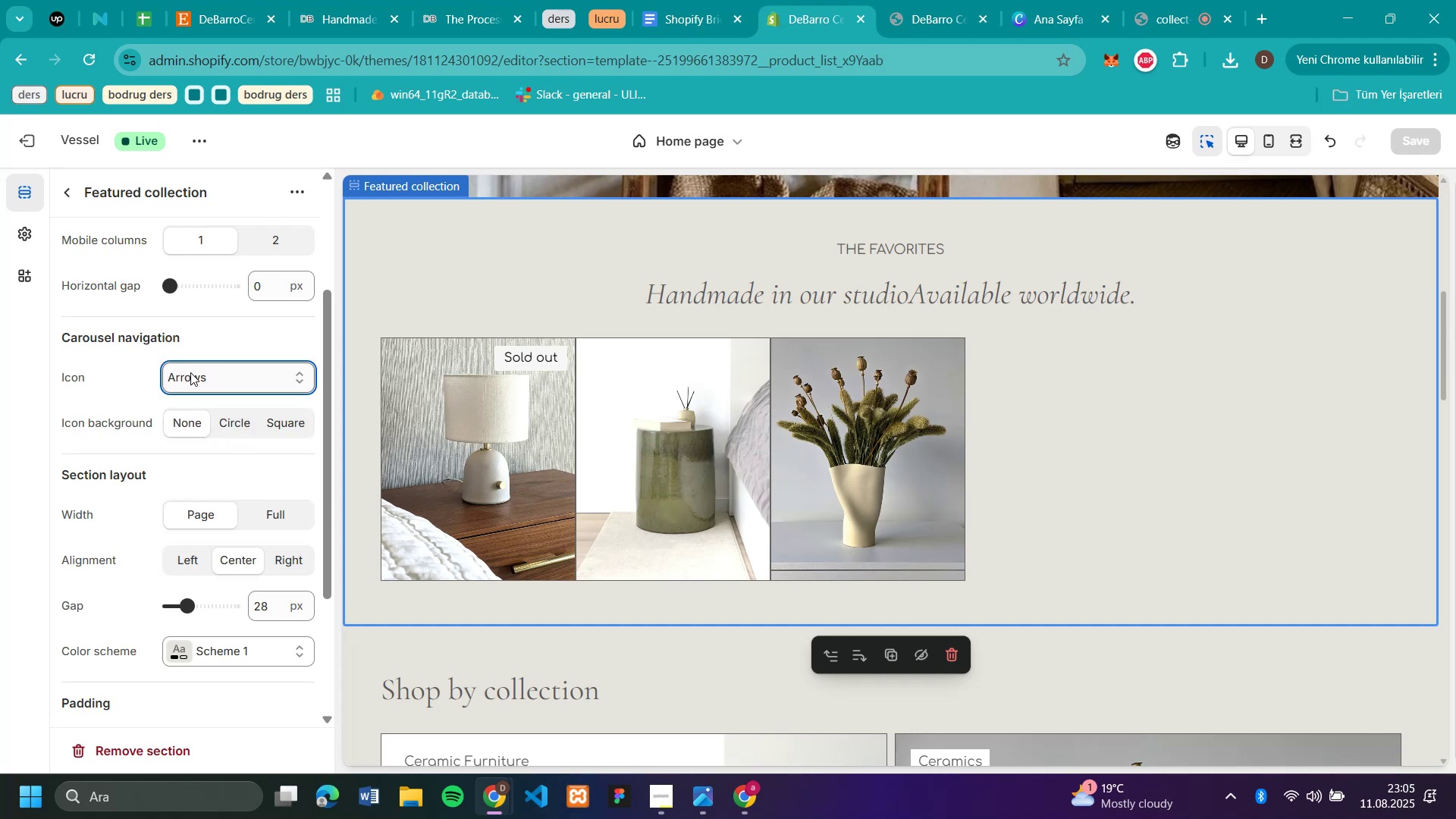 
left_click([190, 372])
 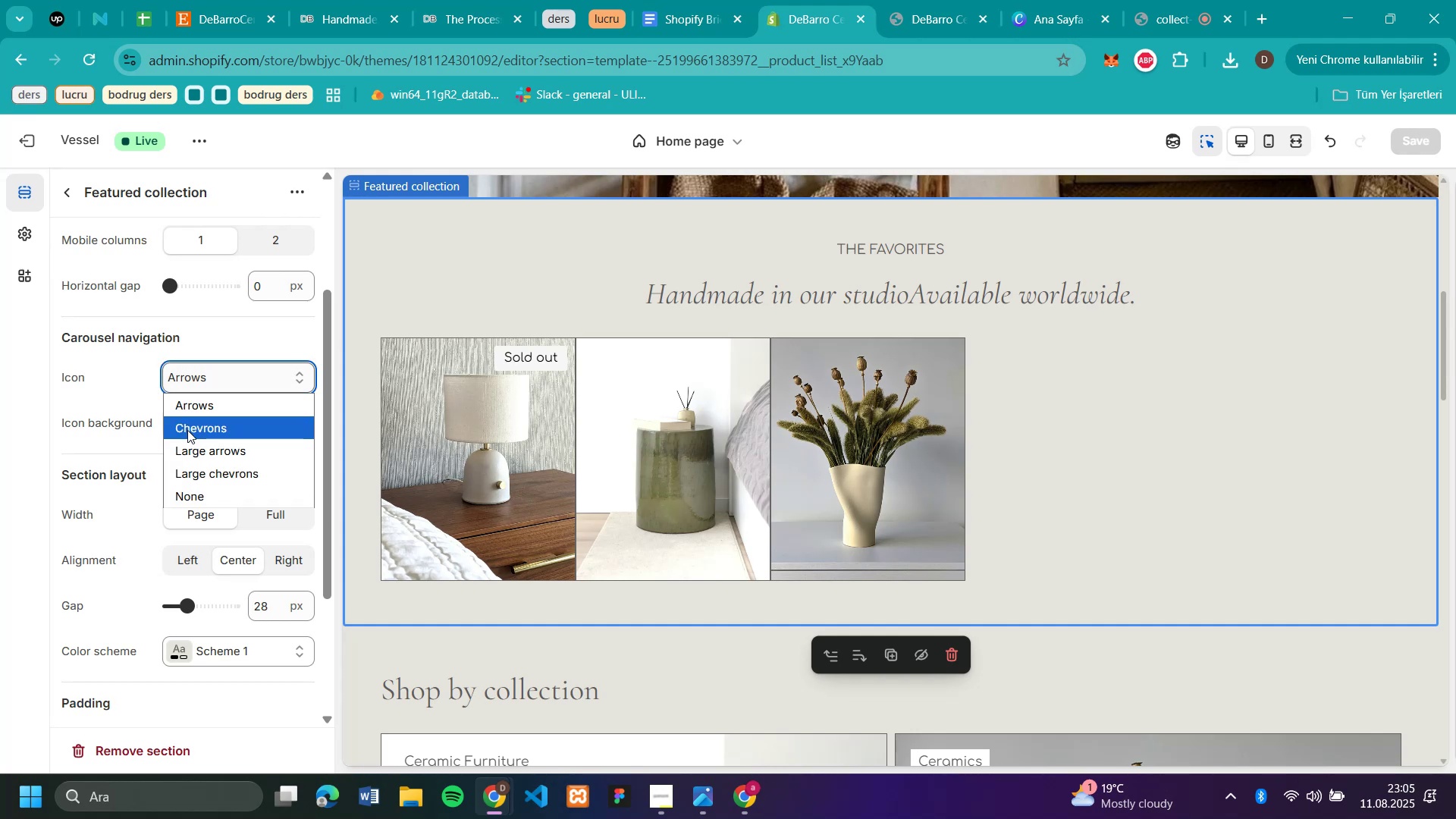 
left_click([187, 430])
 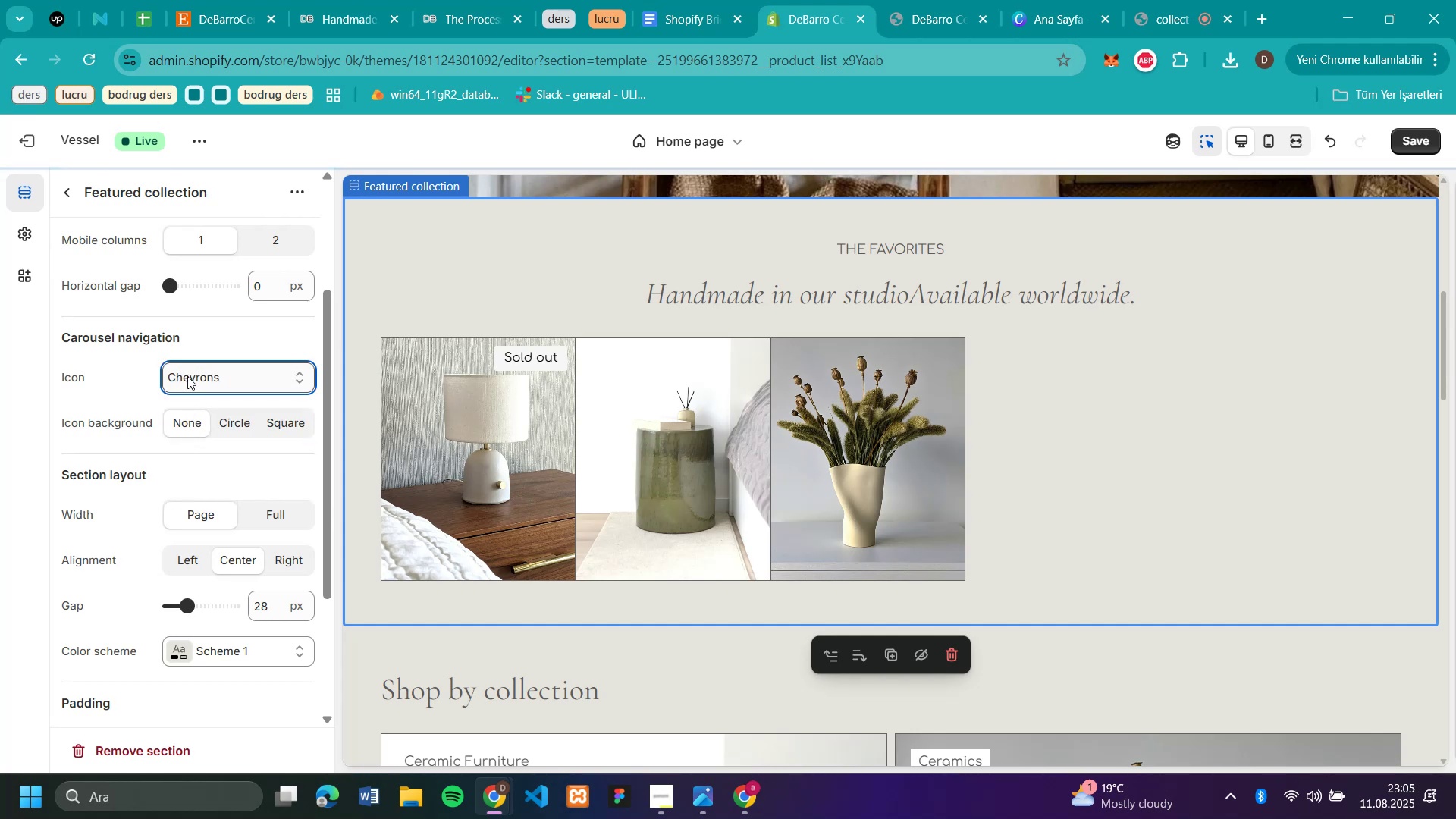 
left_click([187, 376])
 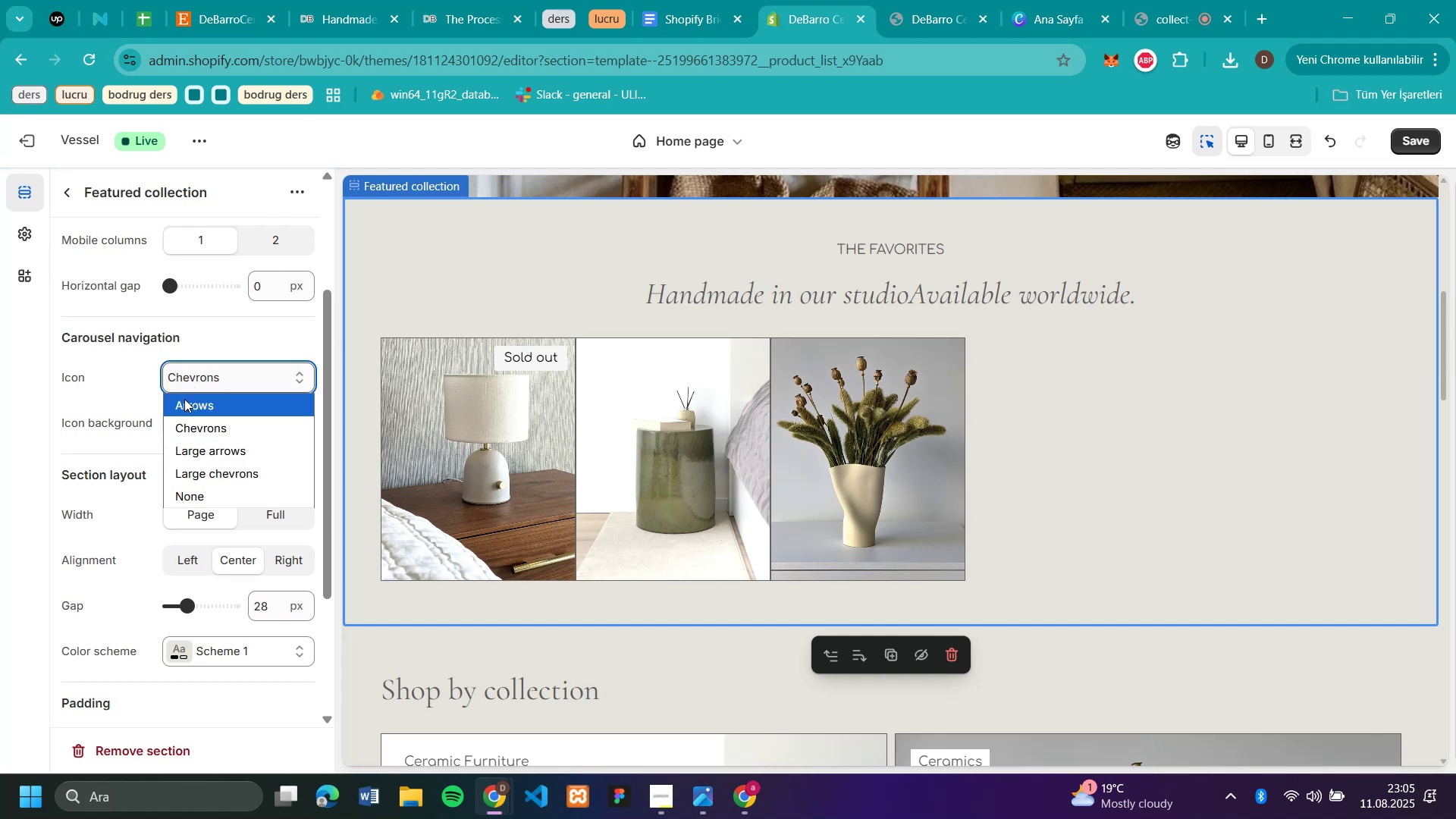 
left_click([184, 399])
 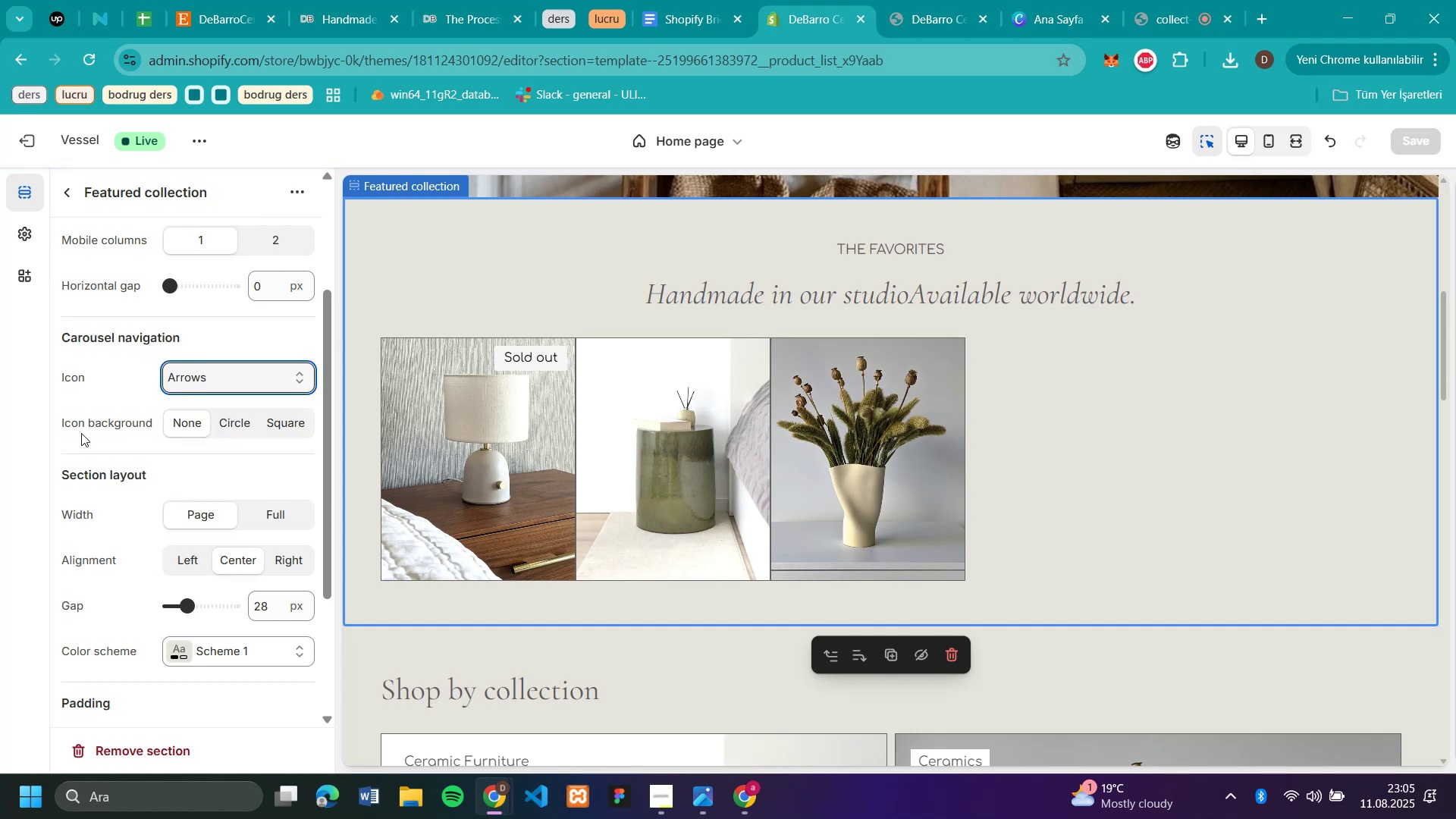 
scroll: coordinate [1320, 534], scroll_direction: down, amount: 4.0
 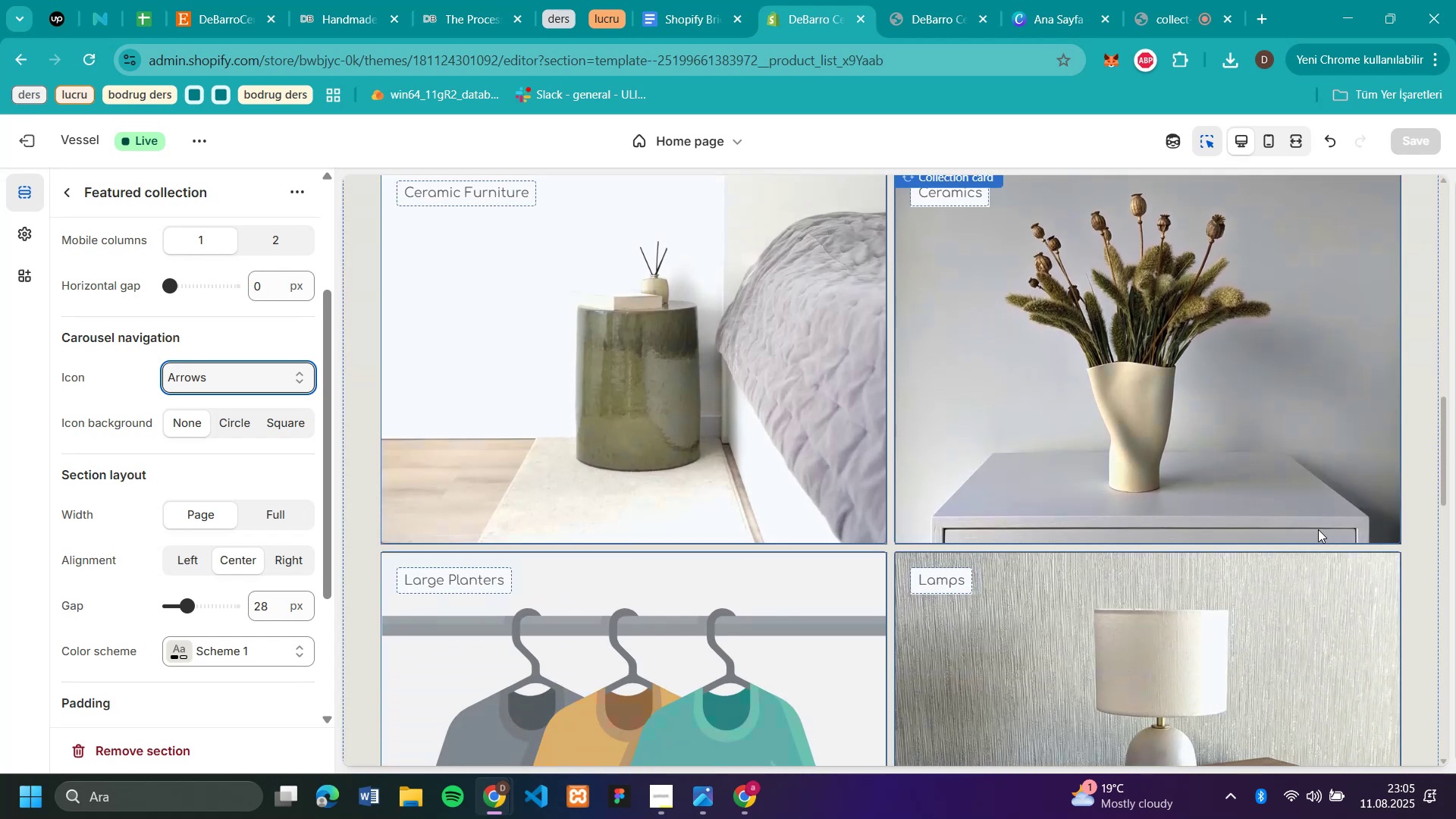 
scroll: coordinate [1322, 503], scroll_direction: up, amount: 3.0
 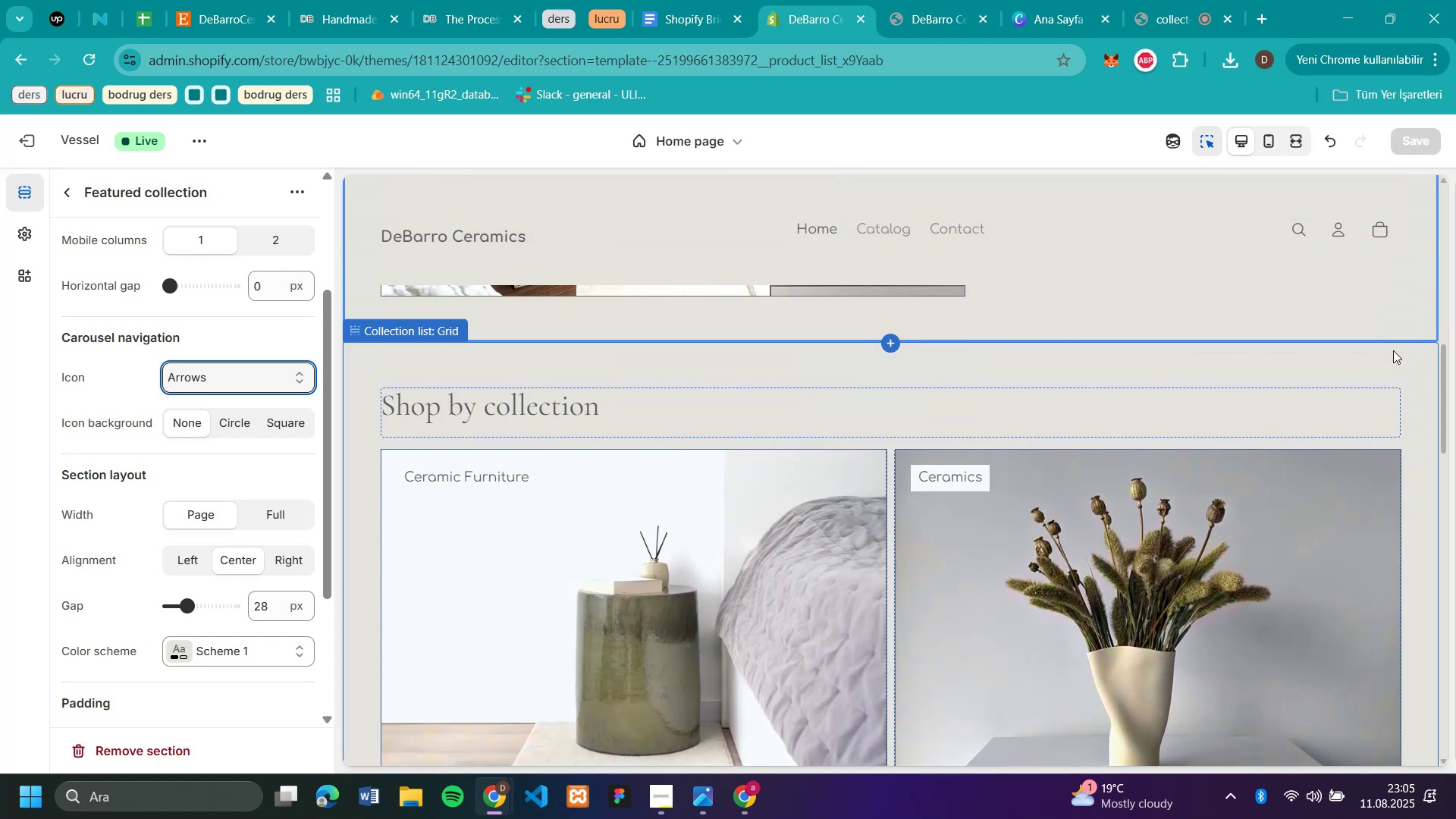 
scroll: coordinate [1040, 587], scroll_direction: down, amount: 14.0
 